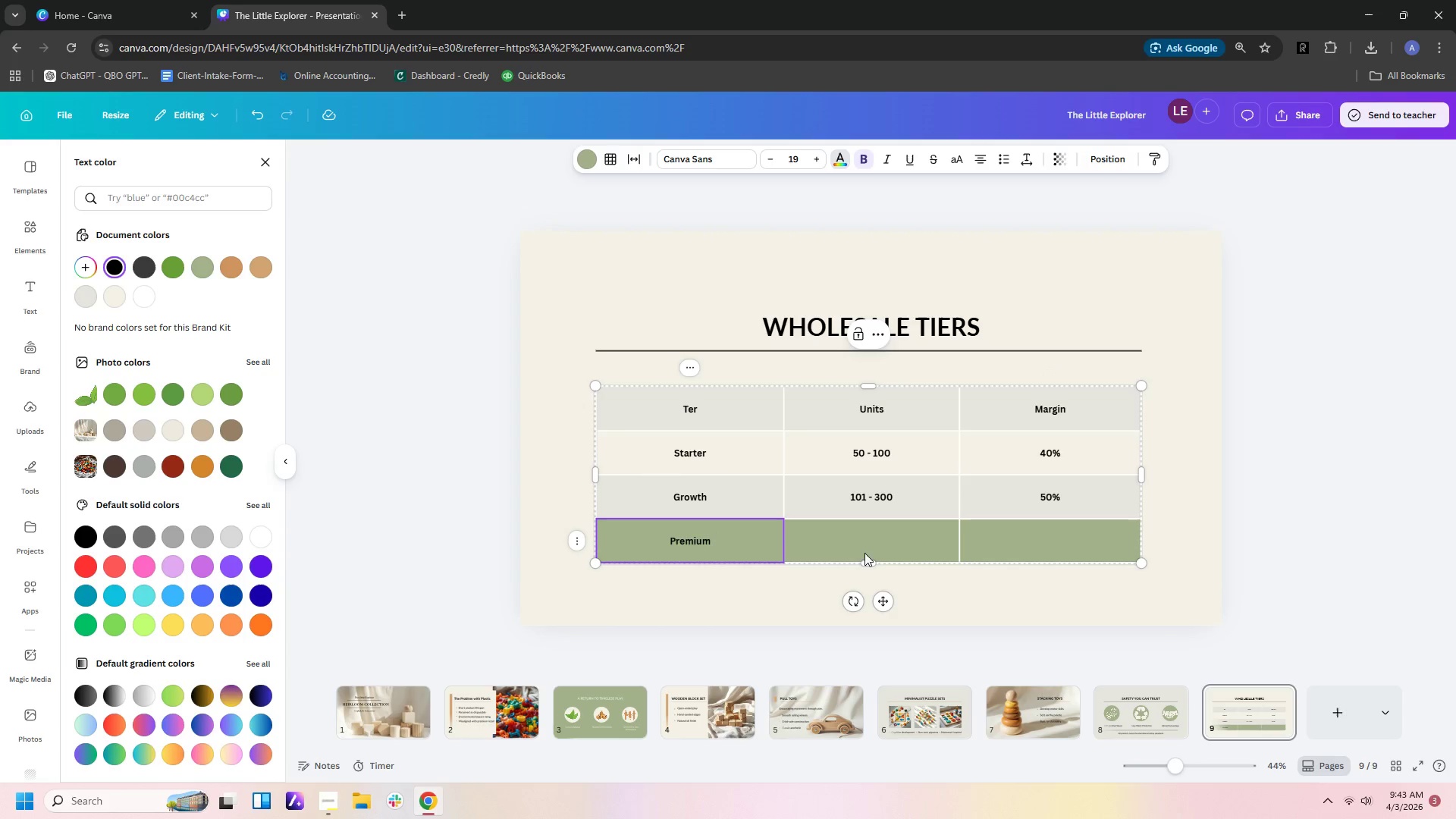 
left_click([874, 537])
 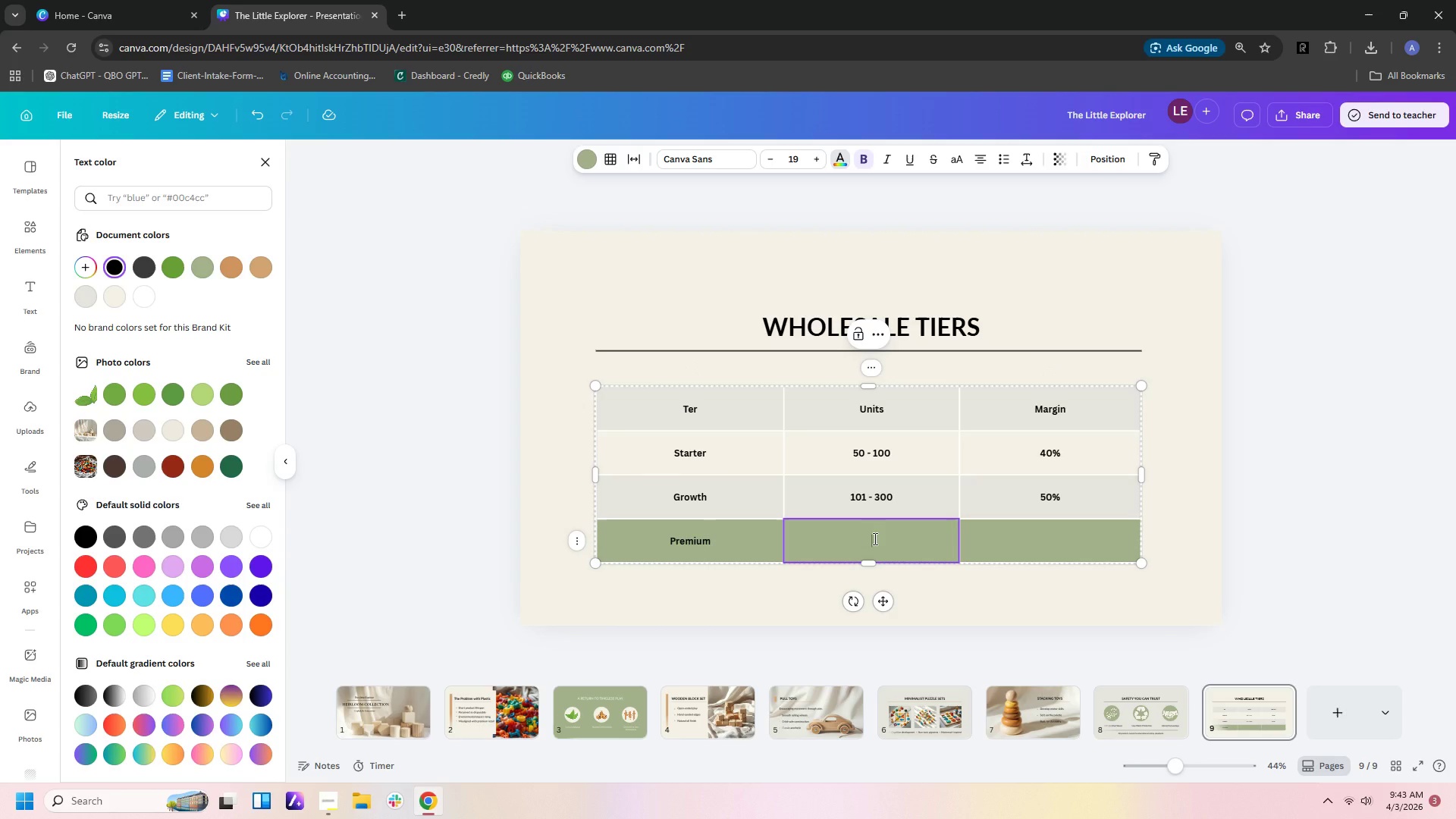 
type(300+)
 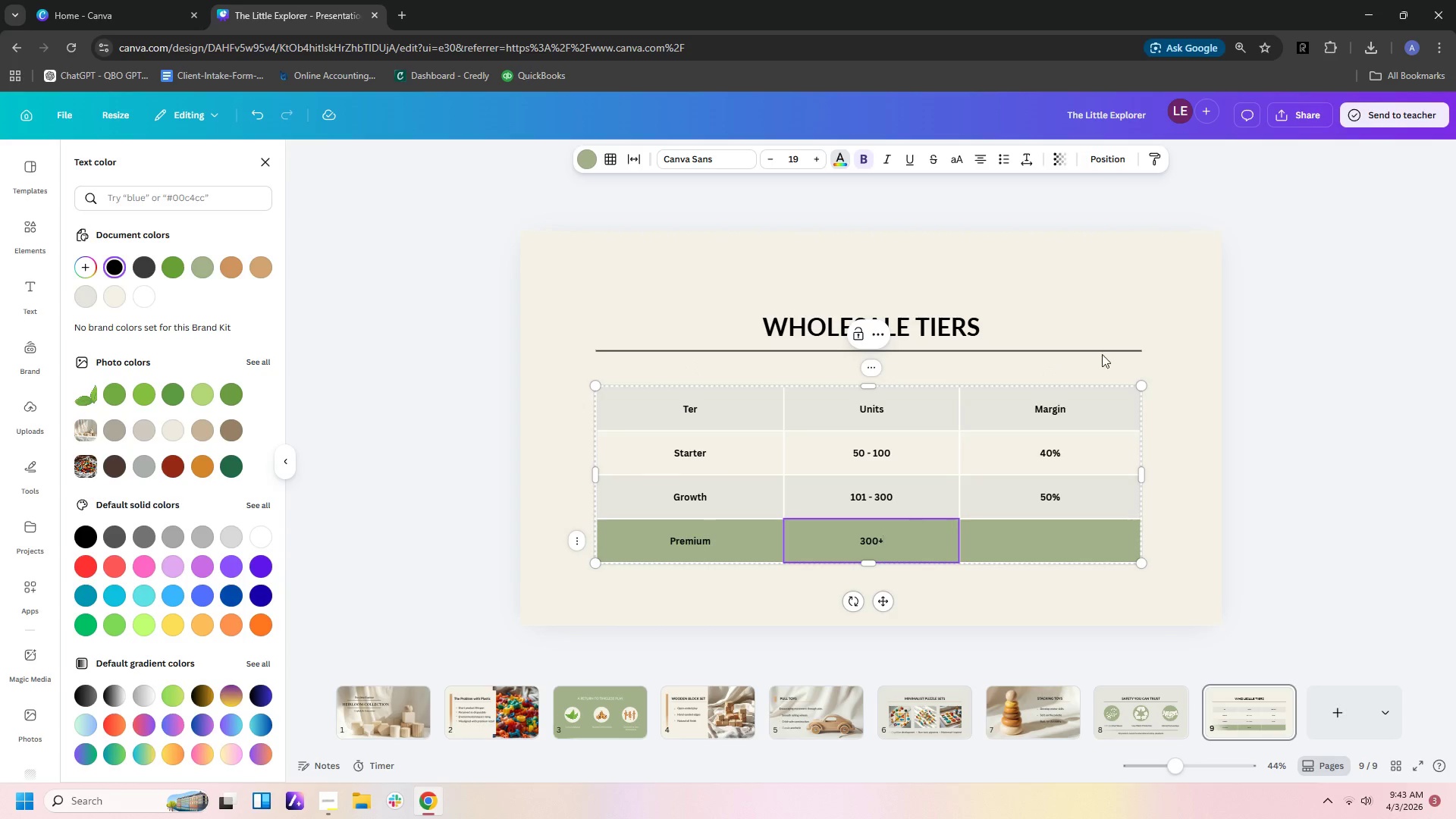 
double_click([1084, 541])
 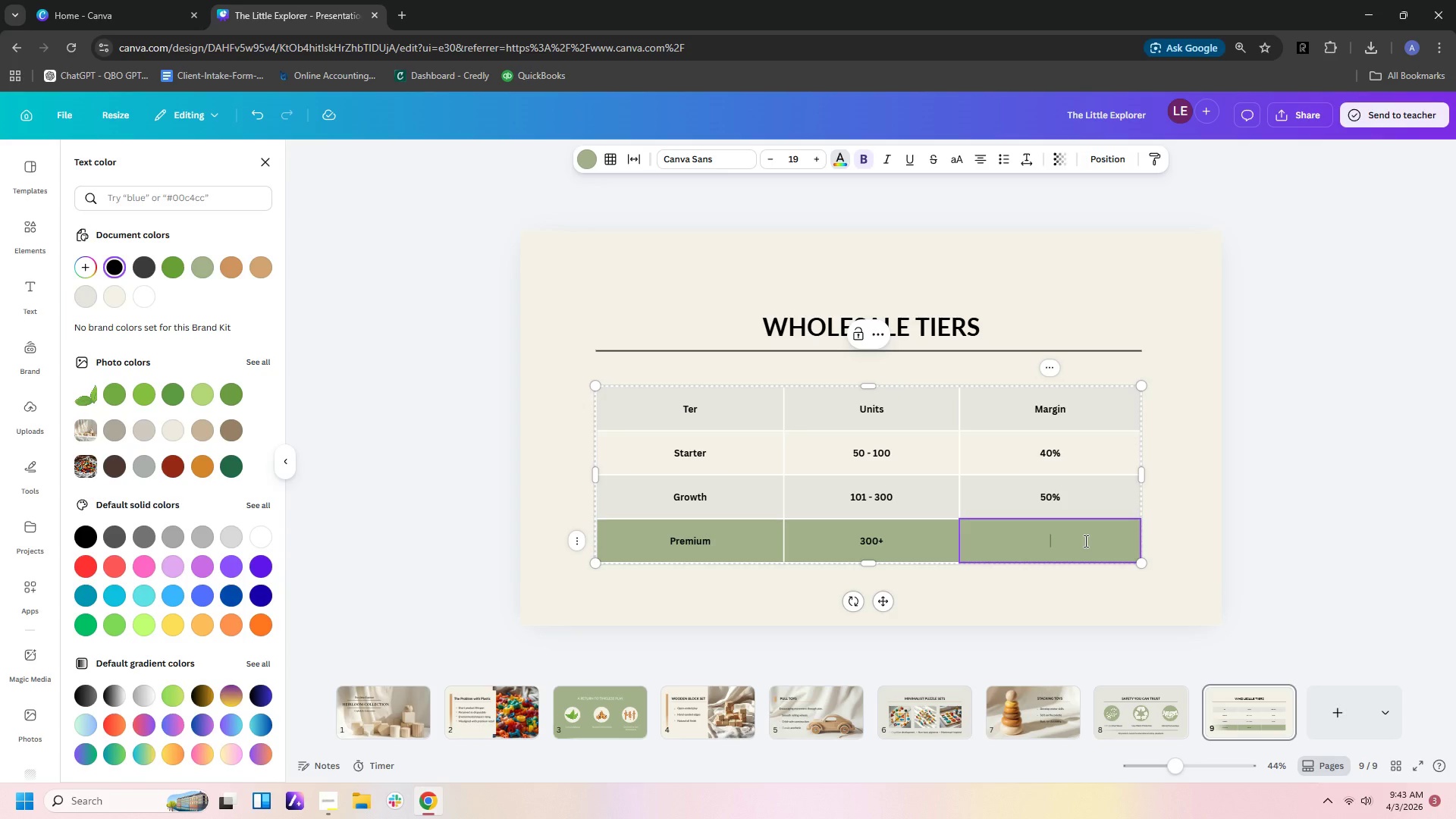 
type(60%)
 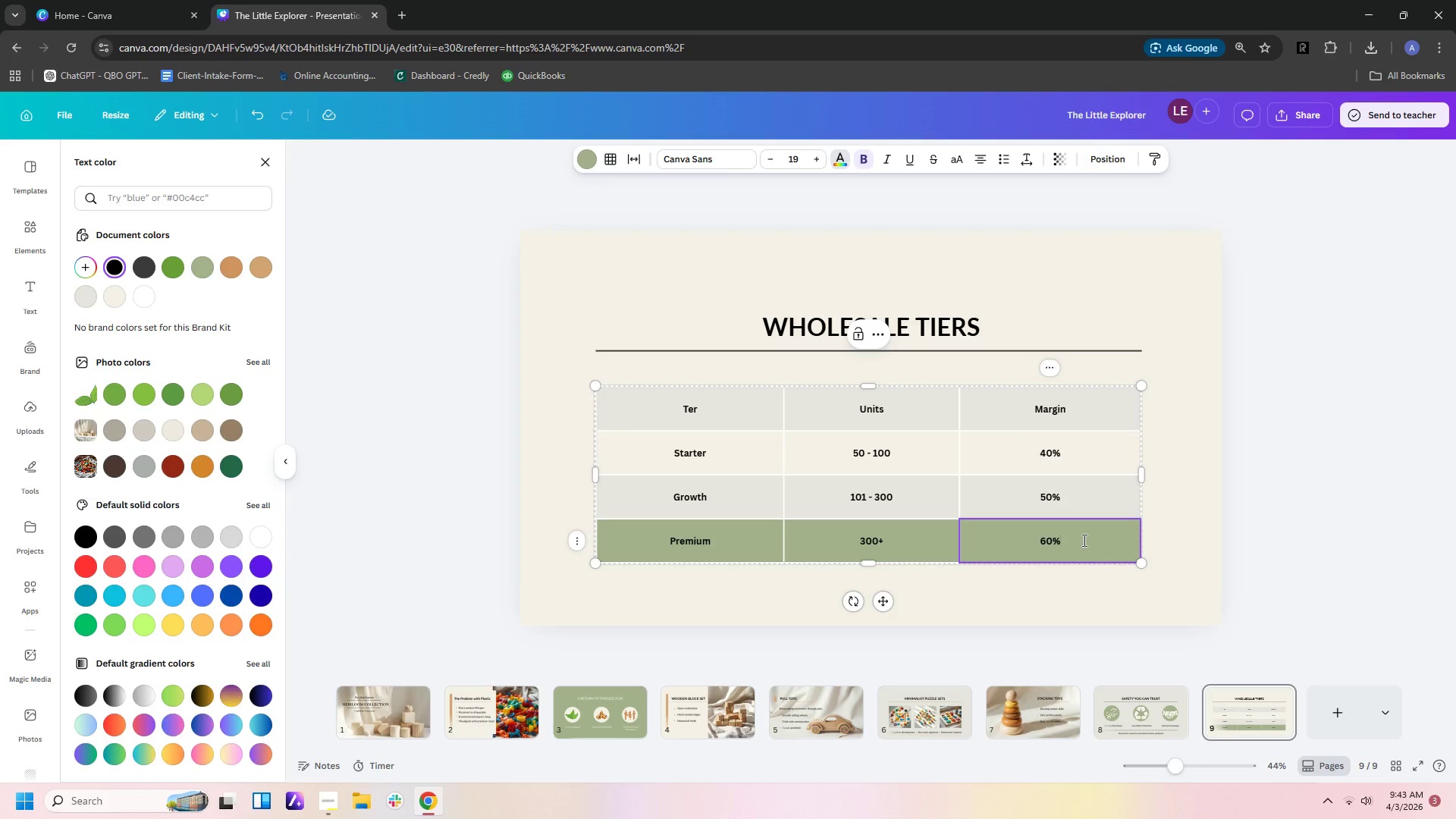 
left_click_drag(start_coordinate=[1095, 547], to_coordinate=[645, 541])
 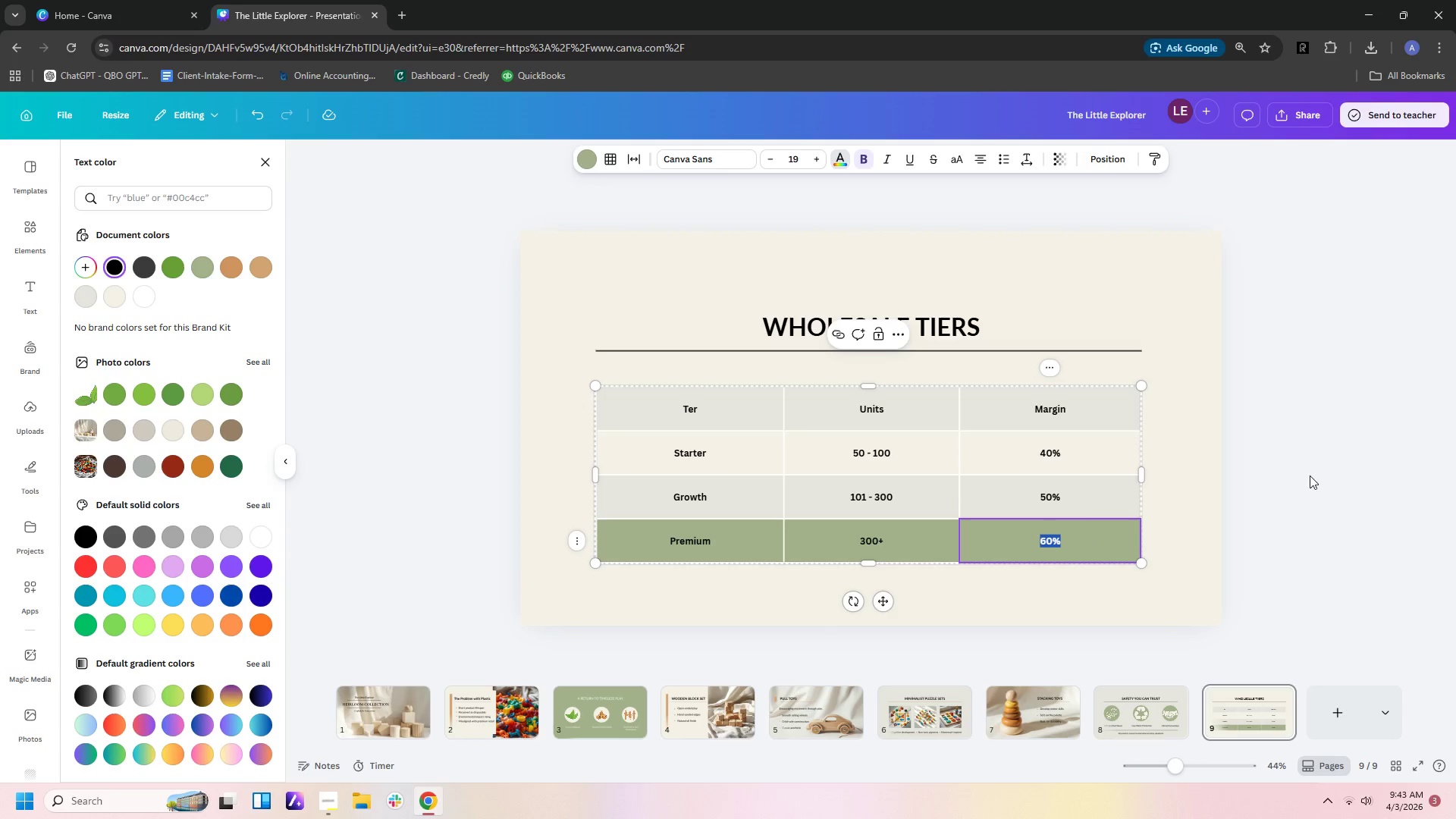 
left_click([1310, 478])
 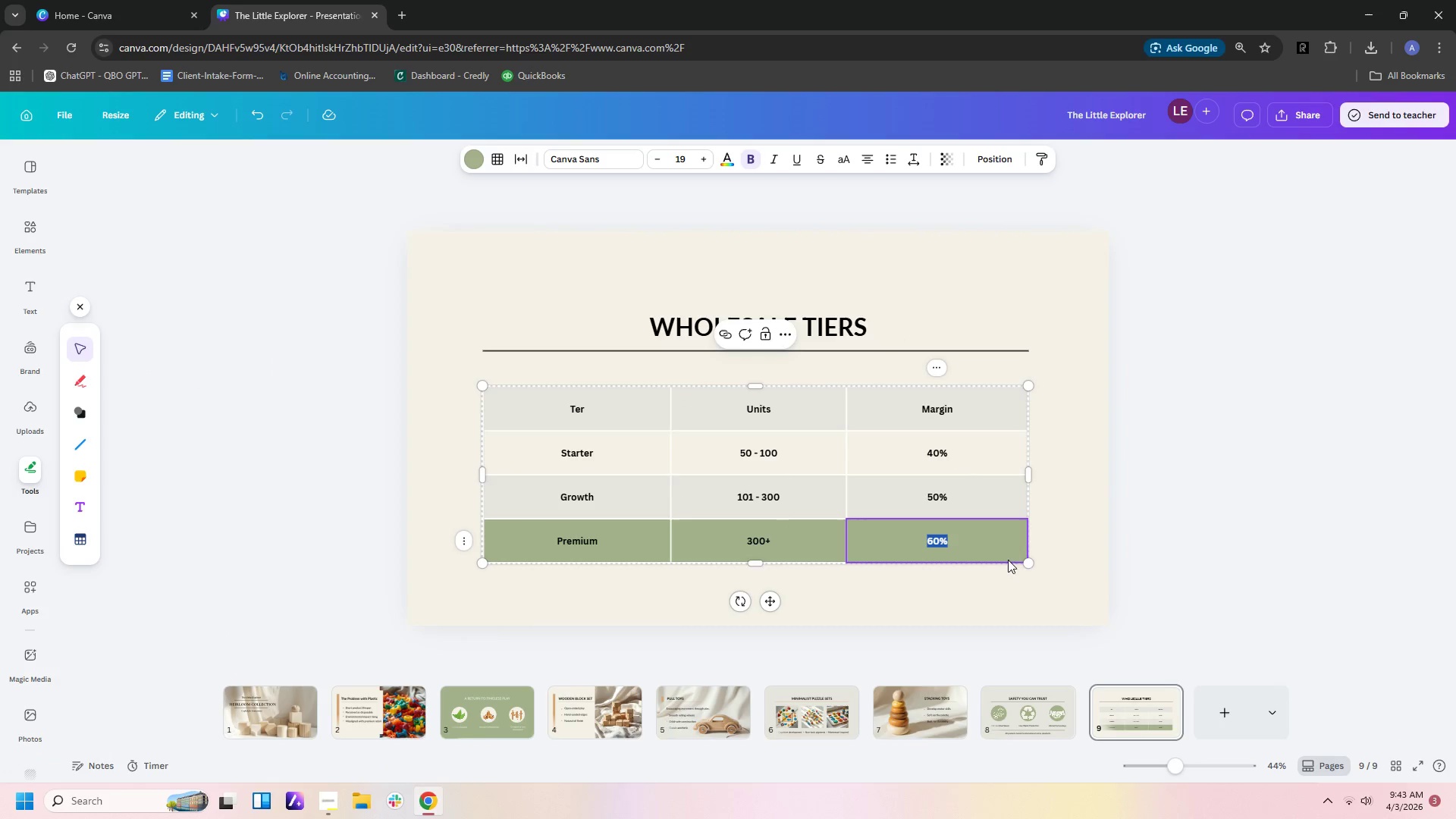 
left_click([1040, 584])
 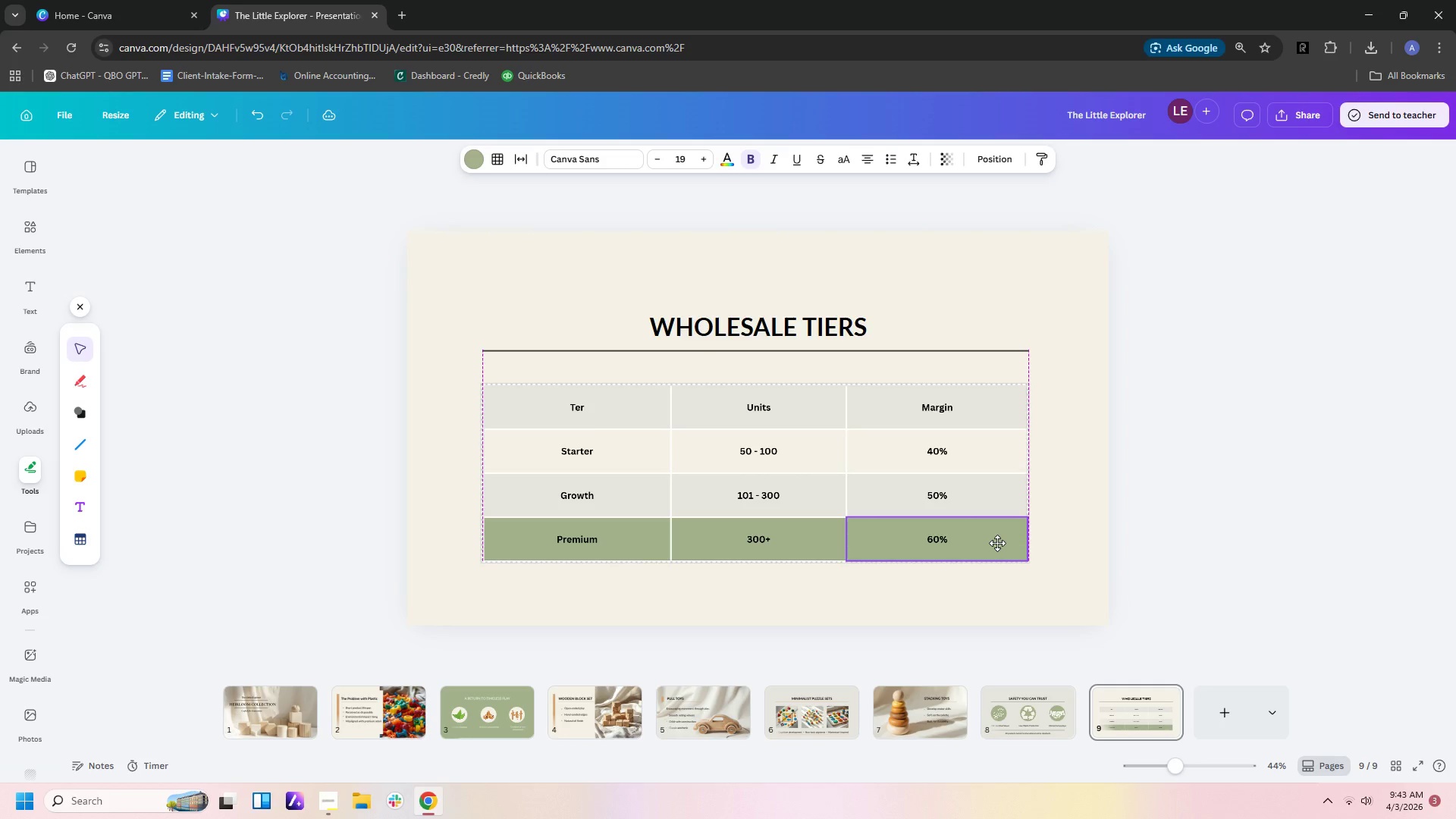 
left_click([931, 546])
 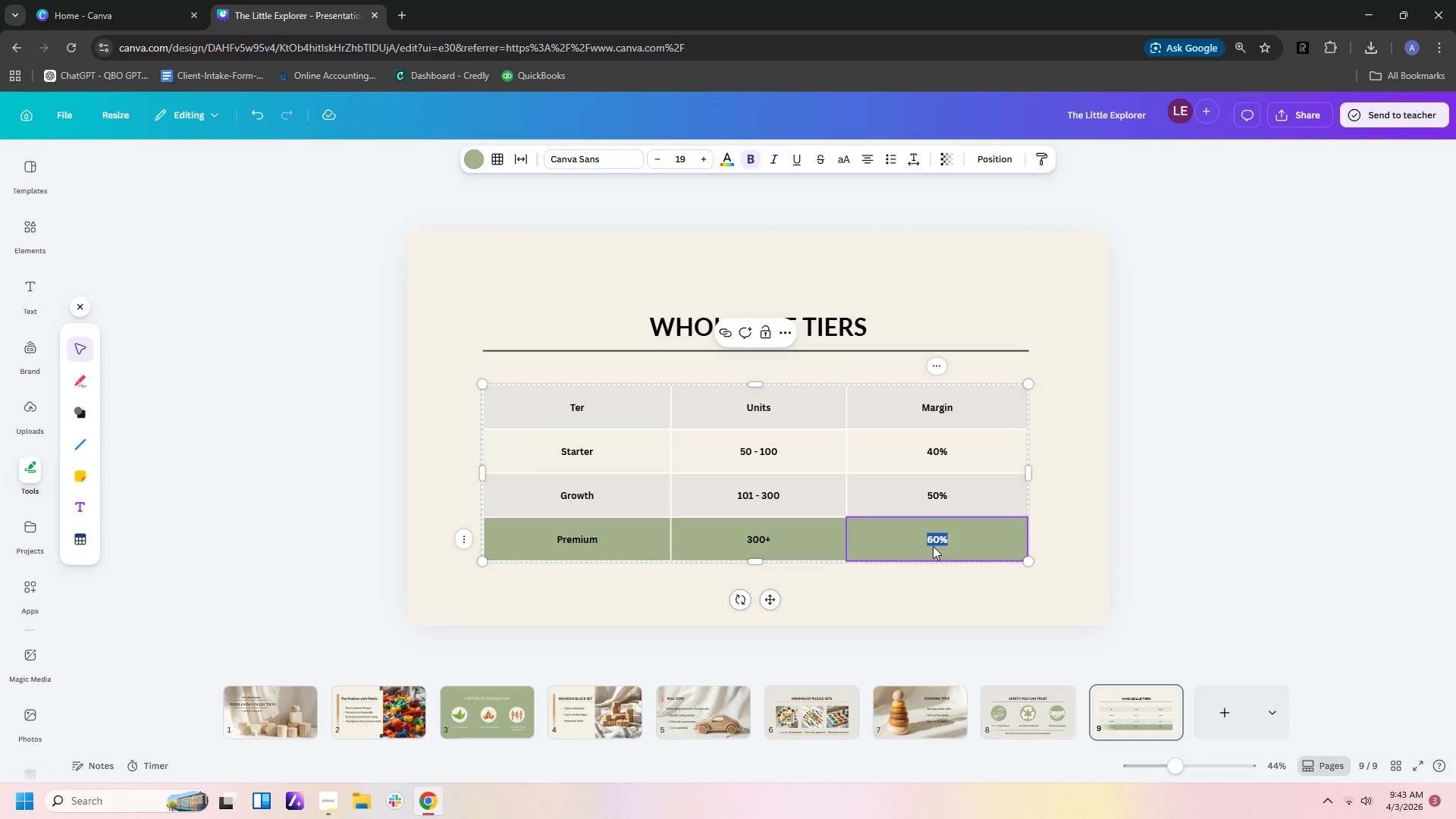 
key(Shift+ArrowLeft)
 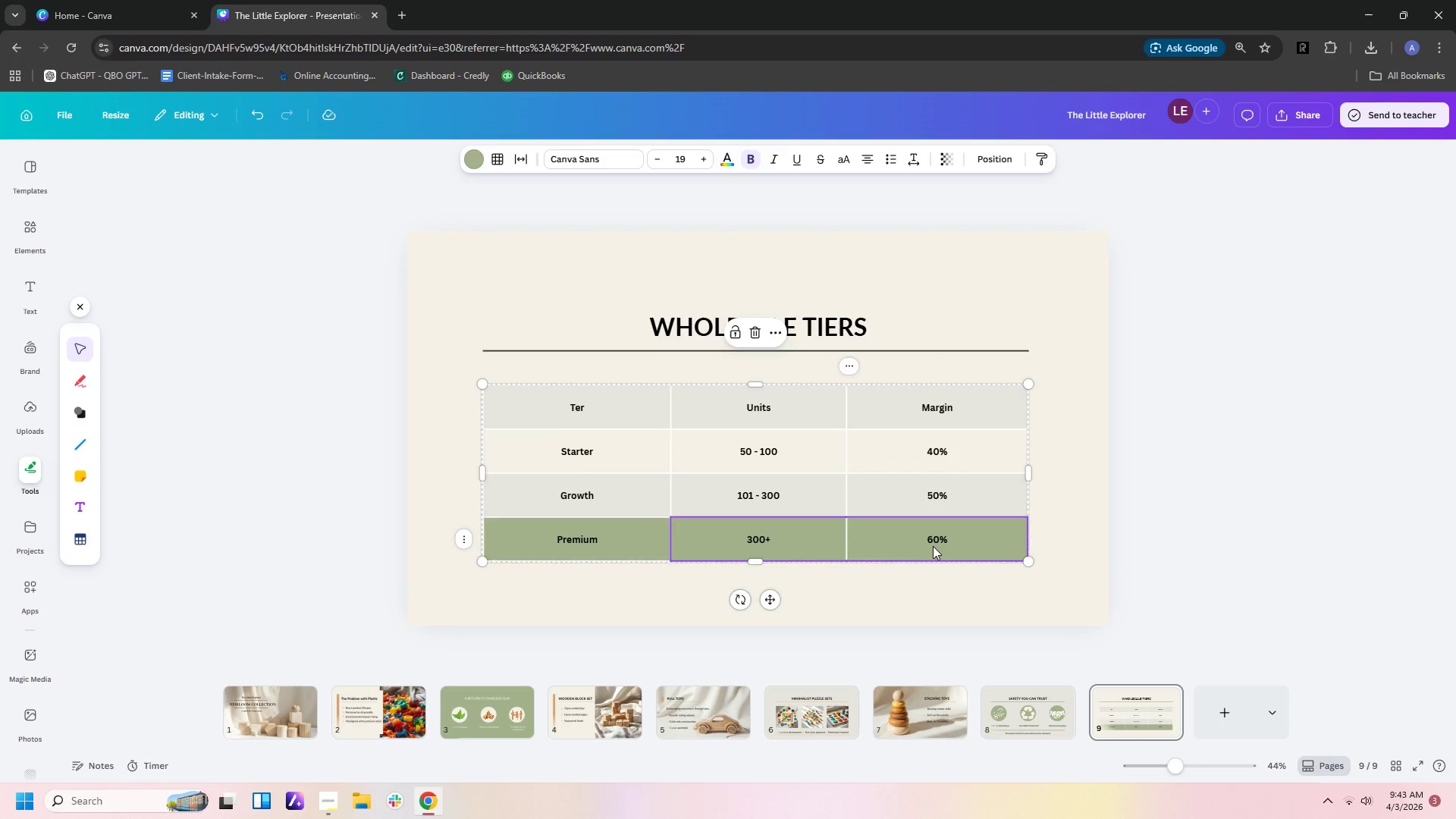 
key(Shift+ArrowLeft)
 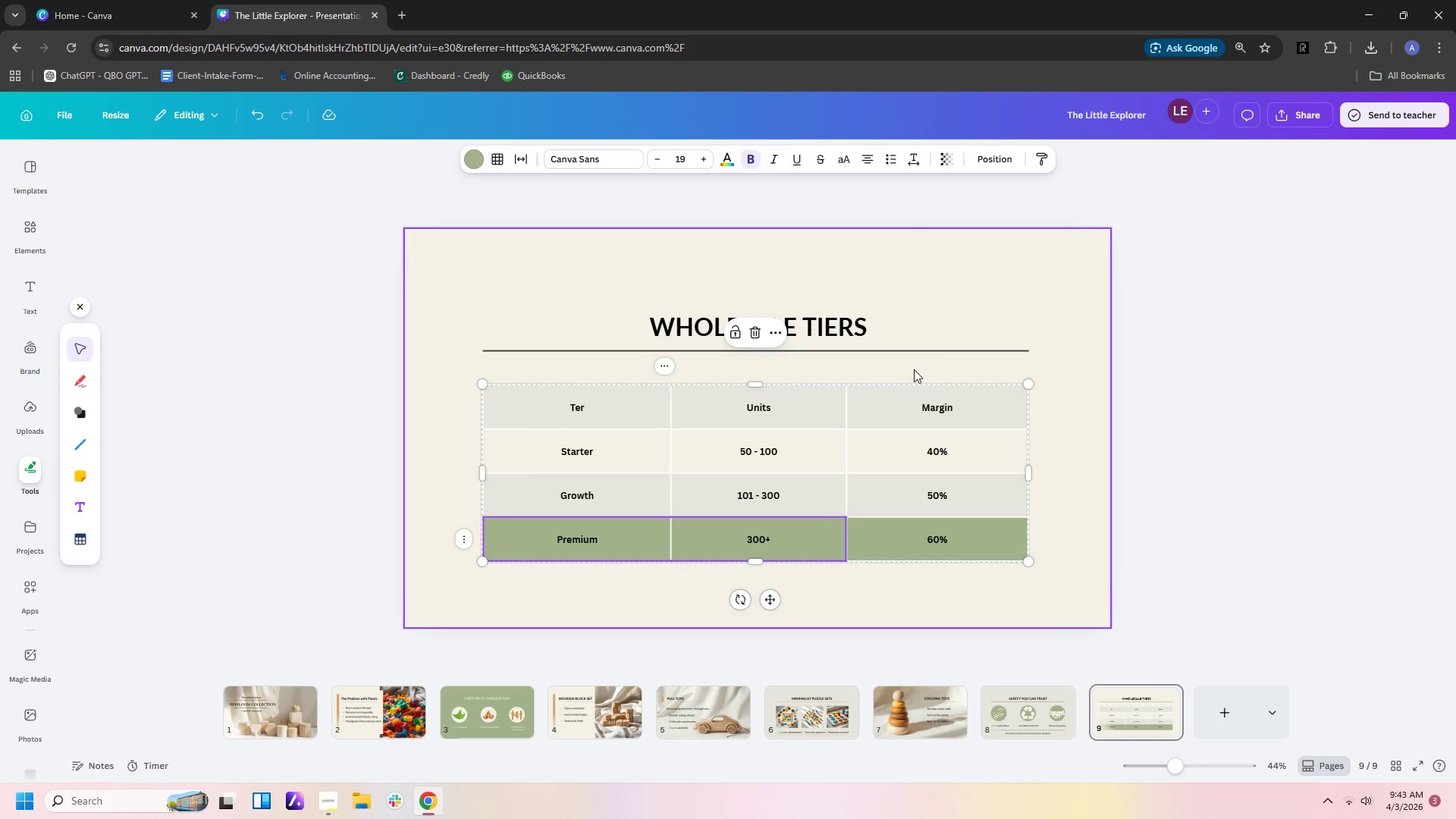 
key(Shift+ShiftRight)
 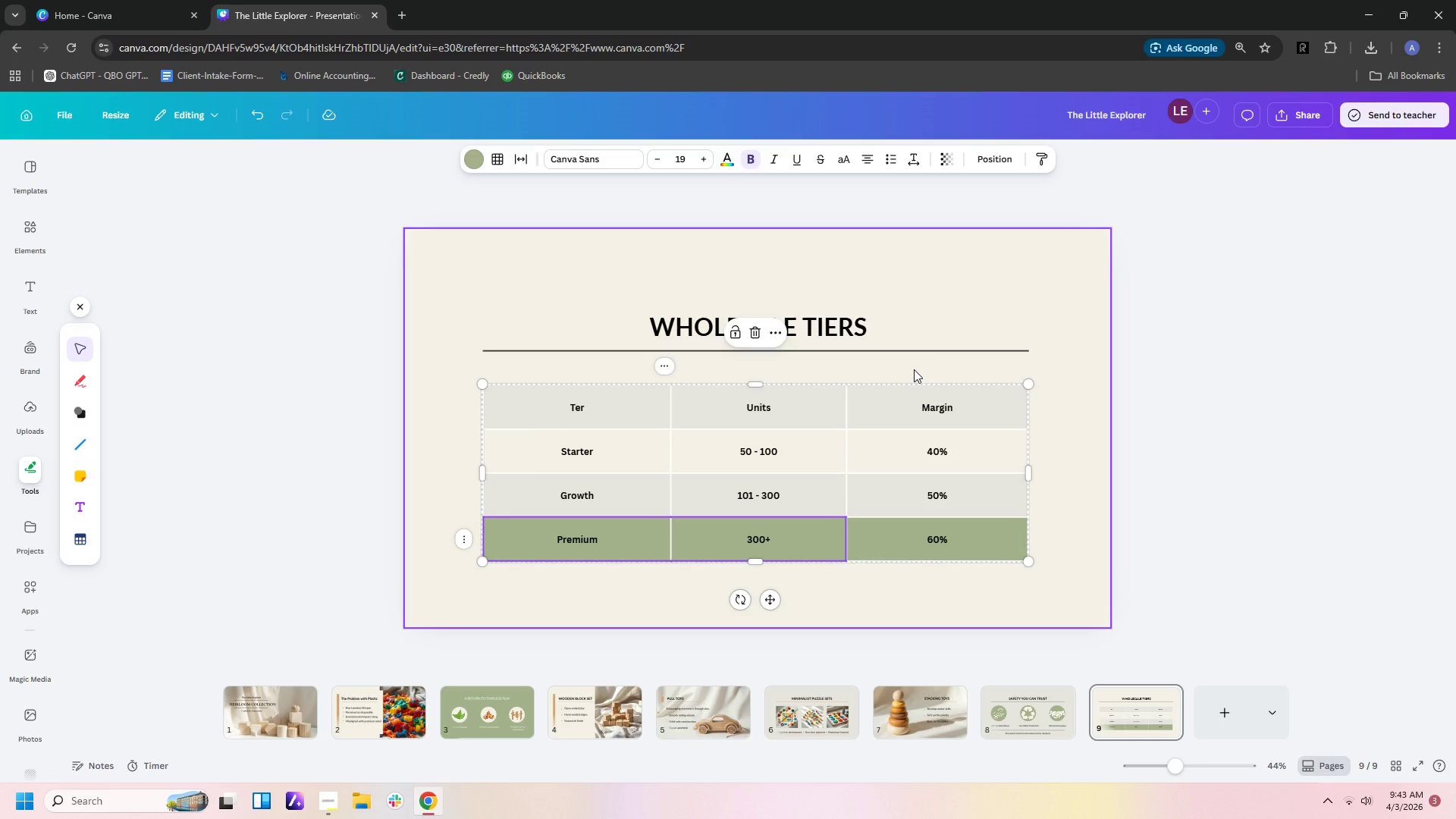 
key(Shift+ArrowRight)
 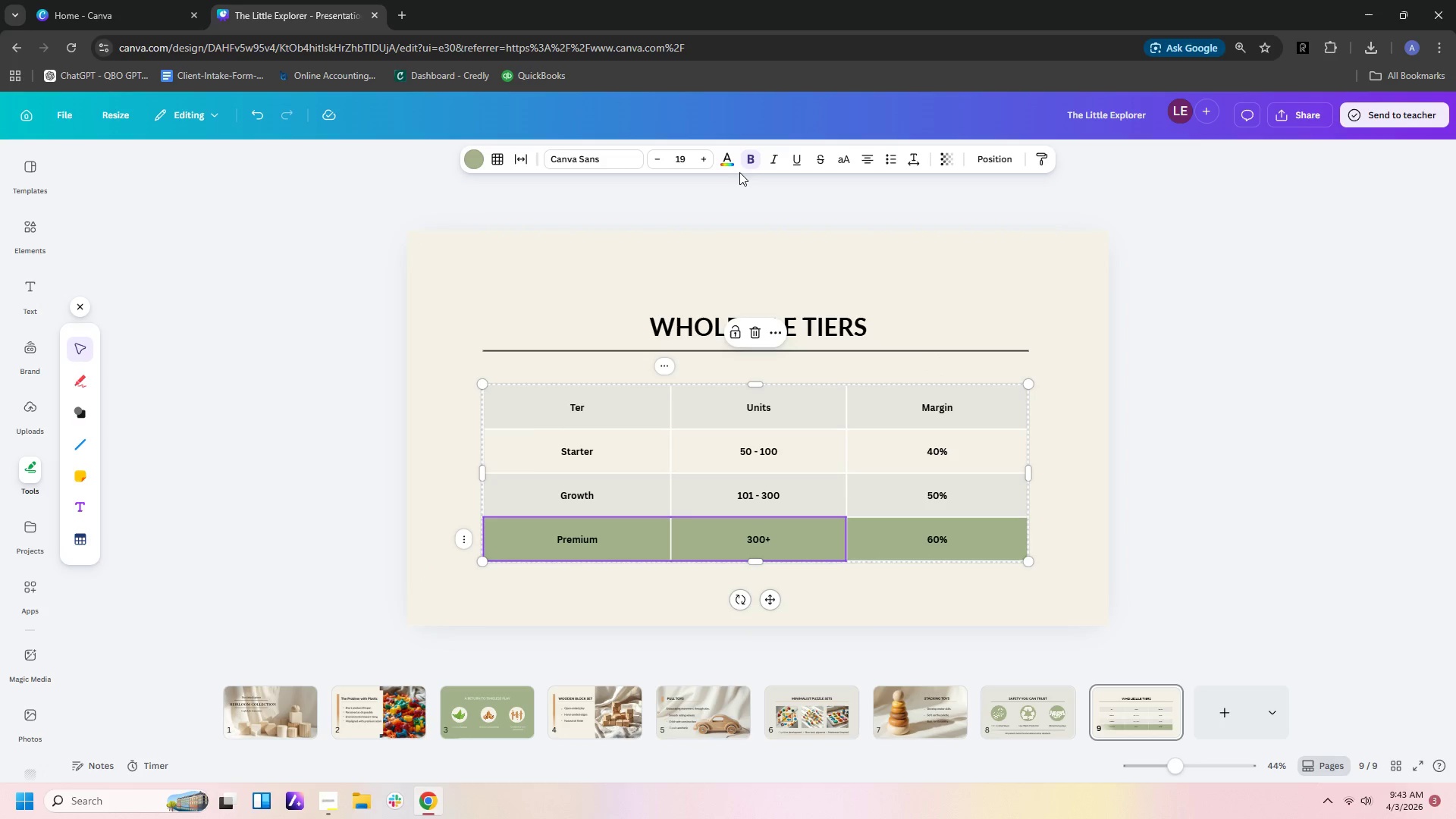 
left_click([720, 162])
 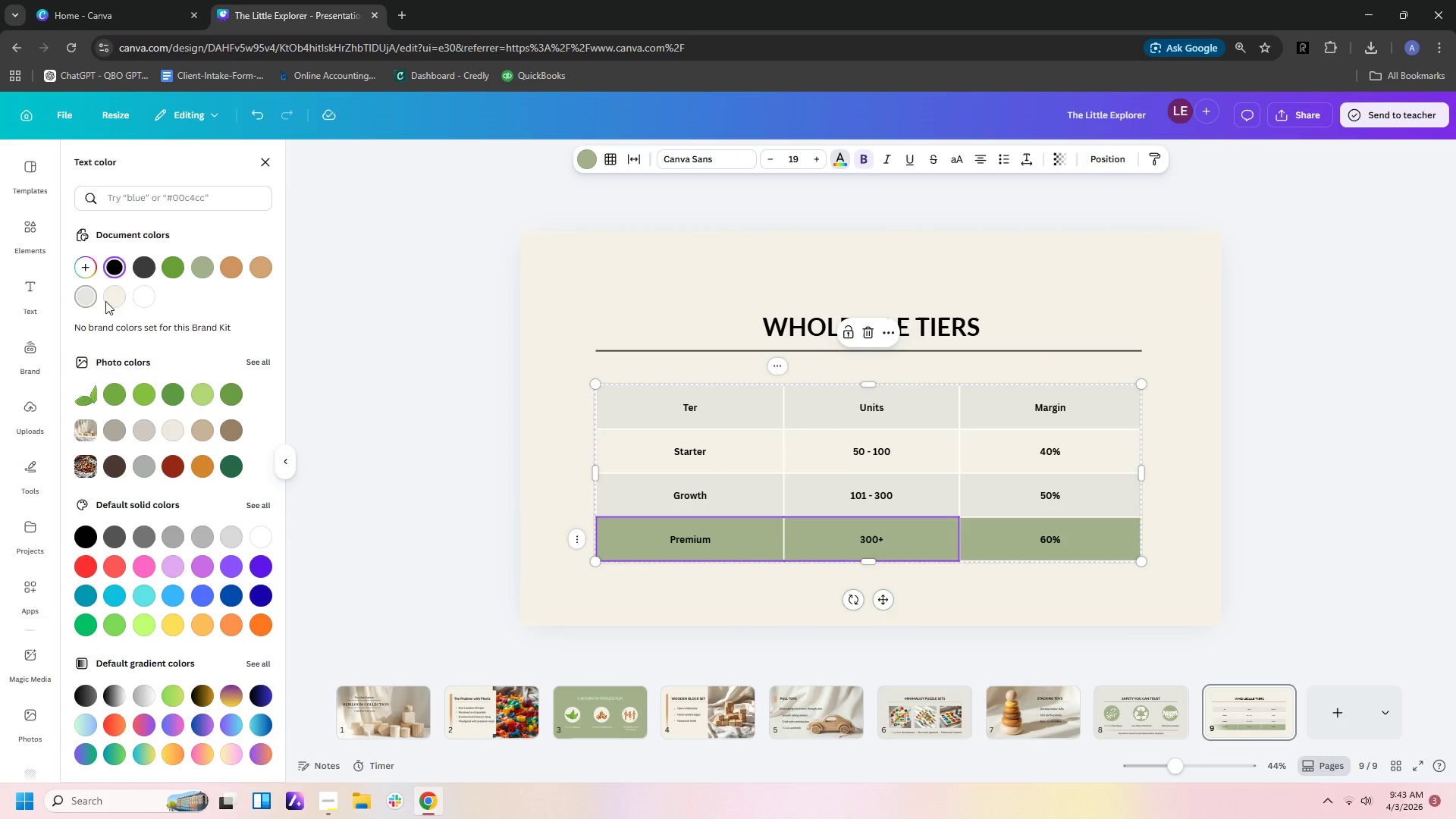 
left_click([143, 293])
 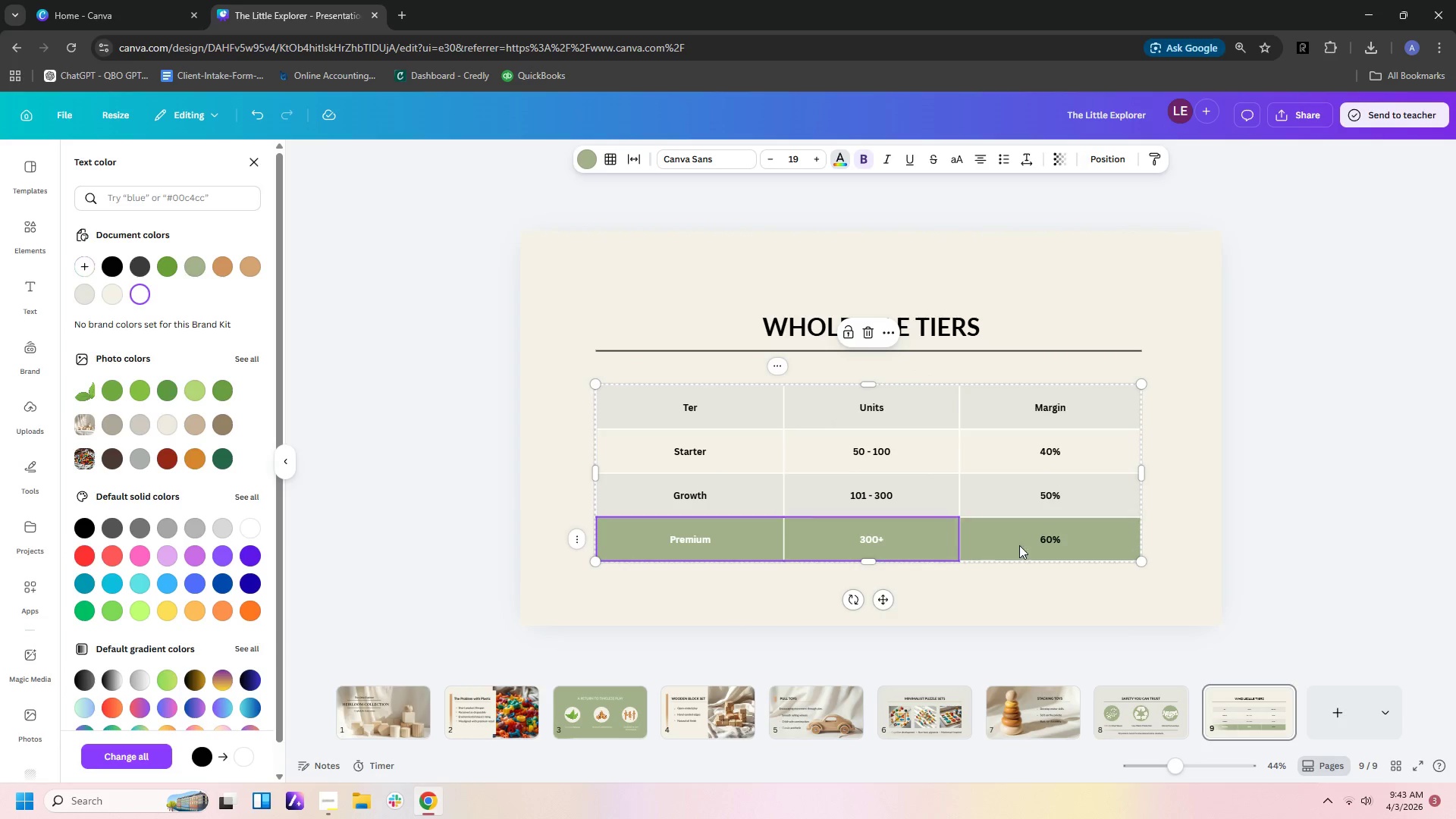 
left_click([1040, 548])
 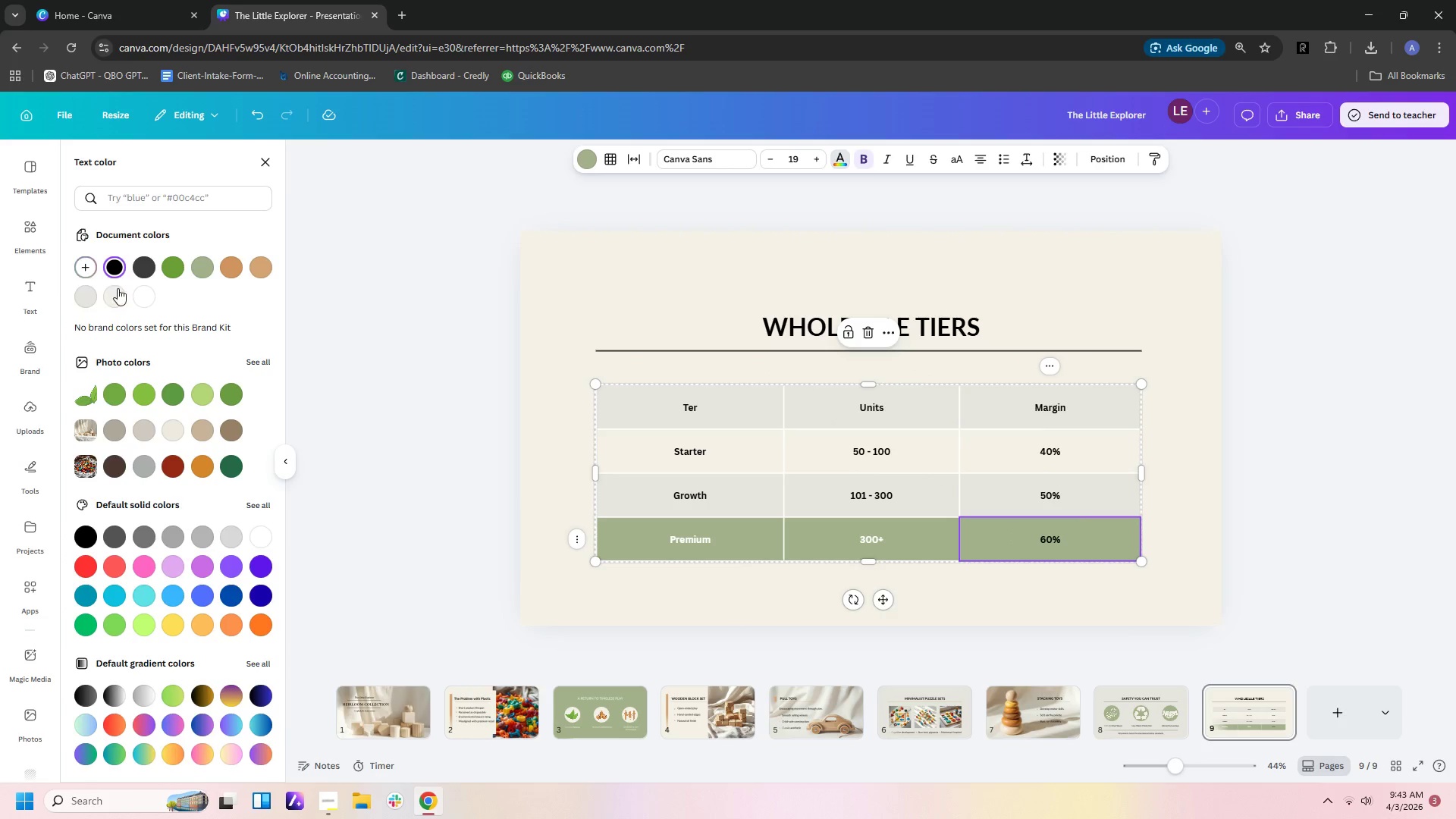 
left_click([151, 299])
 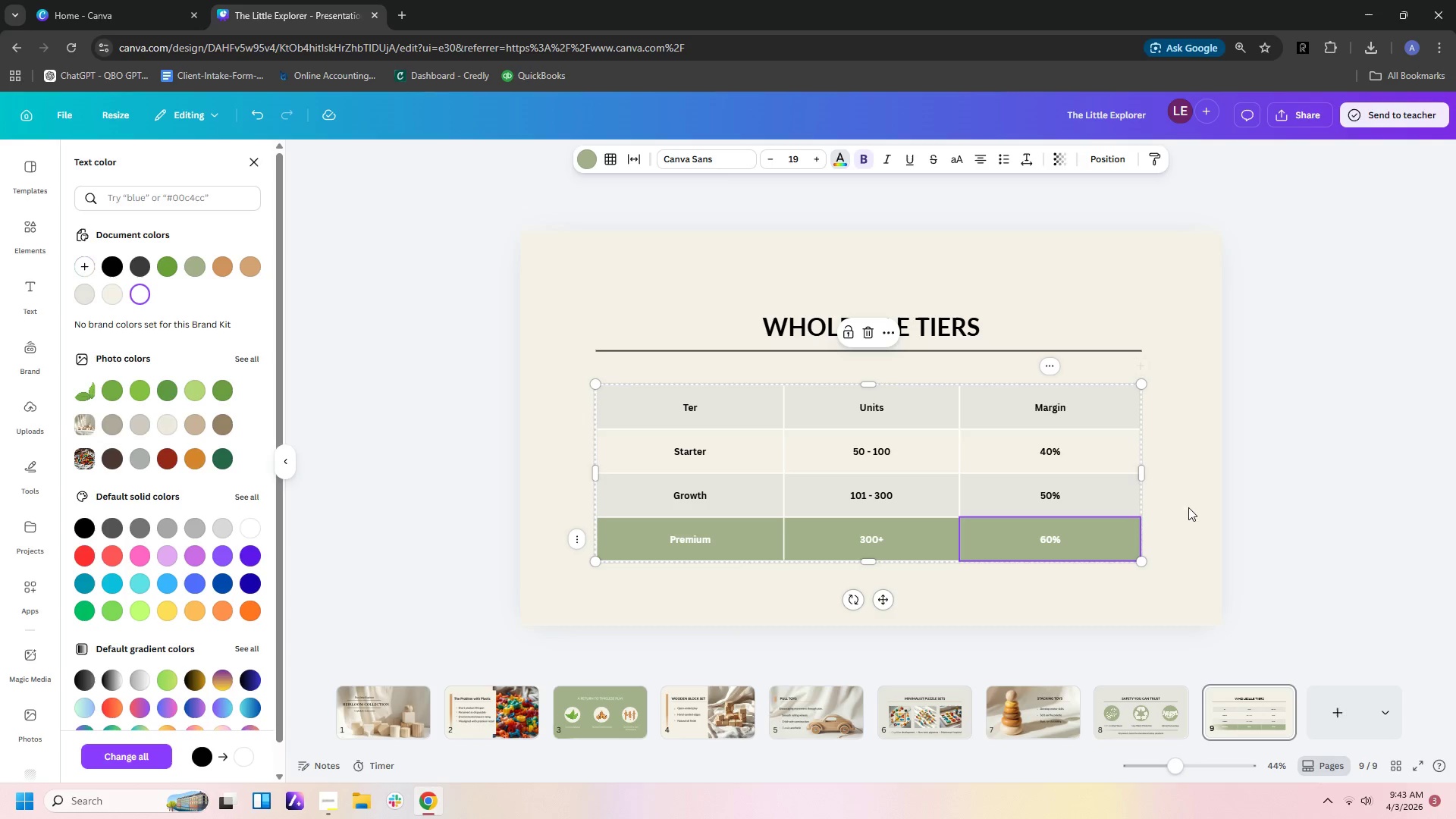 
left_click([1192, 505])
 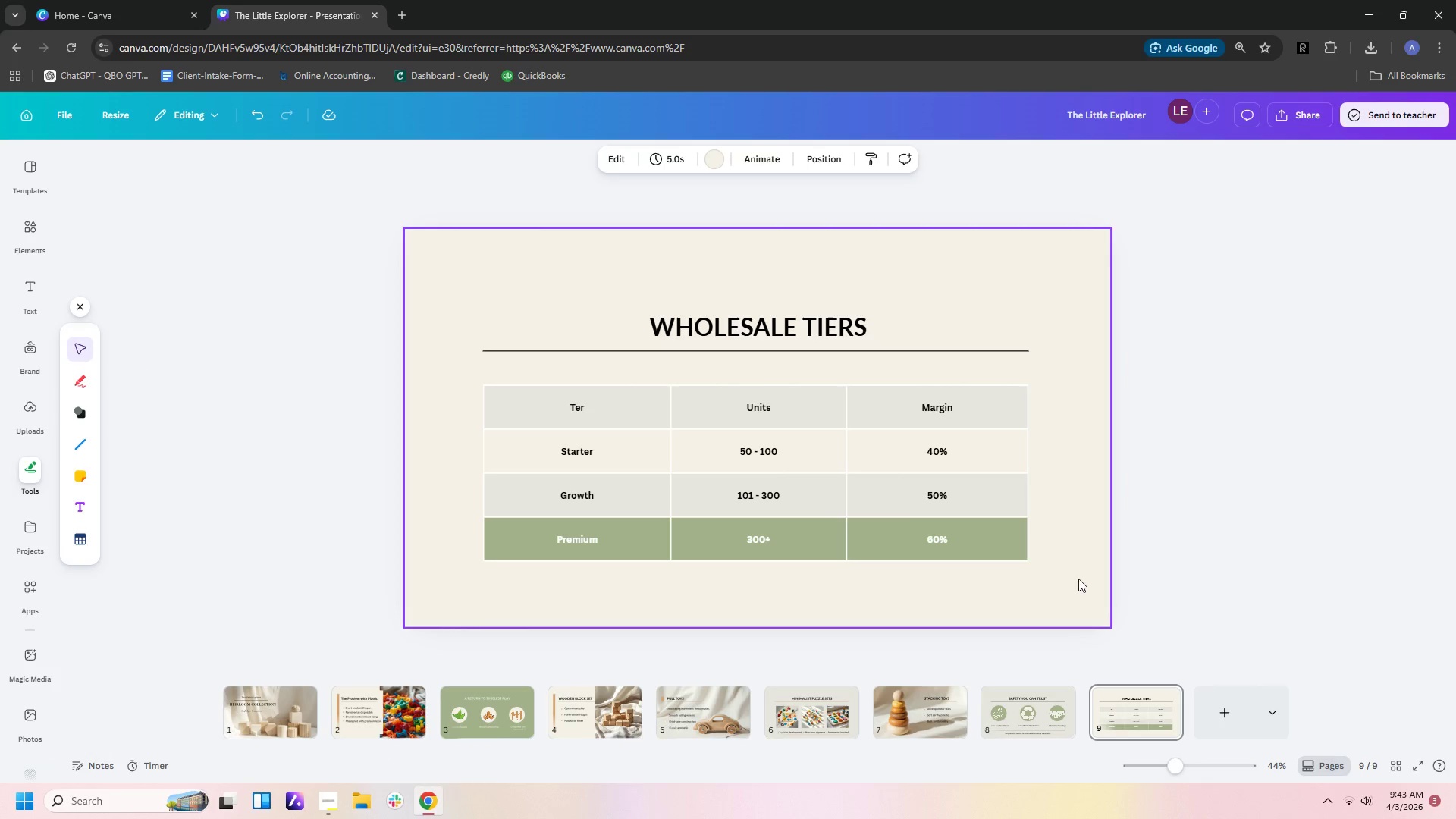 
left_click_drag(start_coordinate=[1072, 593], to_coordinate=[312, 374])
 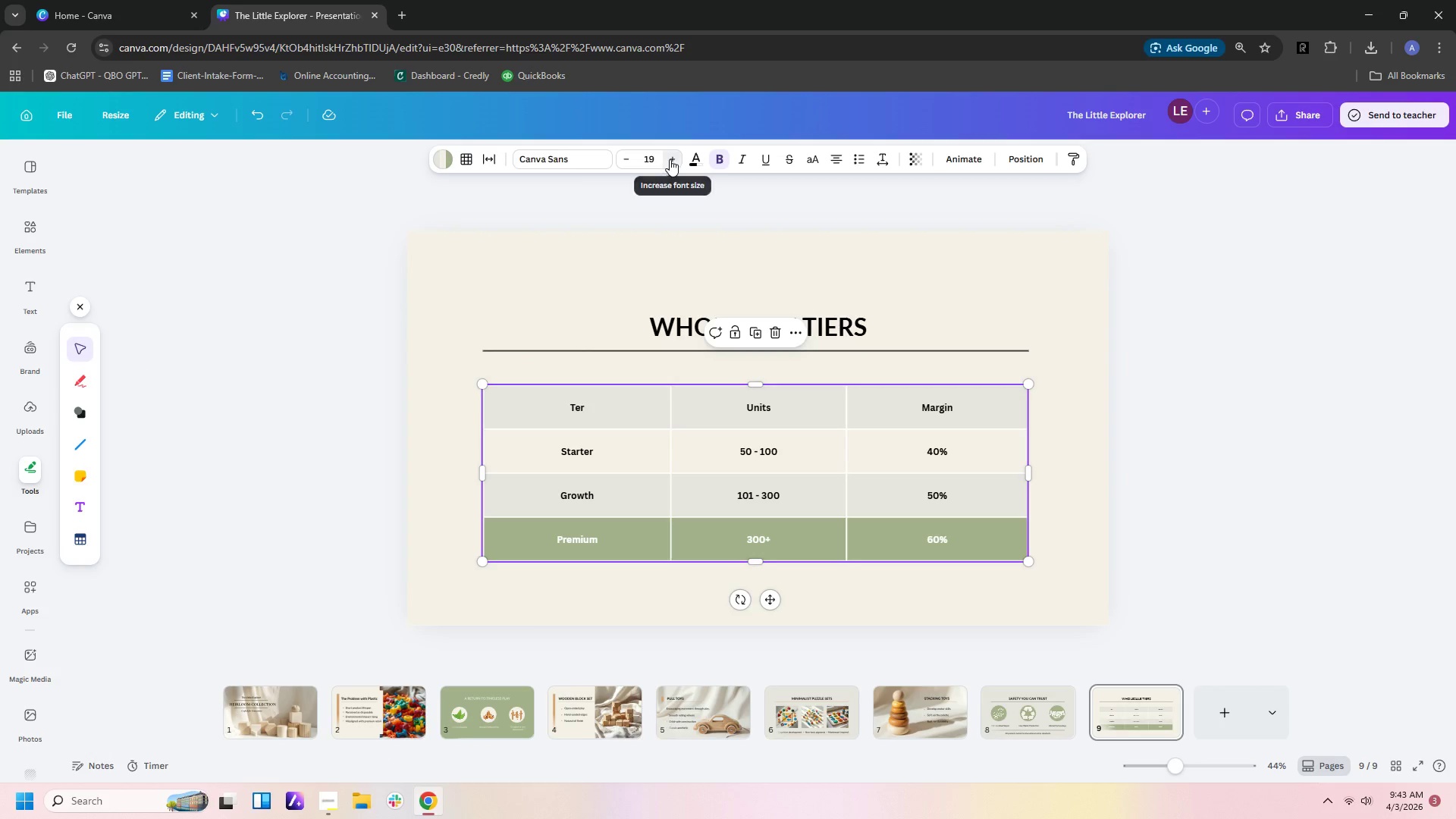 
double_click([670, 159])
 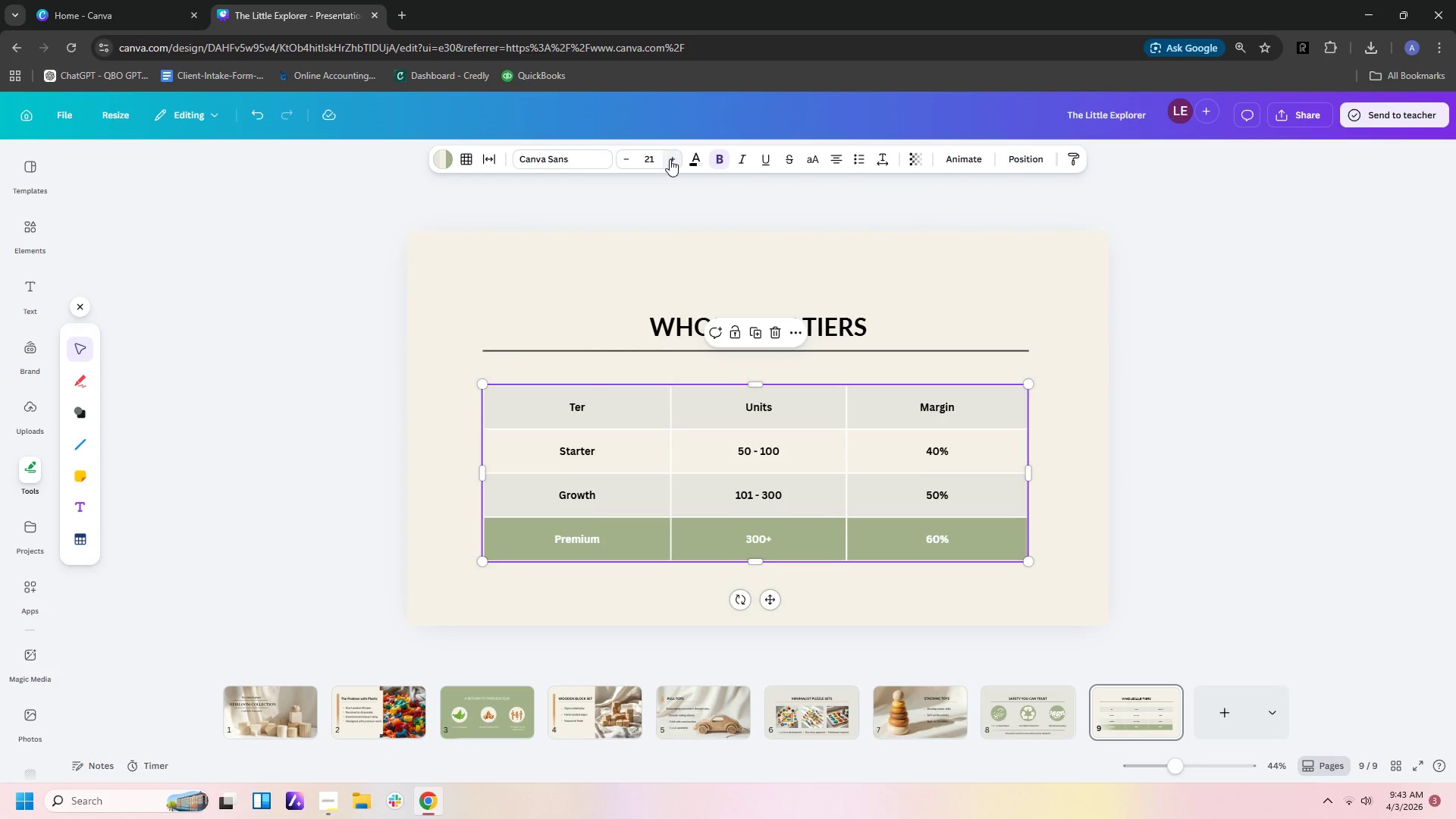 
triple_click([670, 159])
 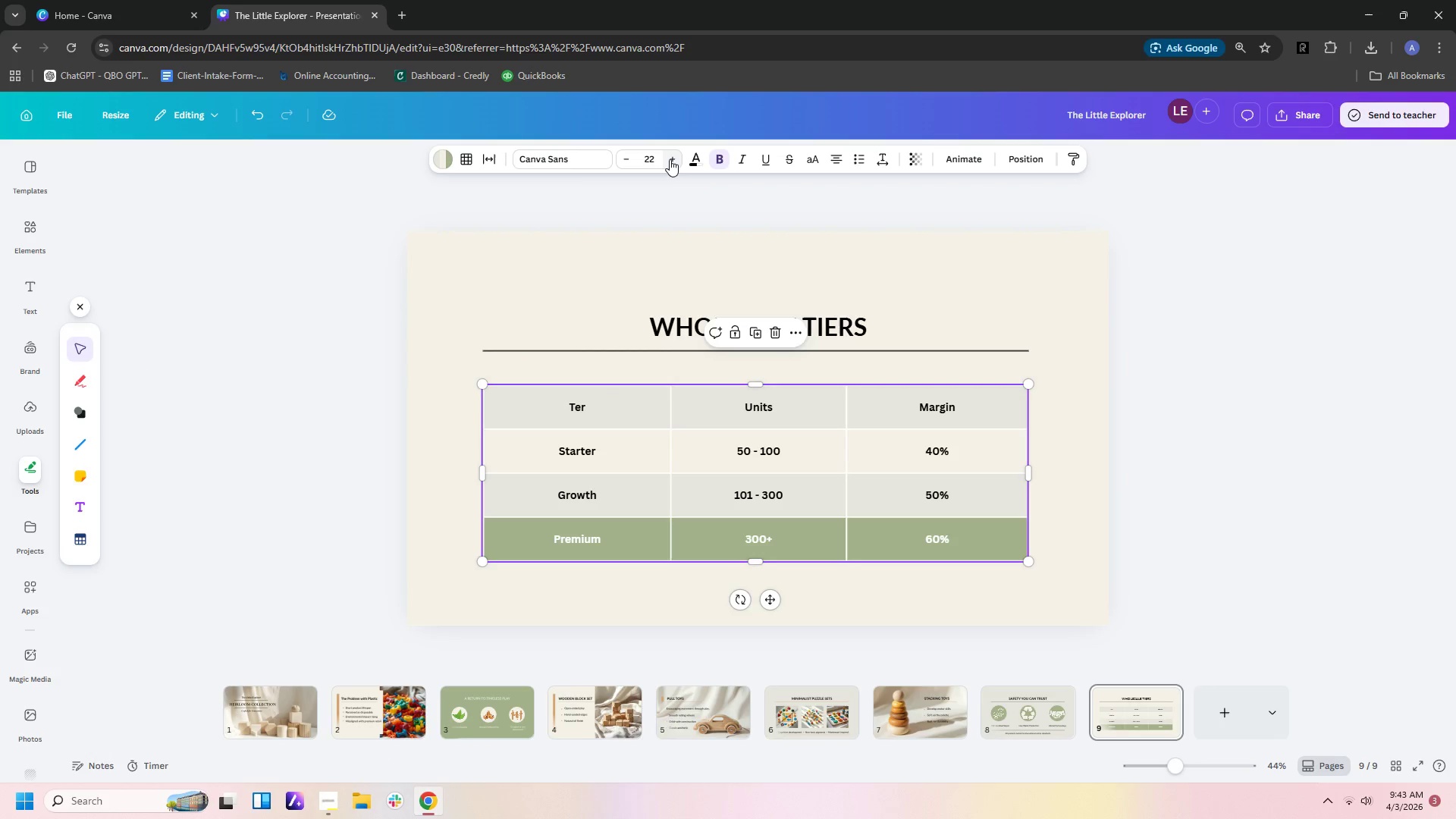 
triple_click([670, 159])
 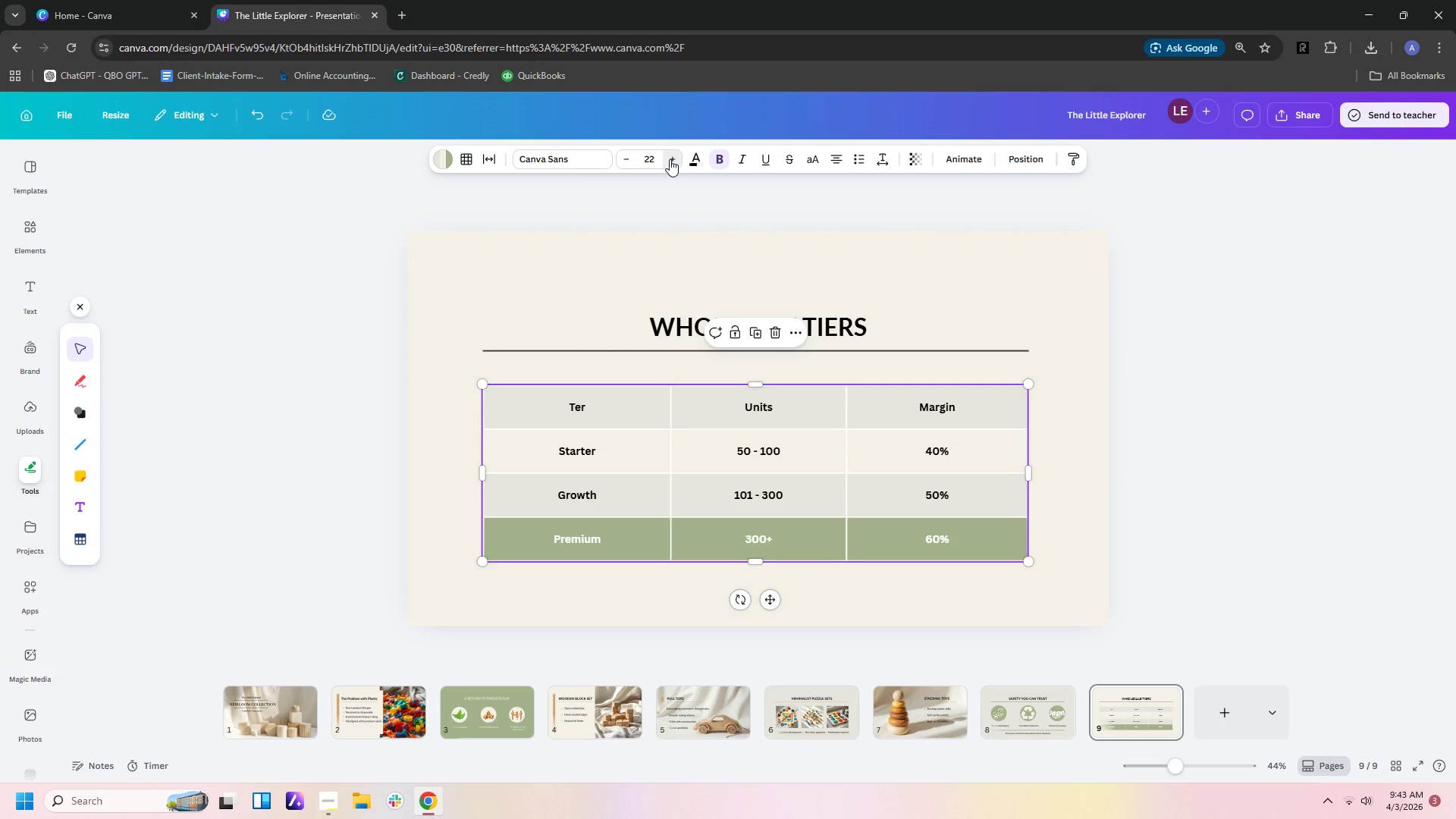 
triple_click([670, 159])
 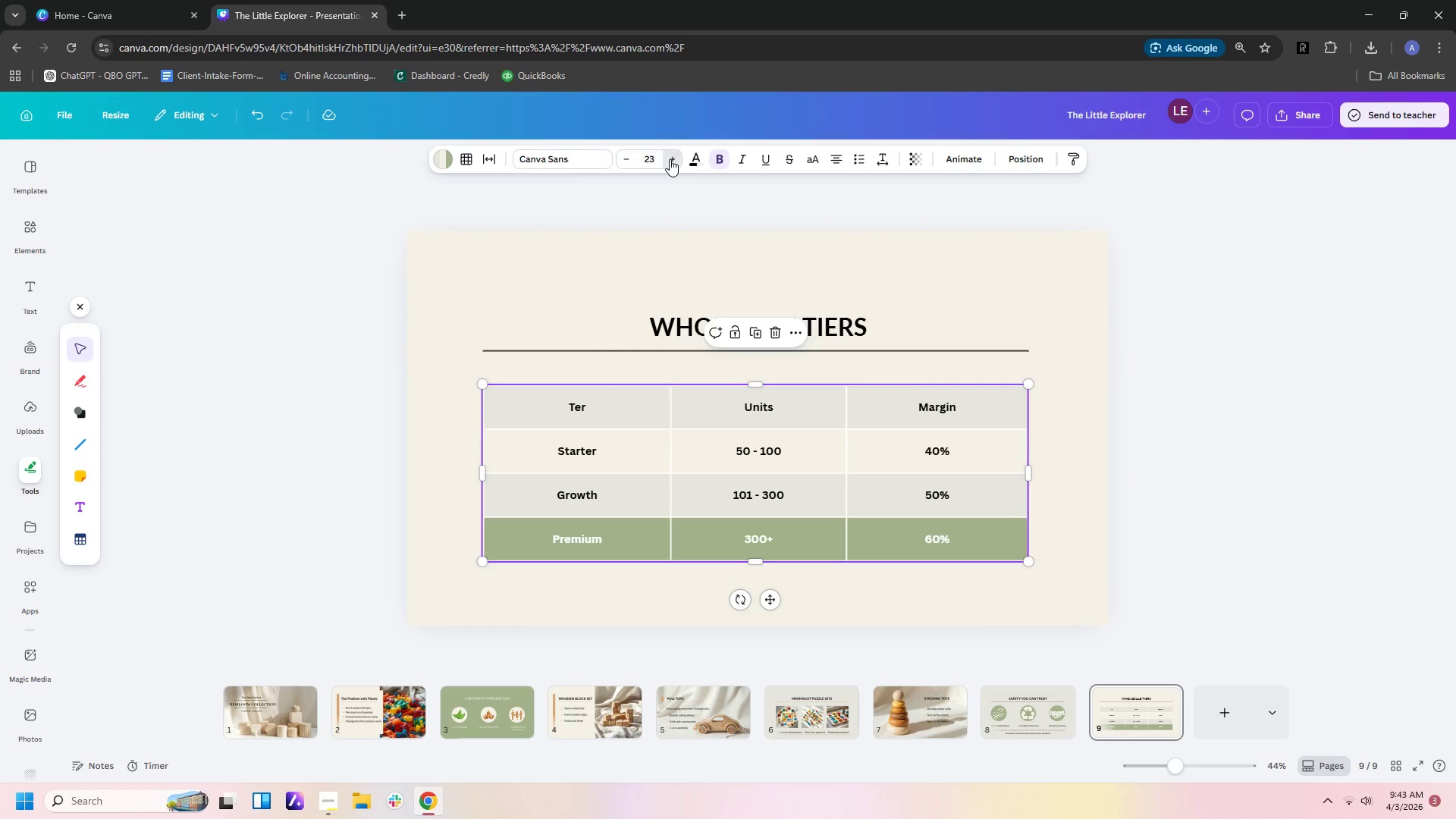 
triple_click([670, 159])
 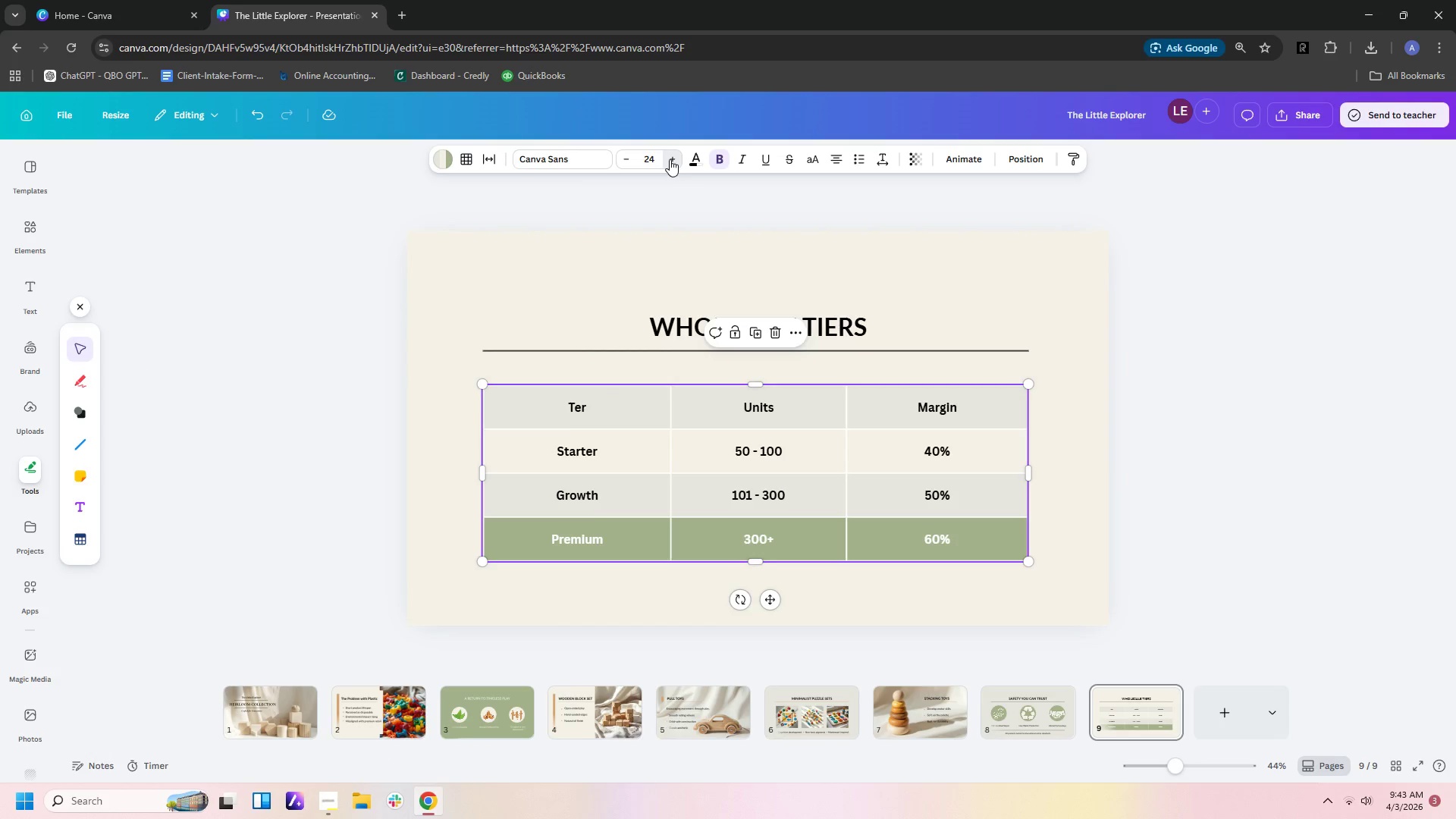 
triple_click([670, 159])
 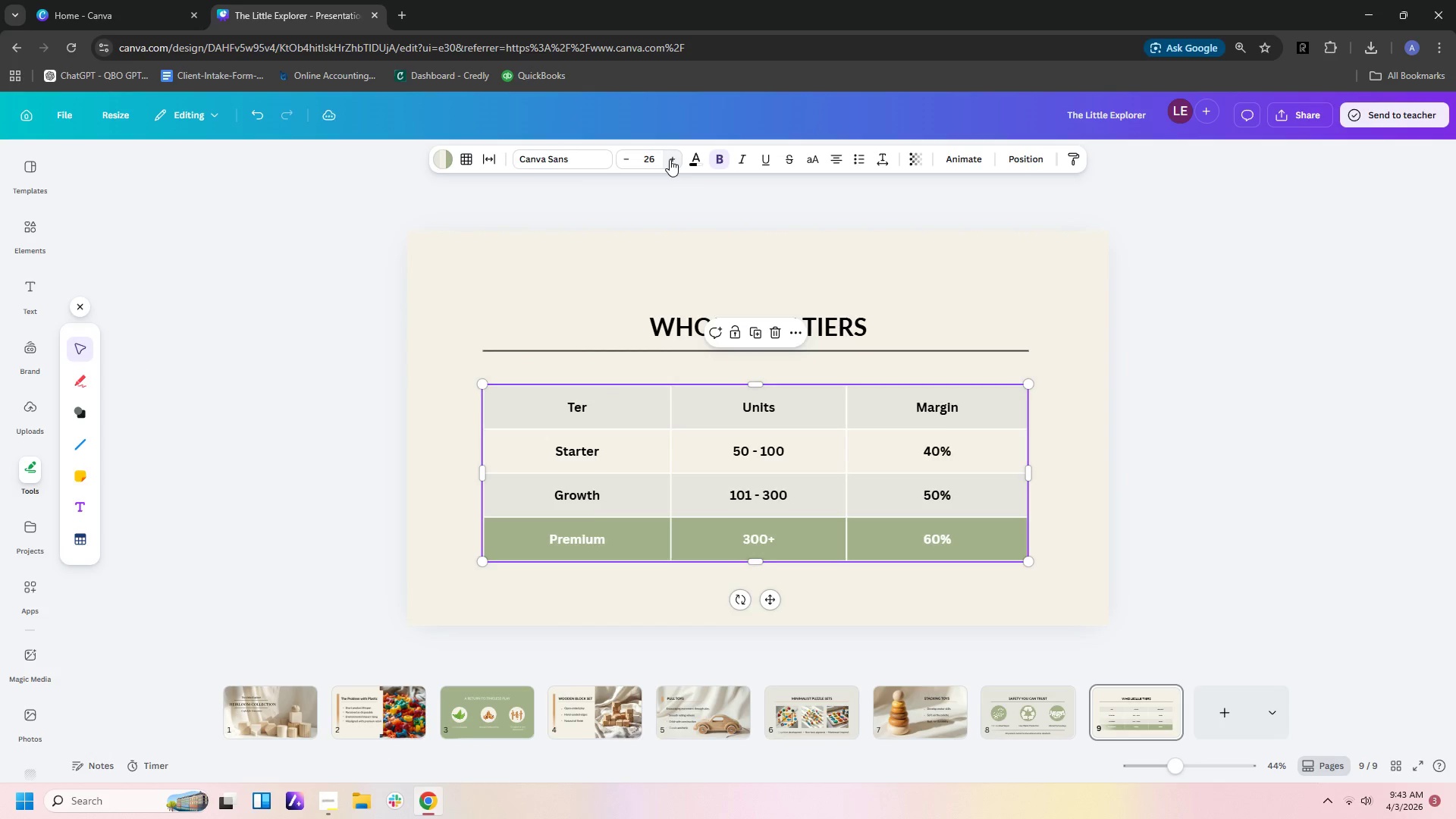 
triple_click([670, 159])
 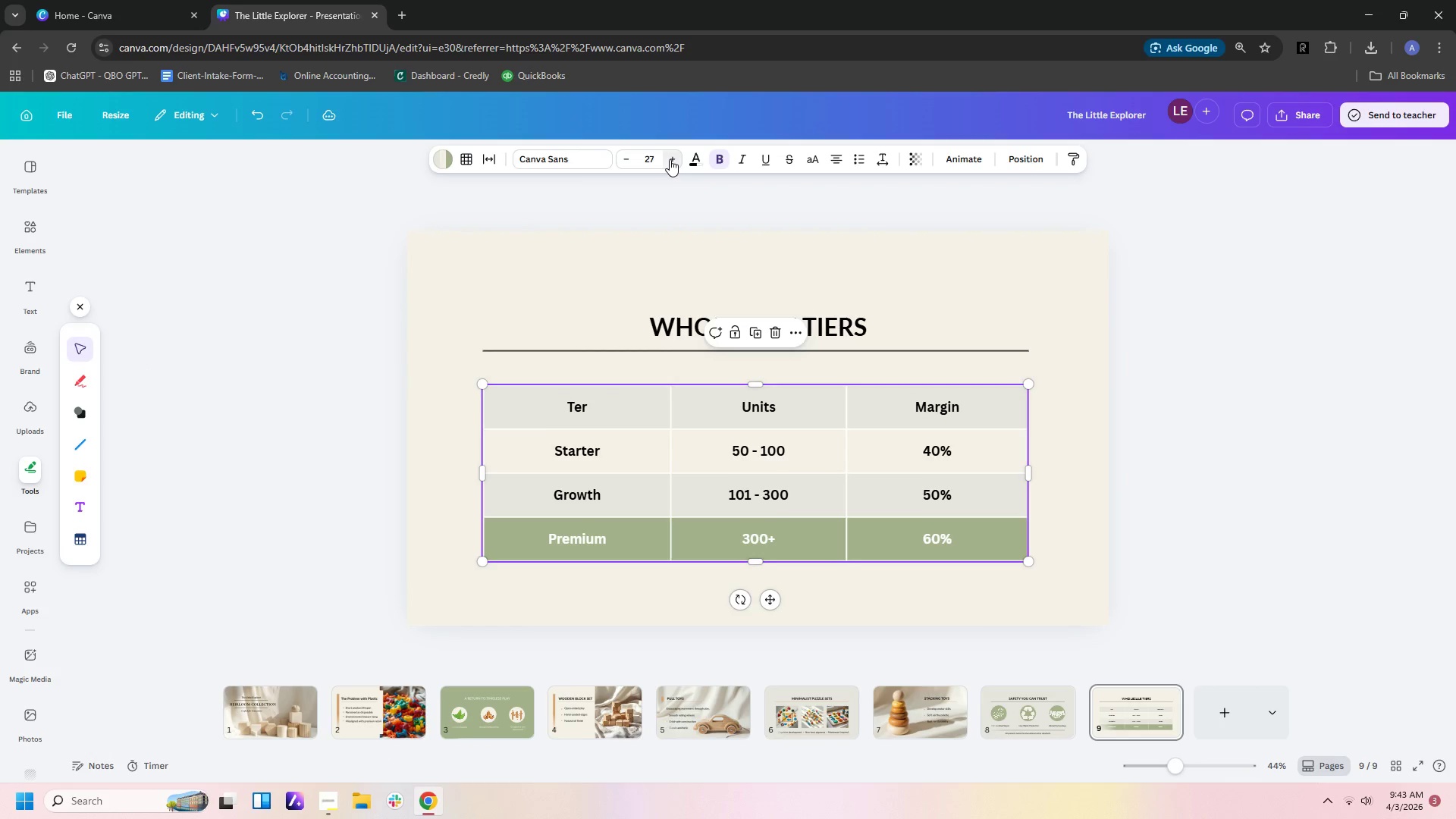 
double_click([670, 159])
 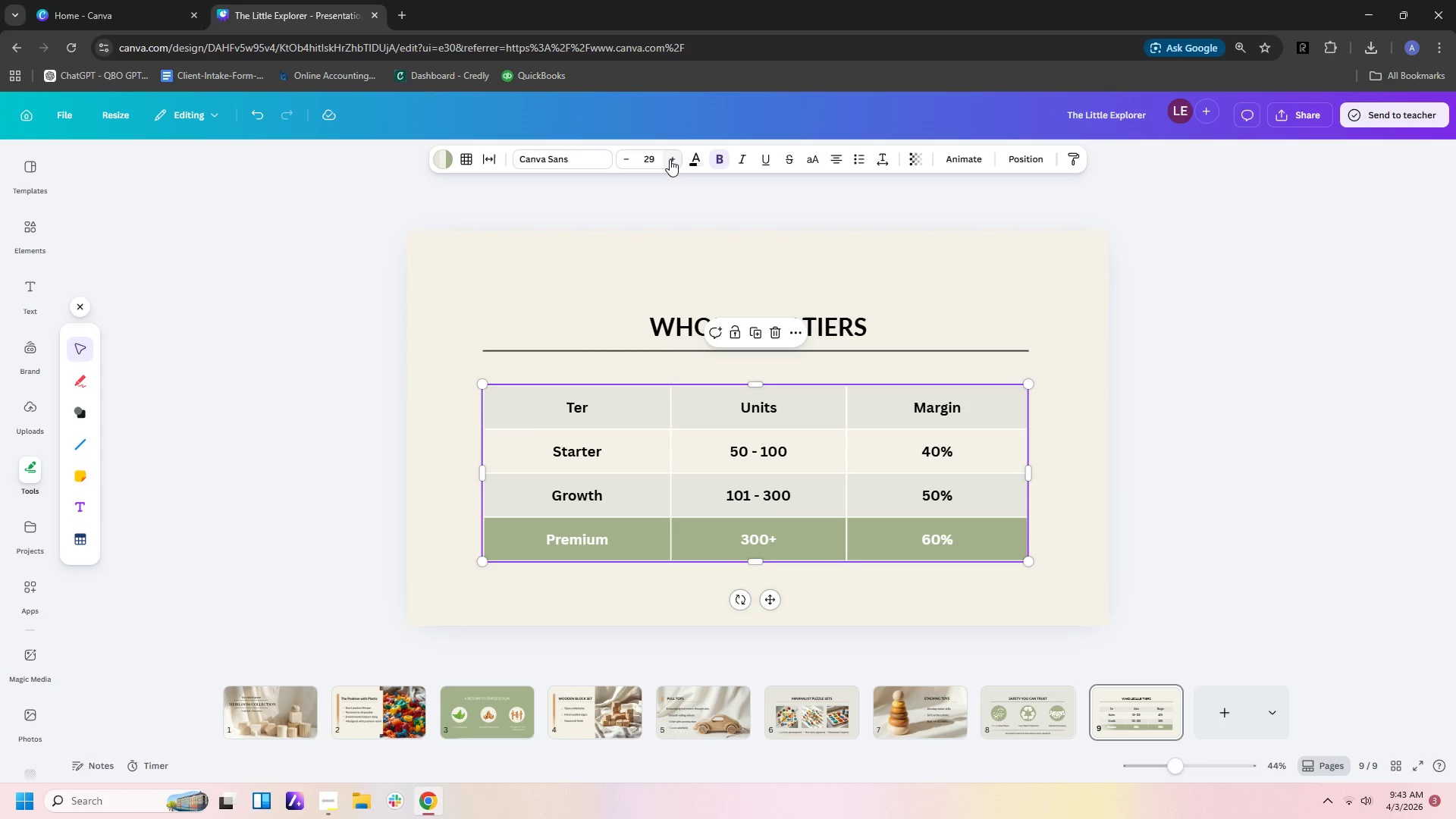 
left_click([670, 159])
 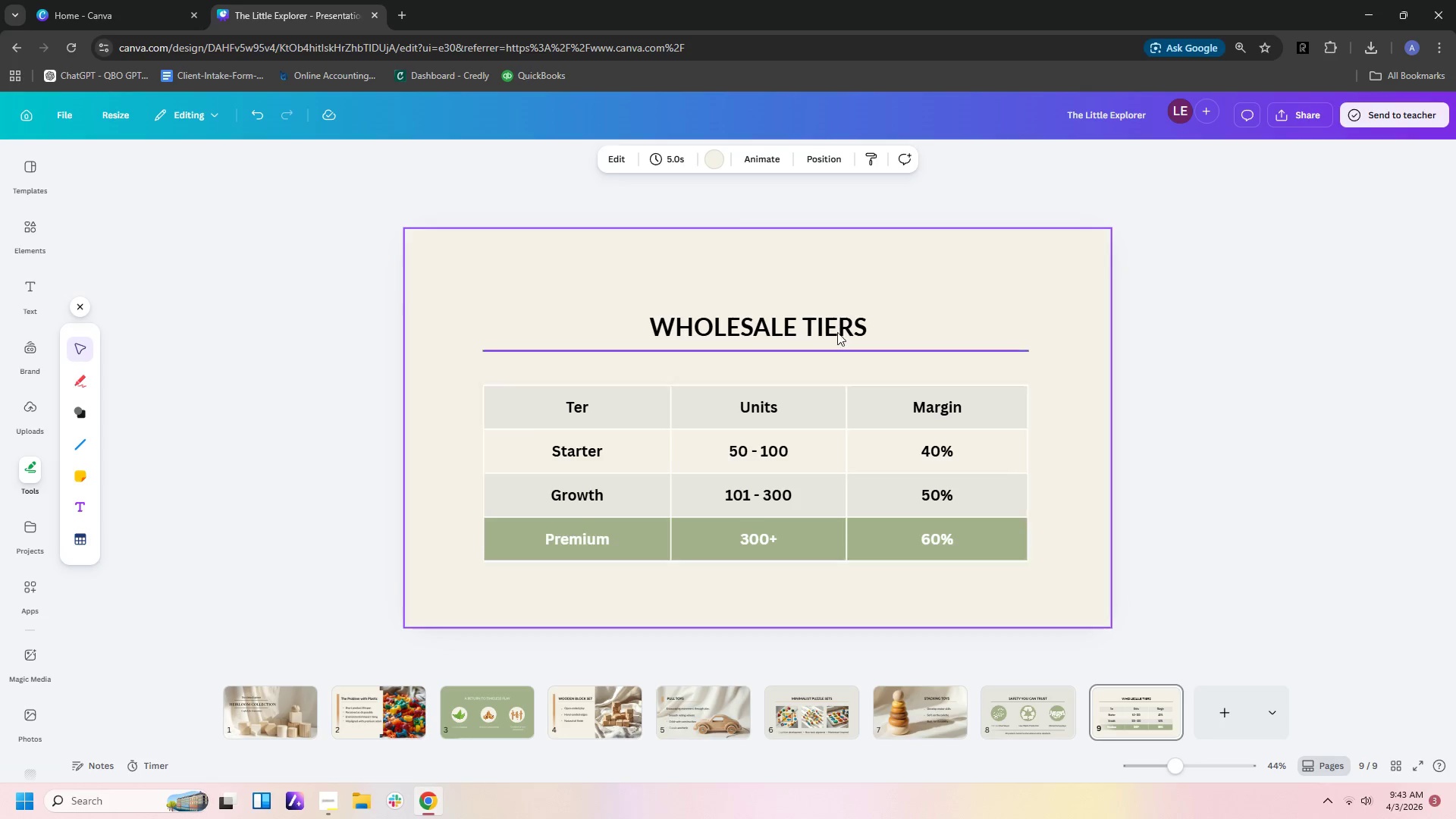 
wait(6.39)
 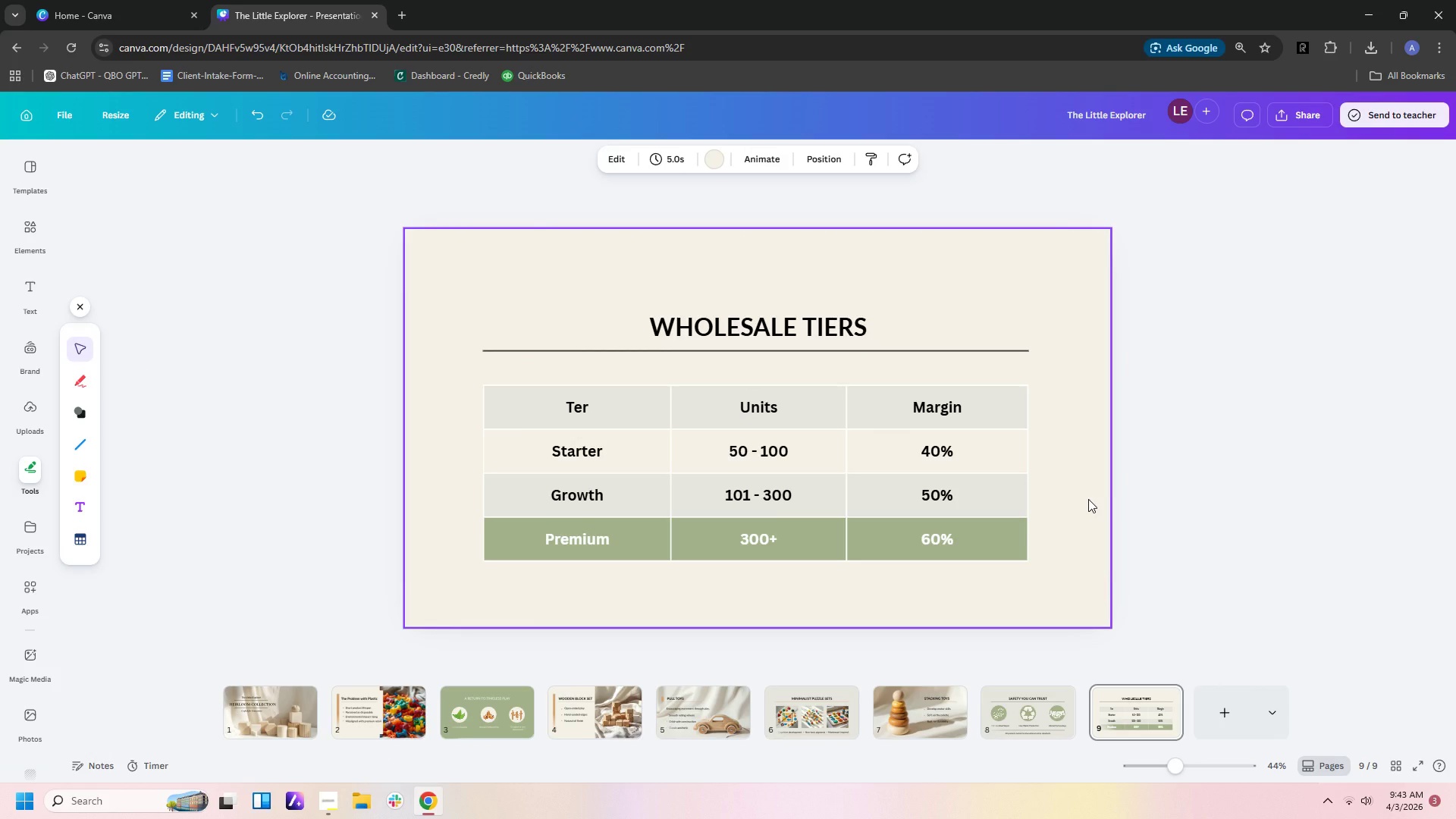 
left_click([1037, 713])
 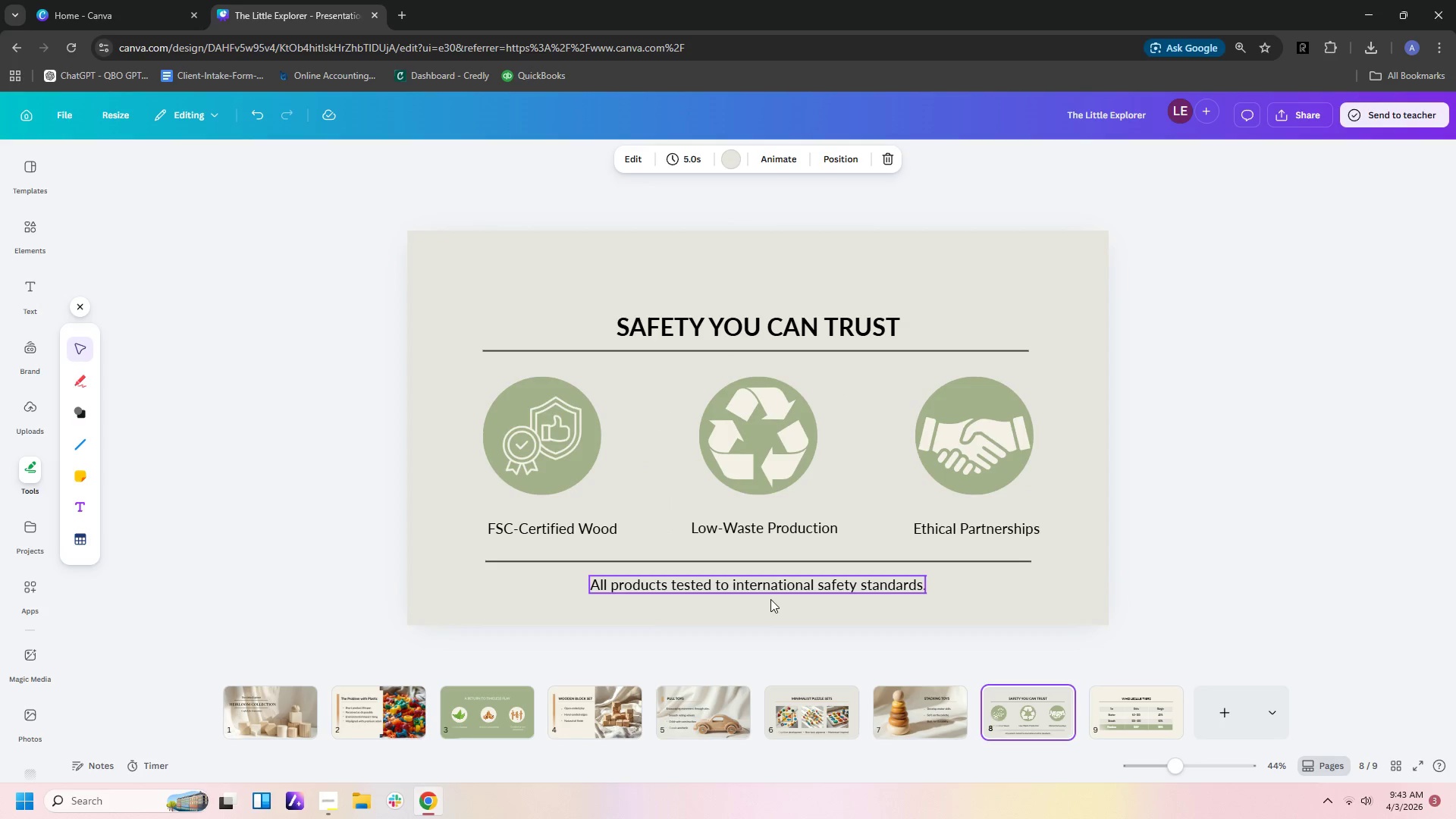 
left_click([770, 592])
 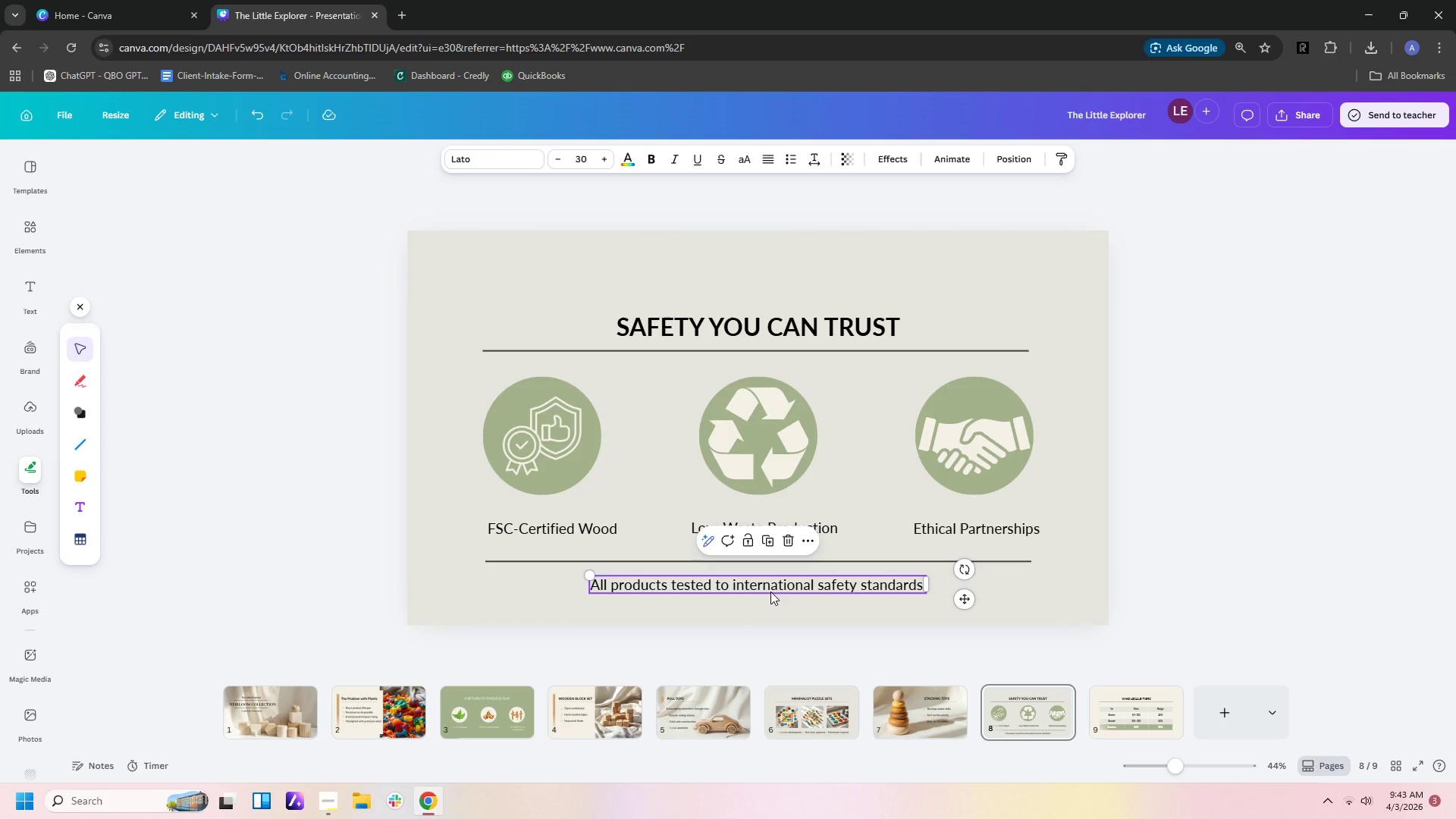 
key(Control+C)
 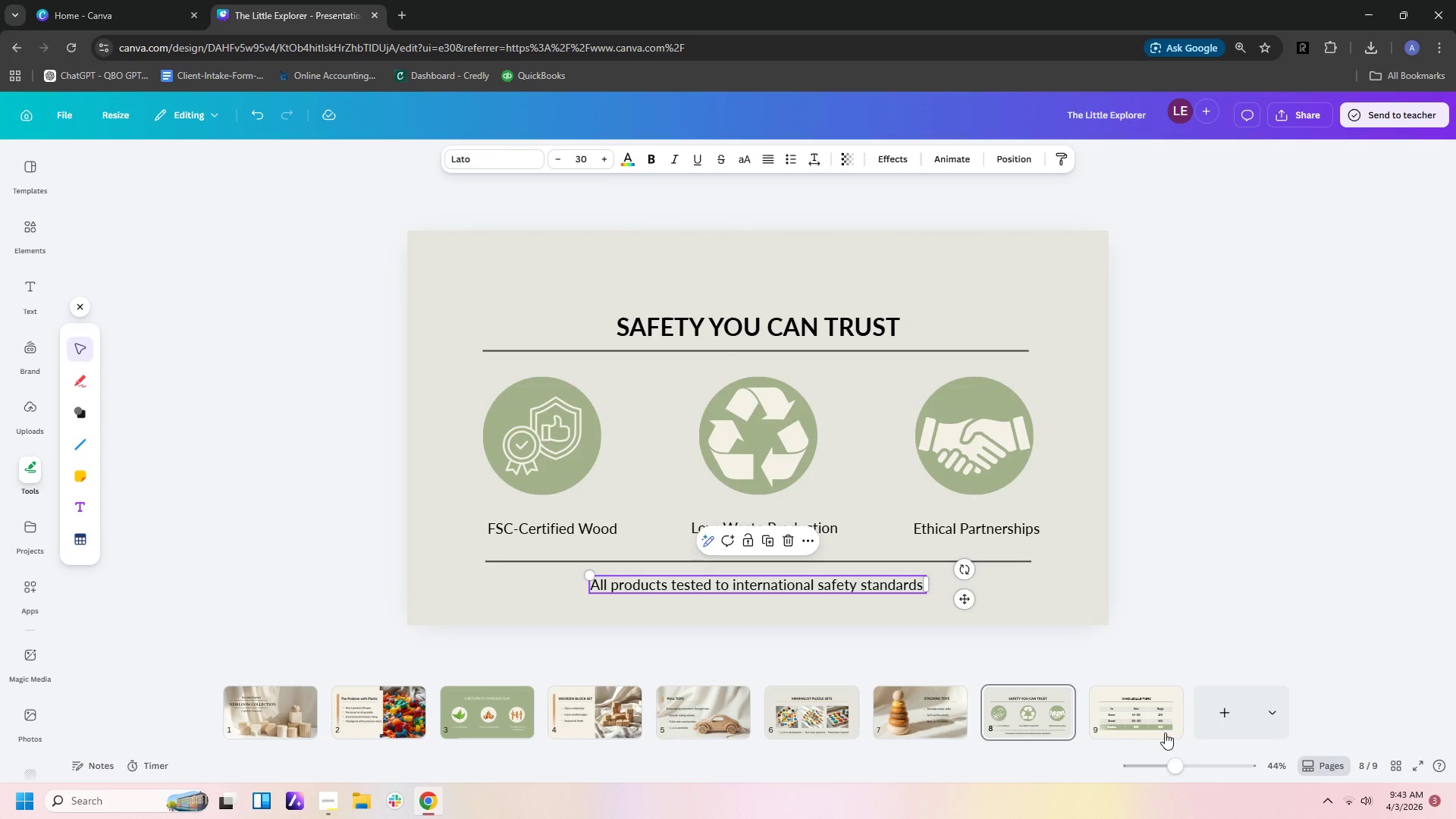 
left_click([1156, 720])
 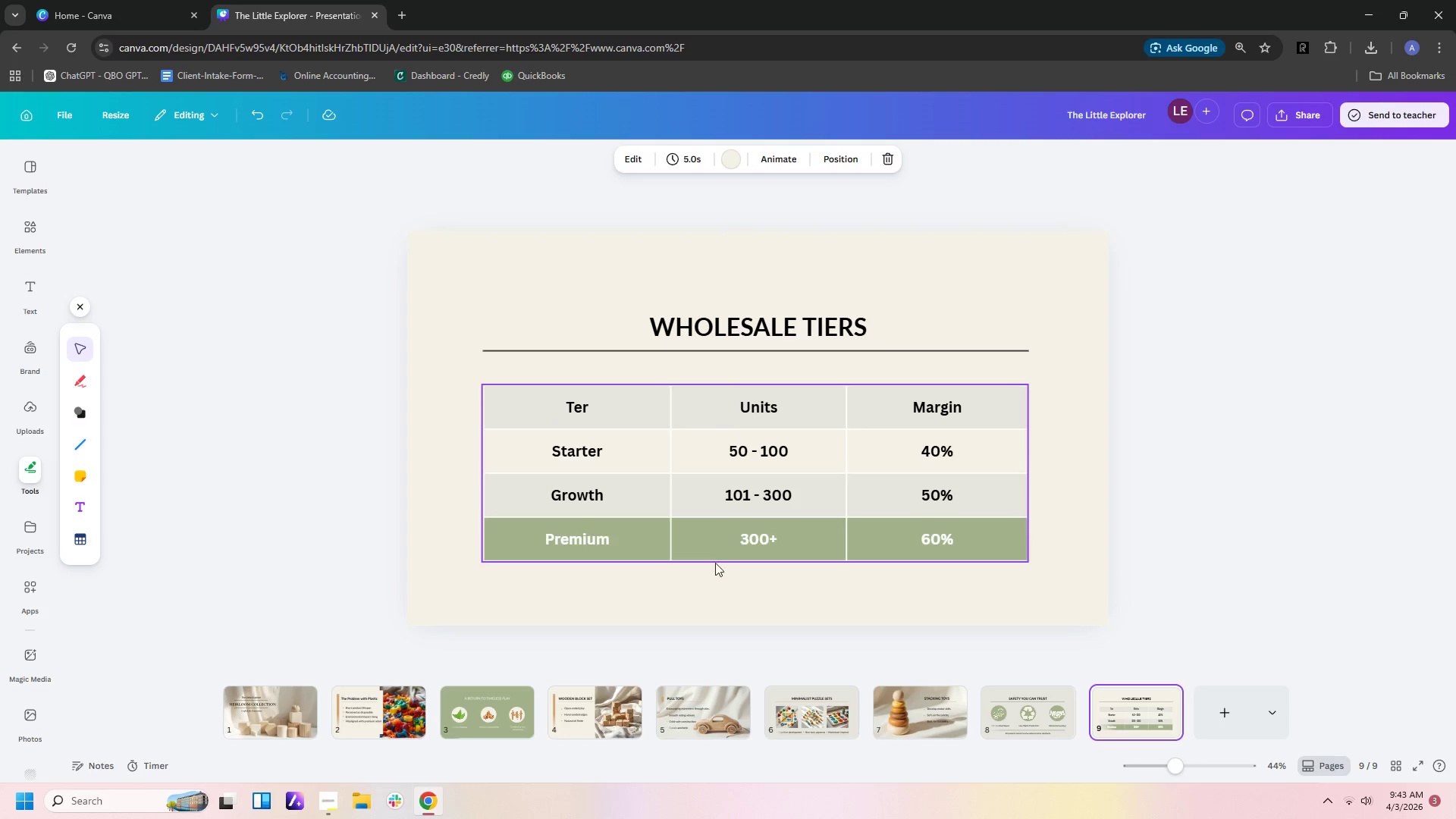 
left_click([741, 598])
 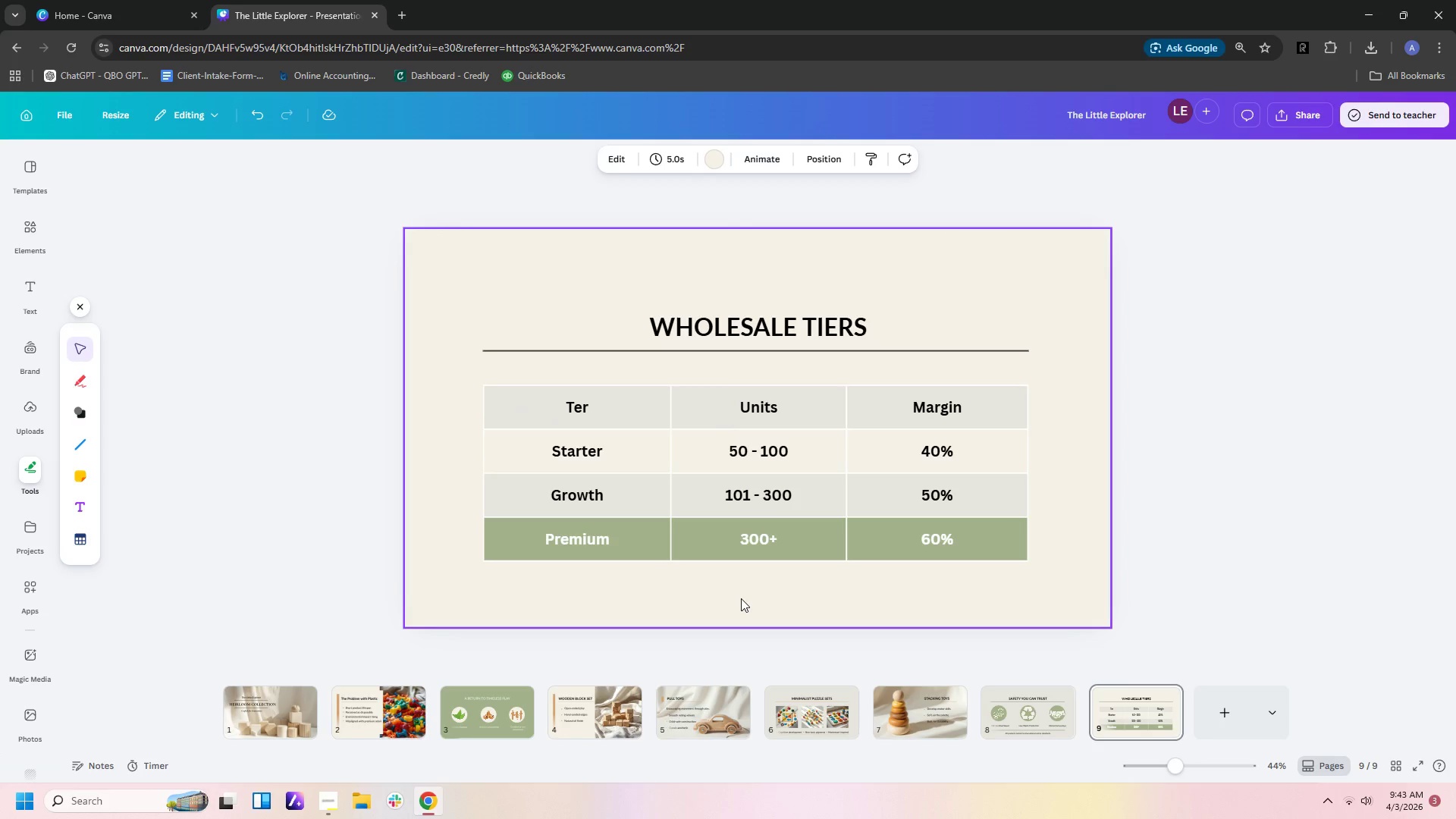 
key(Control+V)
 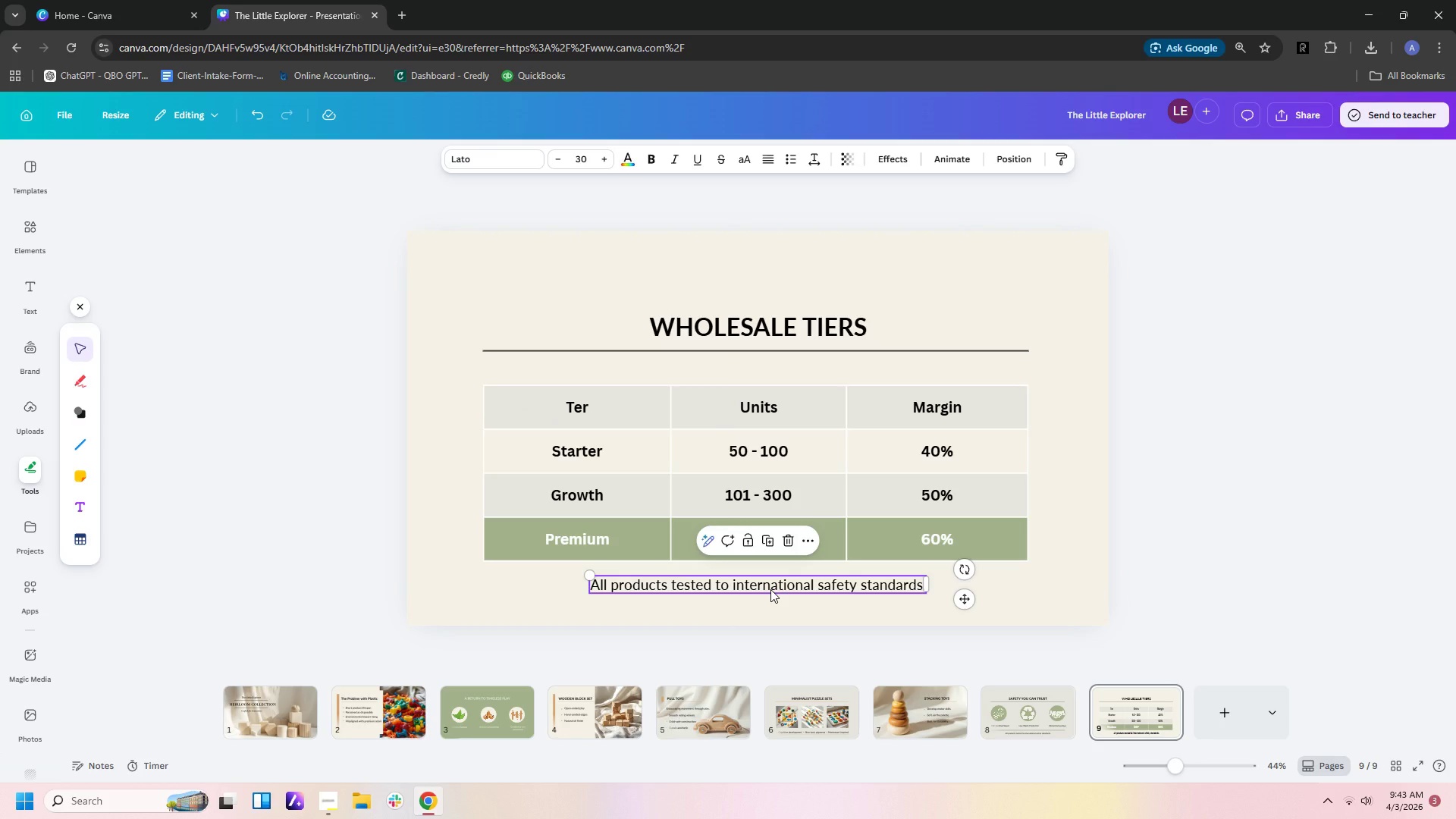 
double_click([770, 589])
 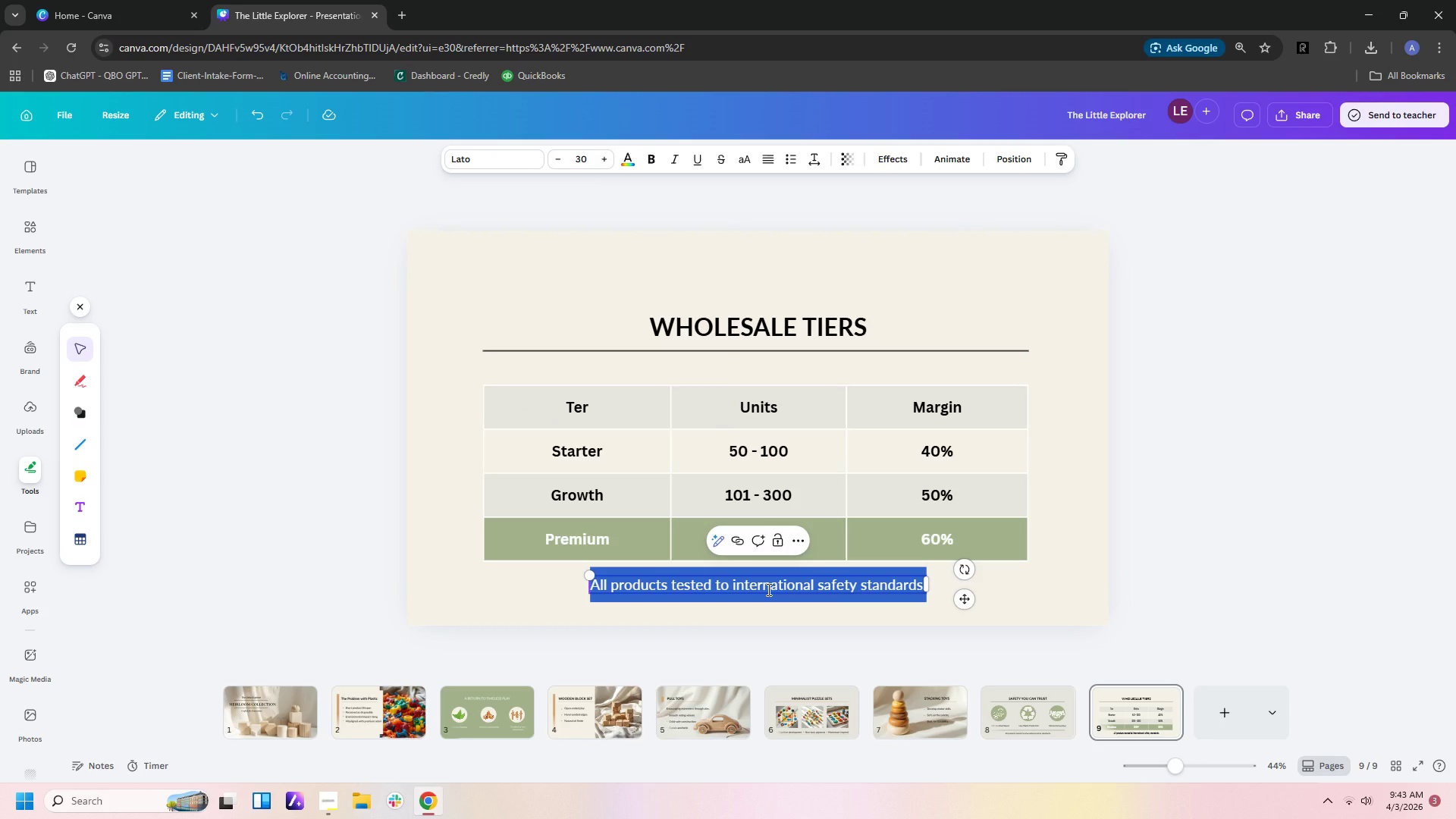 
type(Low return rates. High perceib)
key(Backspace)
type(ved value.)
 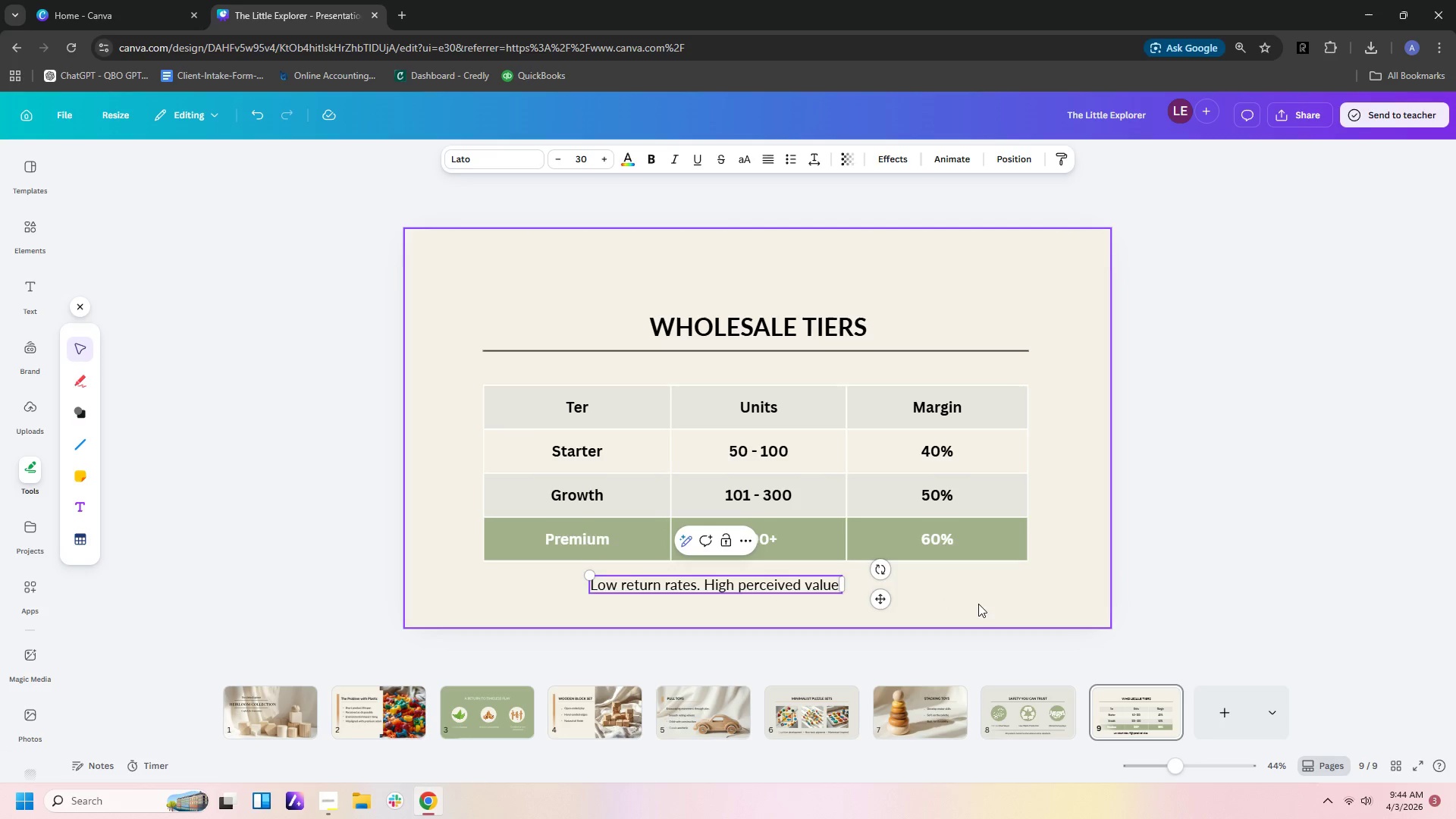 
left_click([830, 586])
 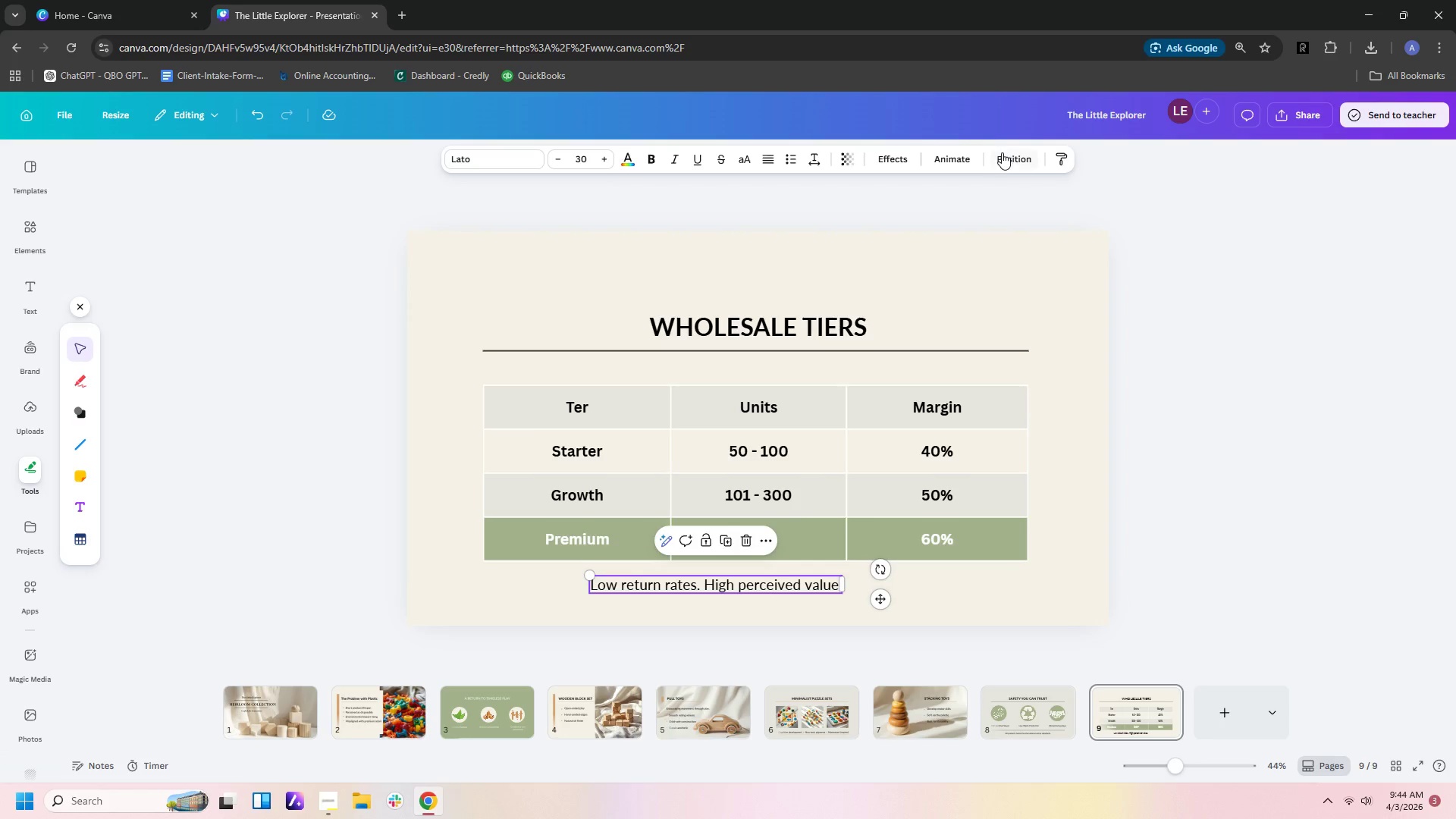 
left_click([1005, 162])
 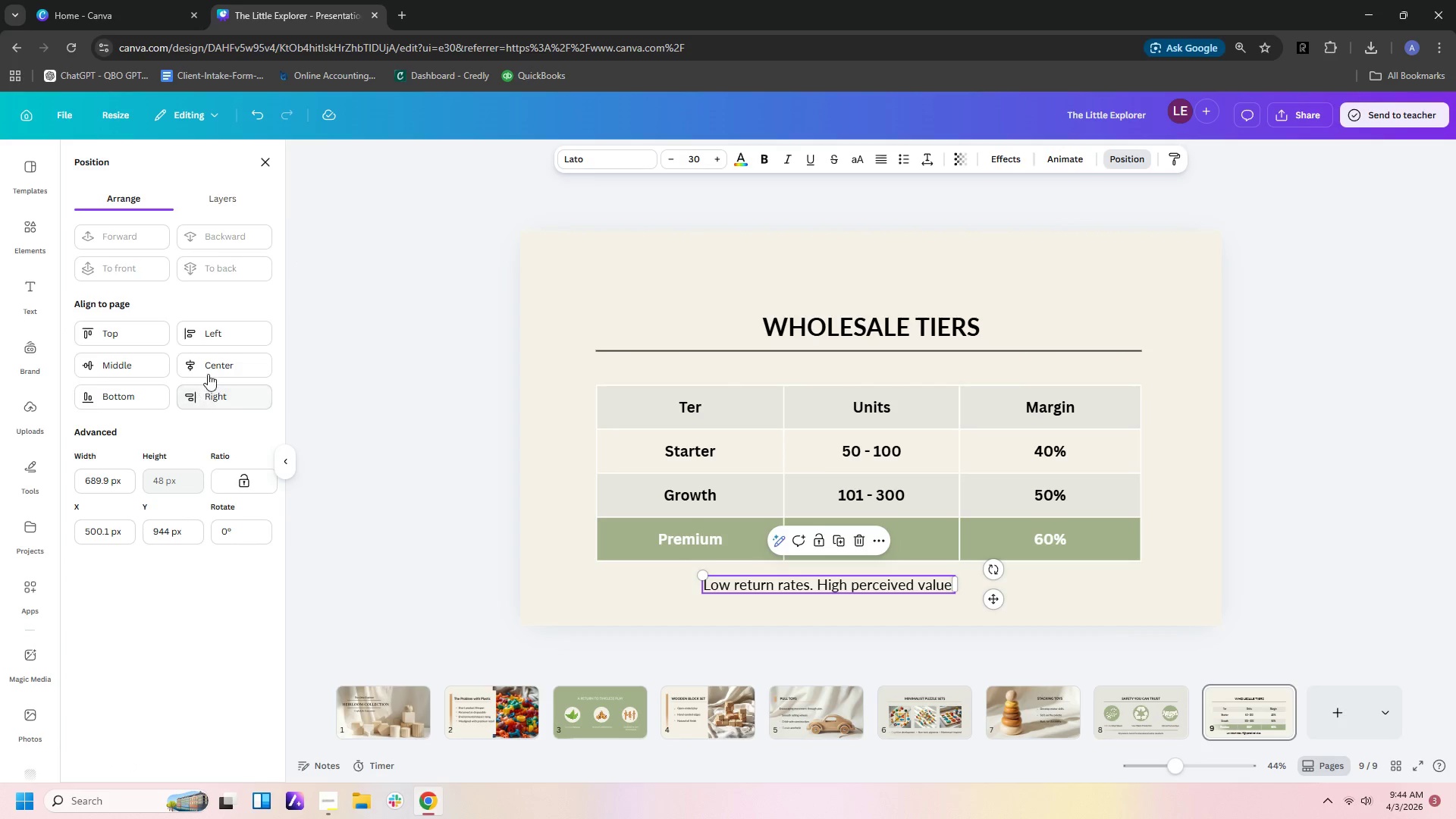 
left_click([212, 367])
 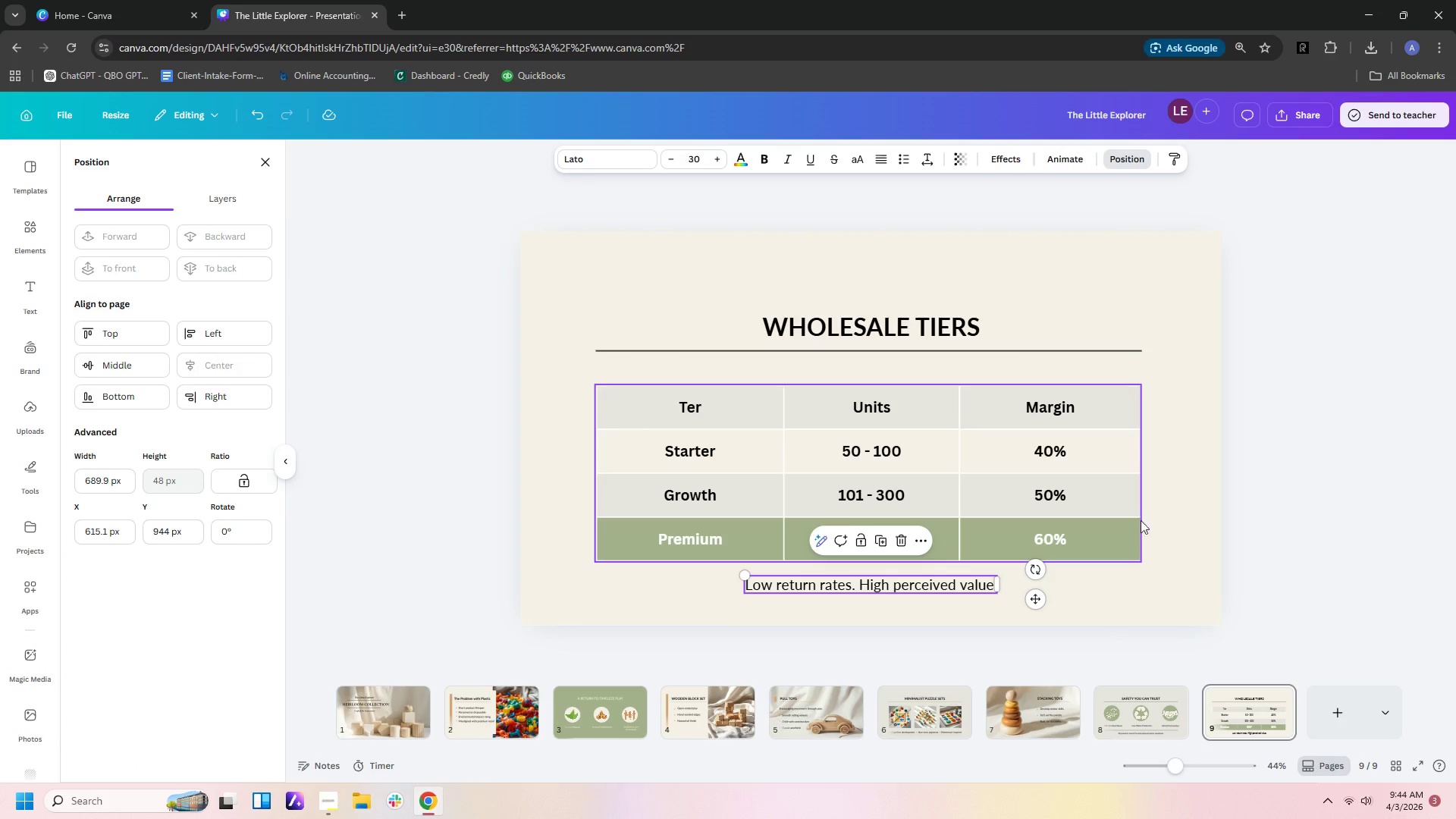 
left_click([1099, 591])
 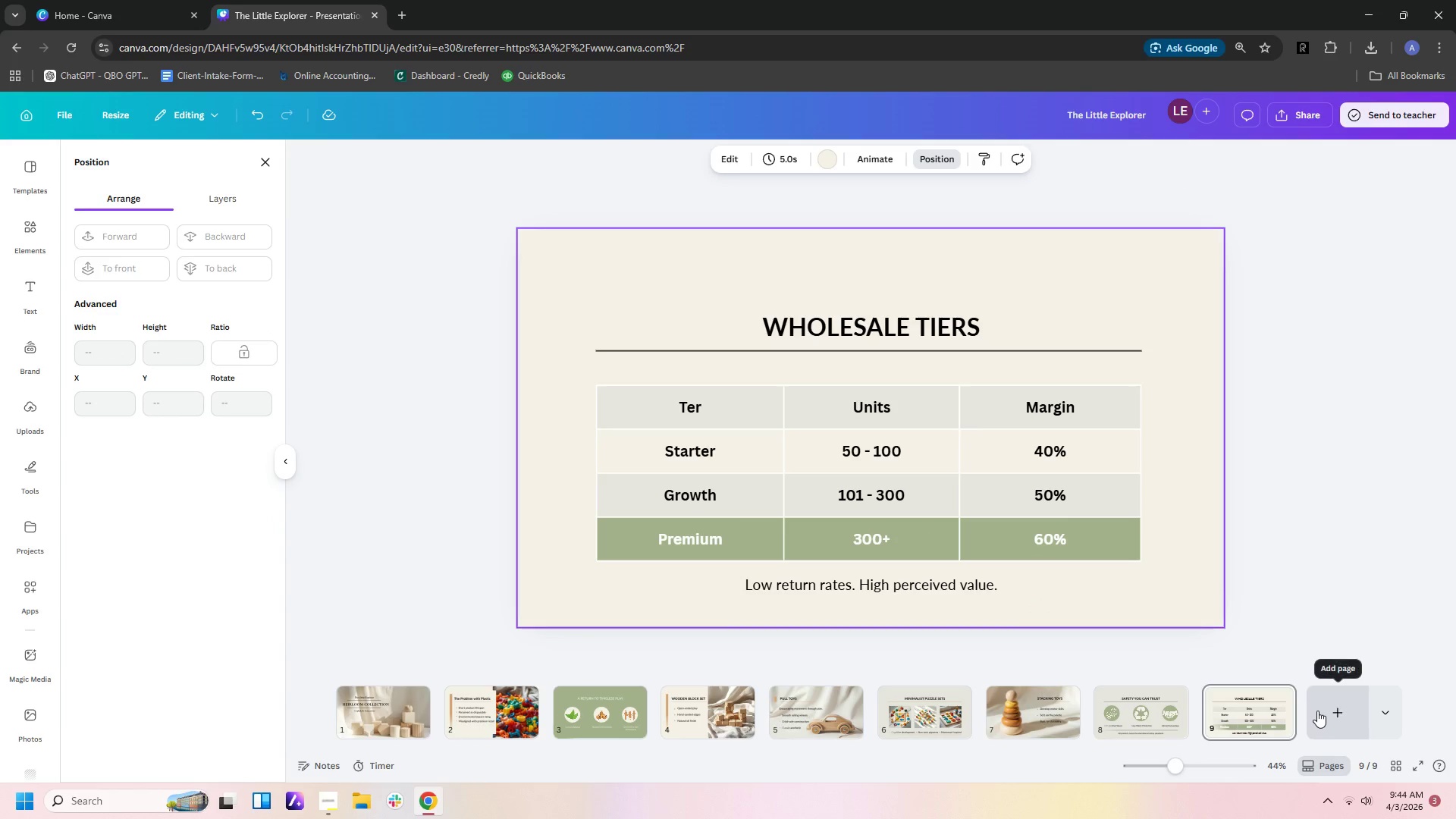 
wait(9.25)
 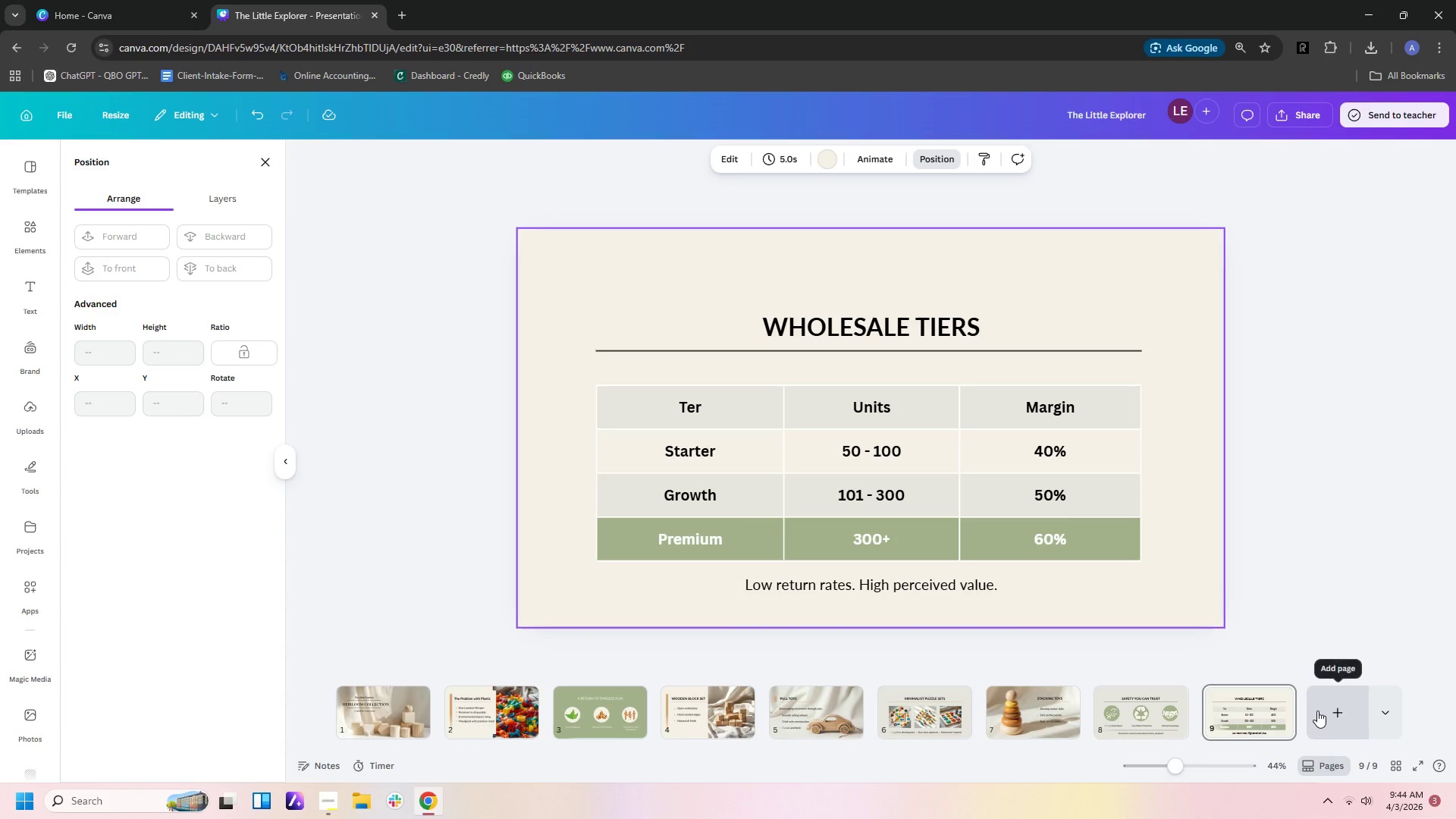 
left_click([1321, 701])
 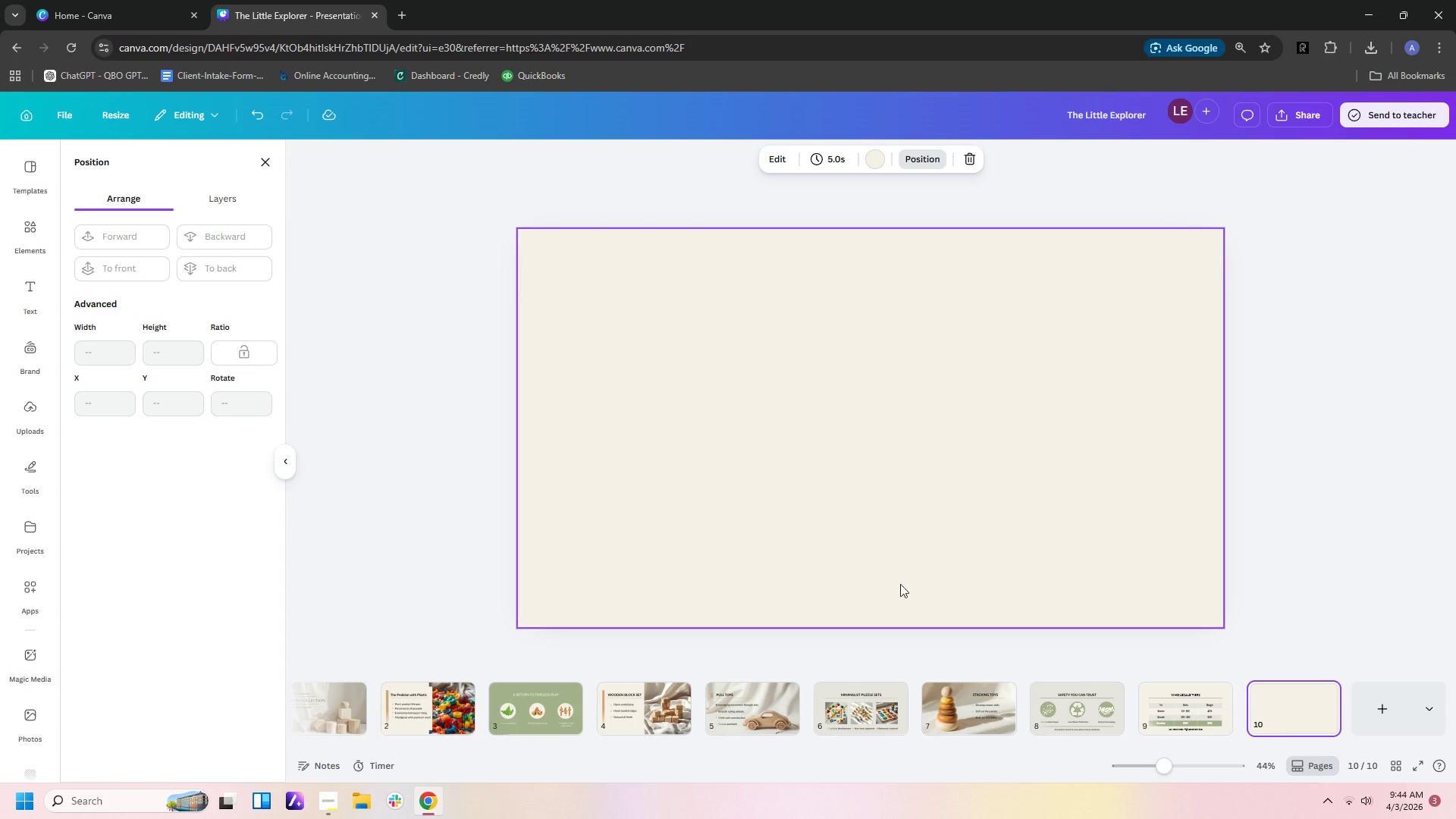 
left_click([870, 510])
 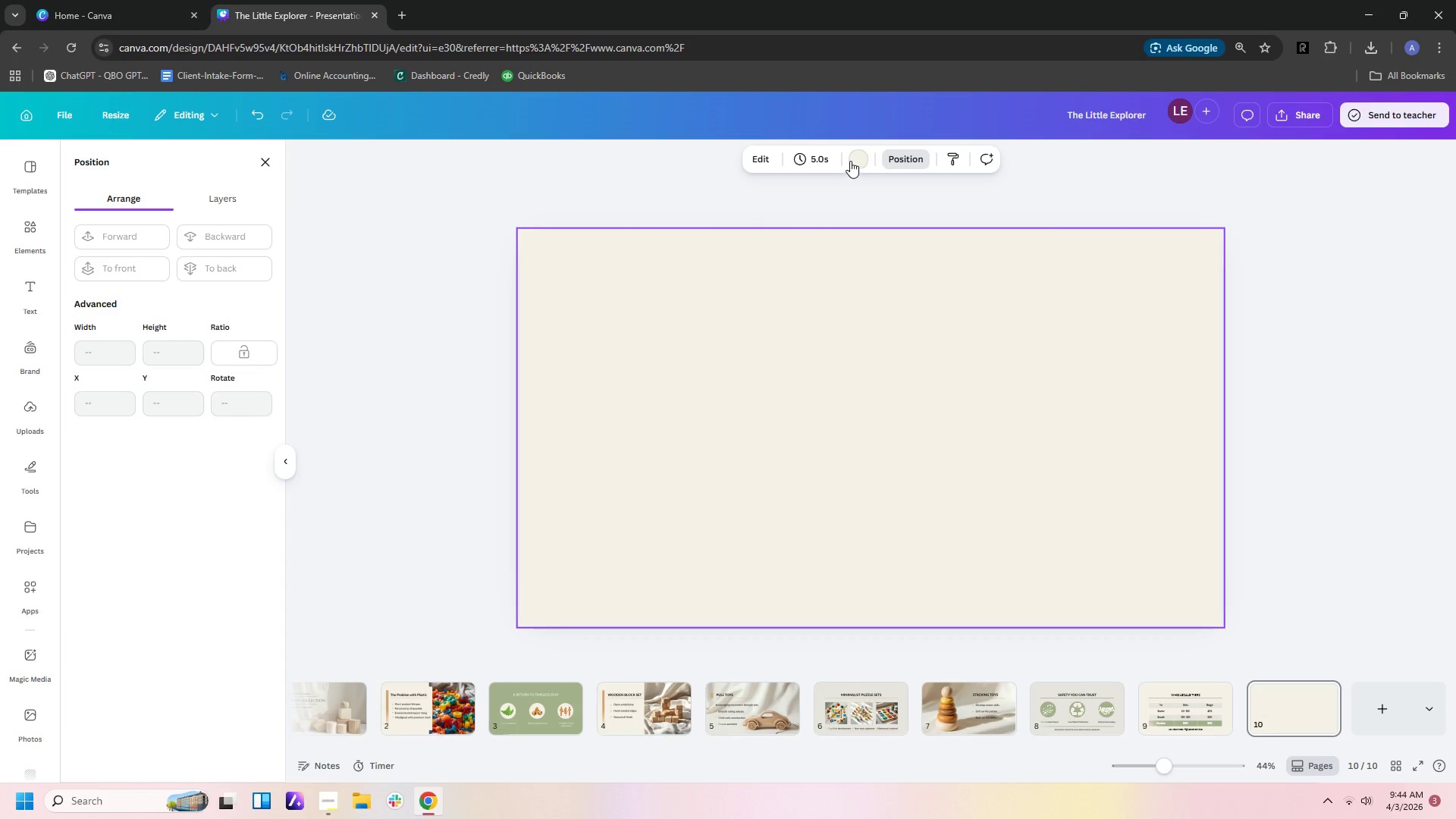 
left_click([858, 158])
 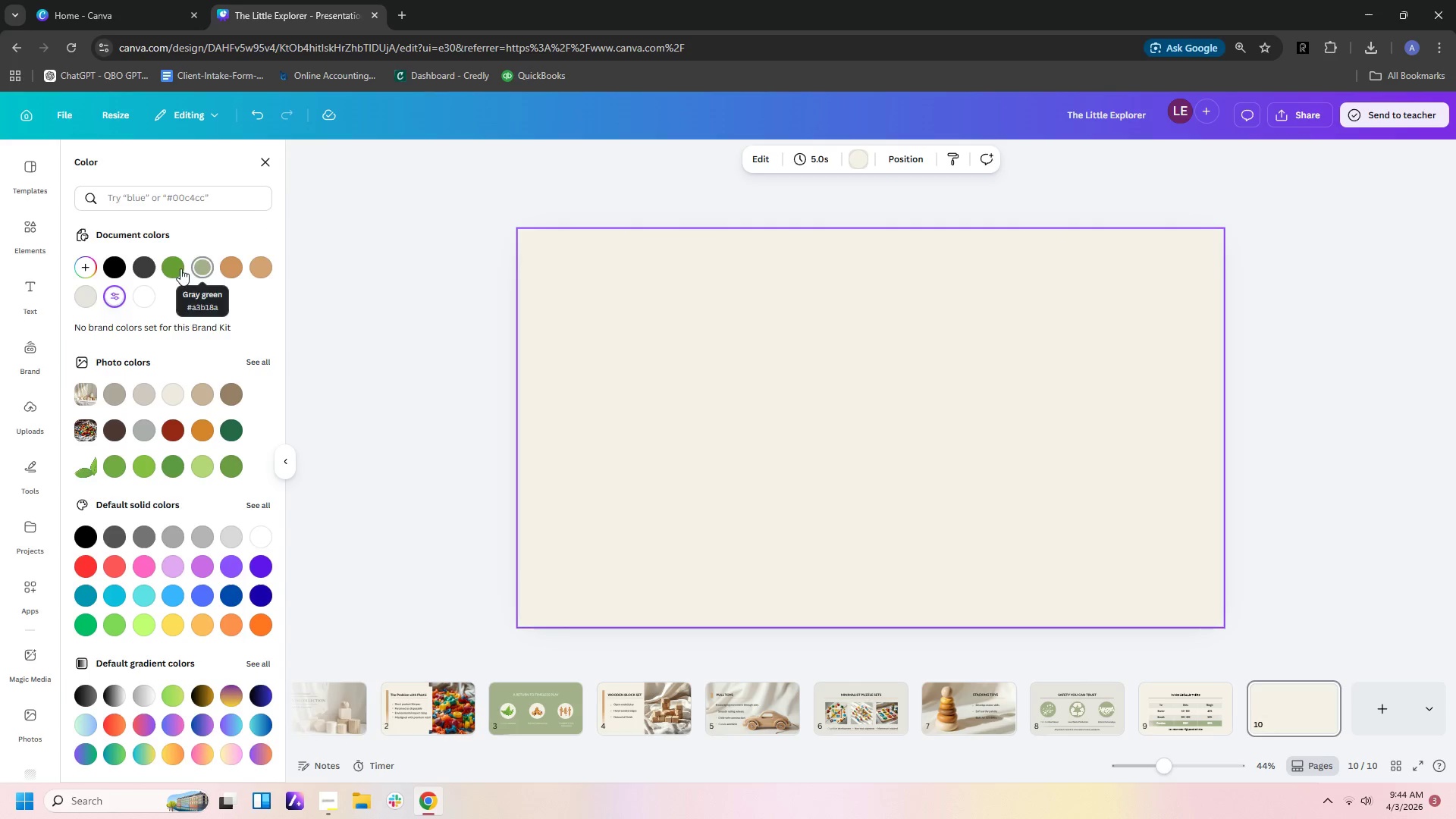 
left_click([174, 268])
 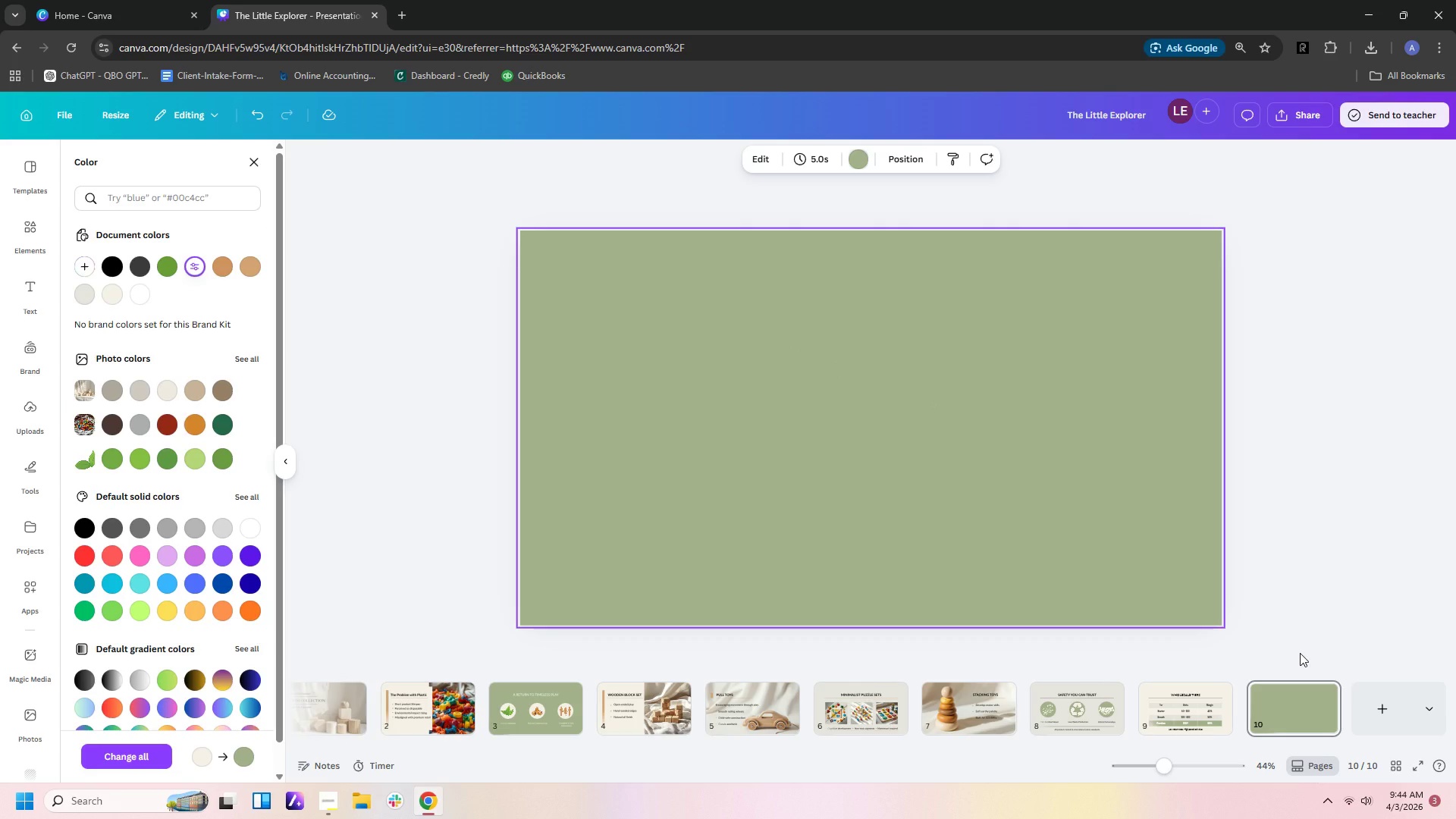 
wait(8.34)
 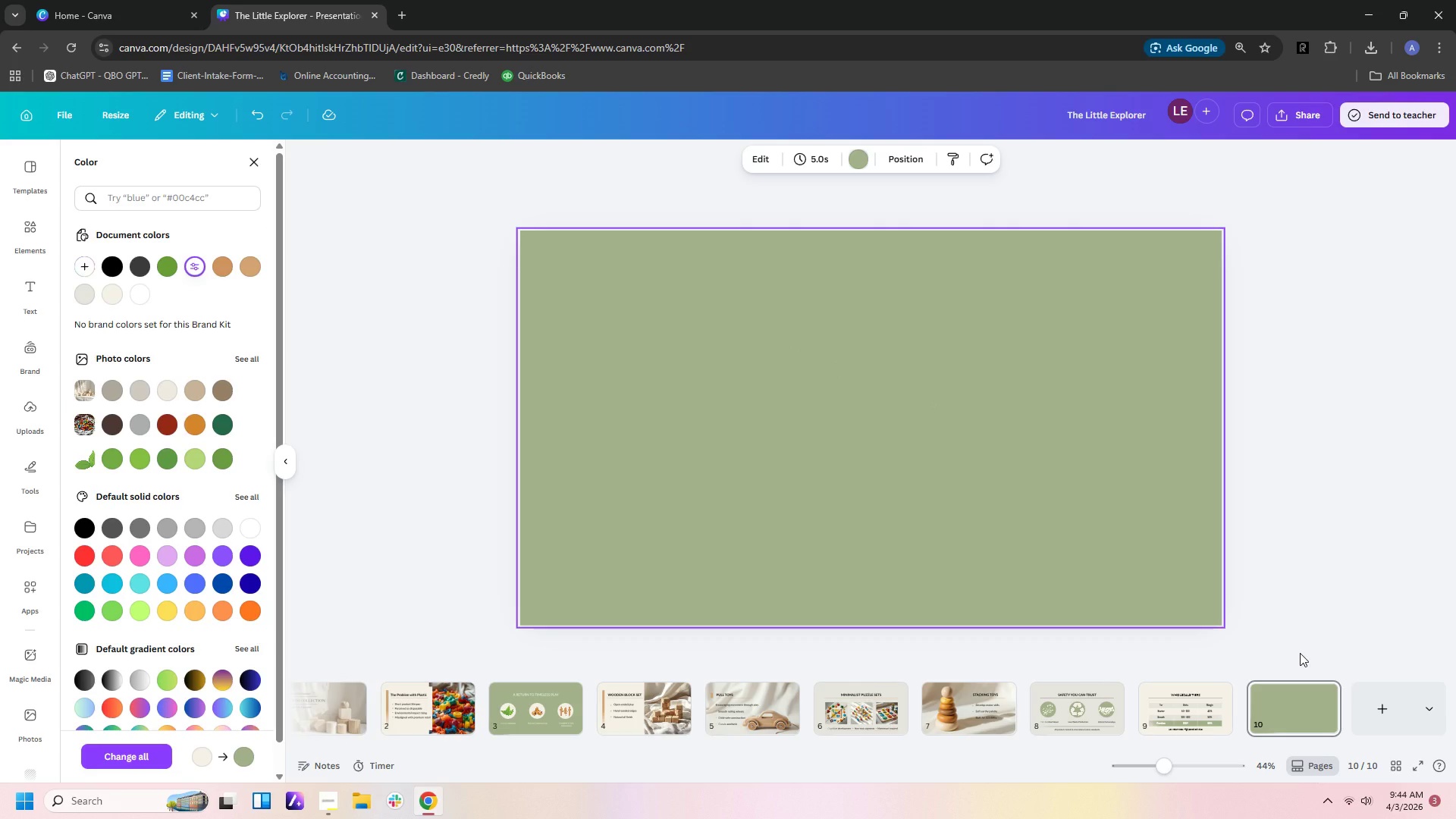 
mouse_move([27, 544])
 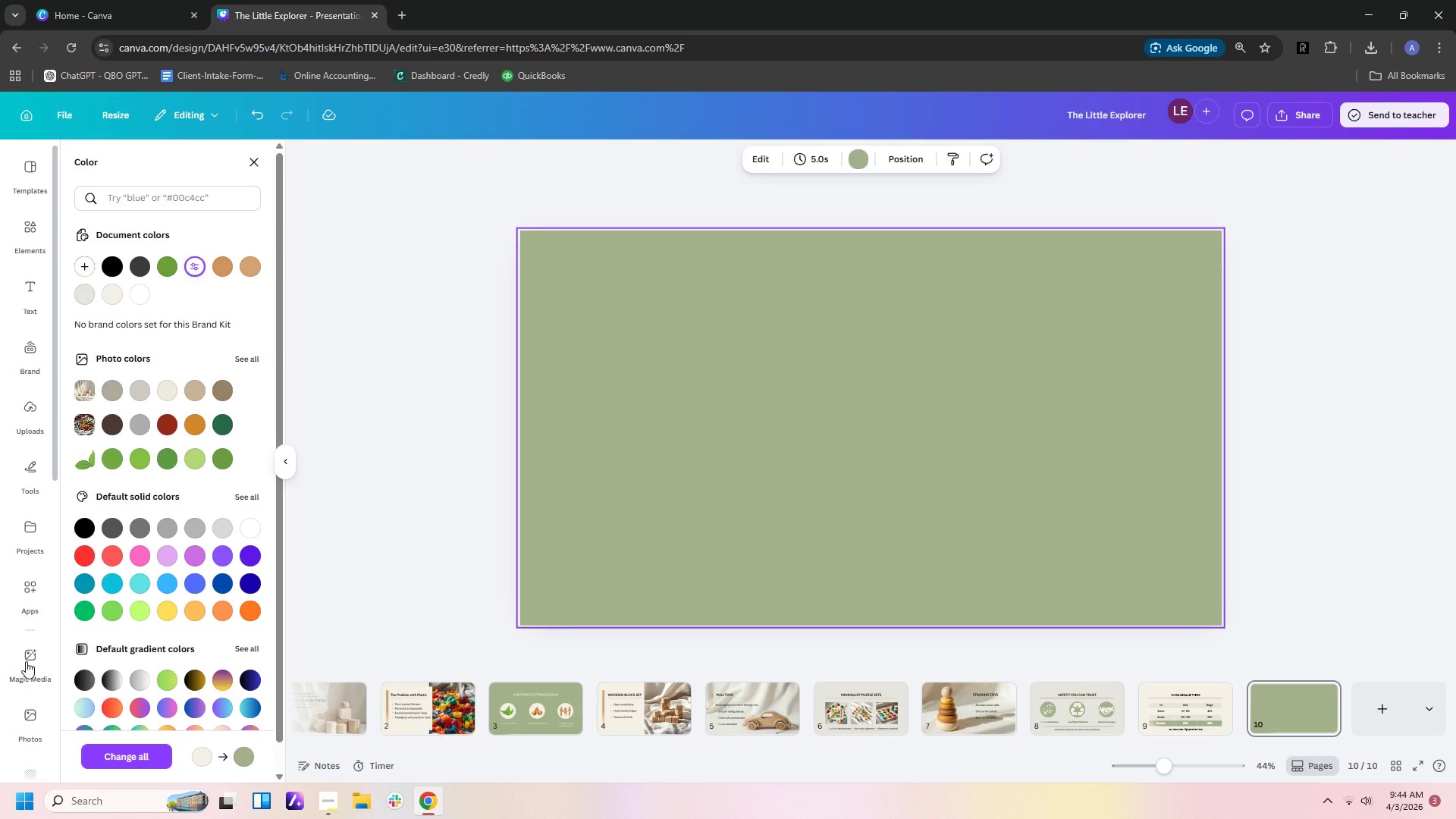 
left_click([26, 661])
 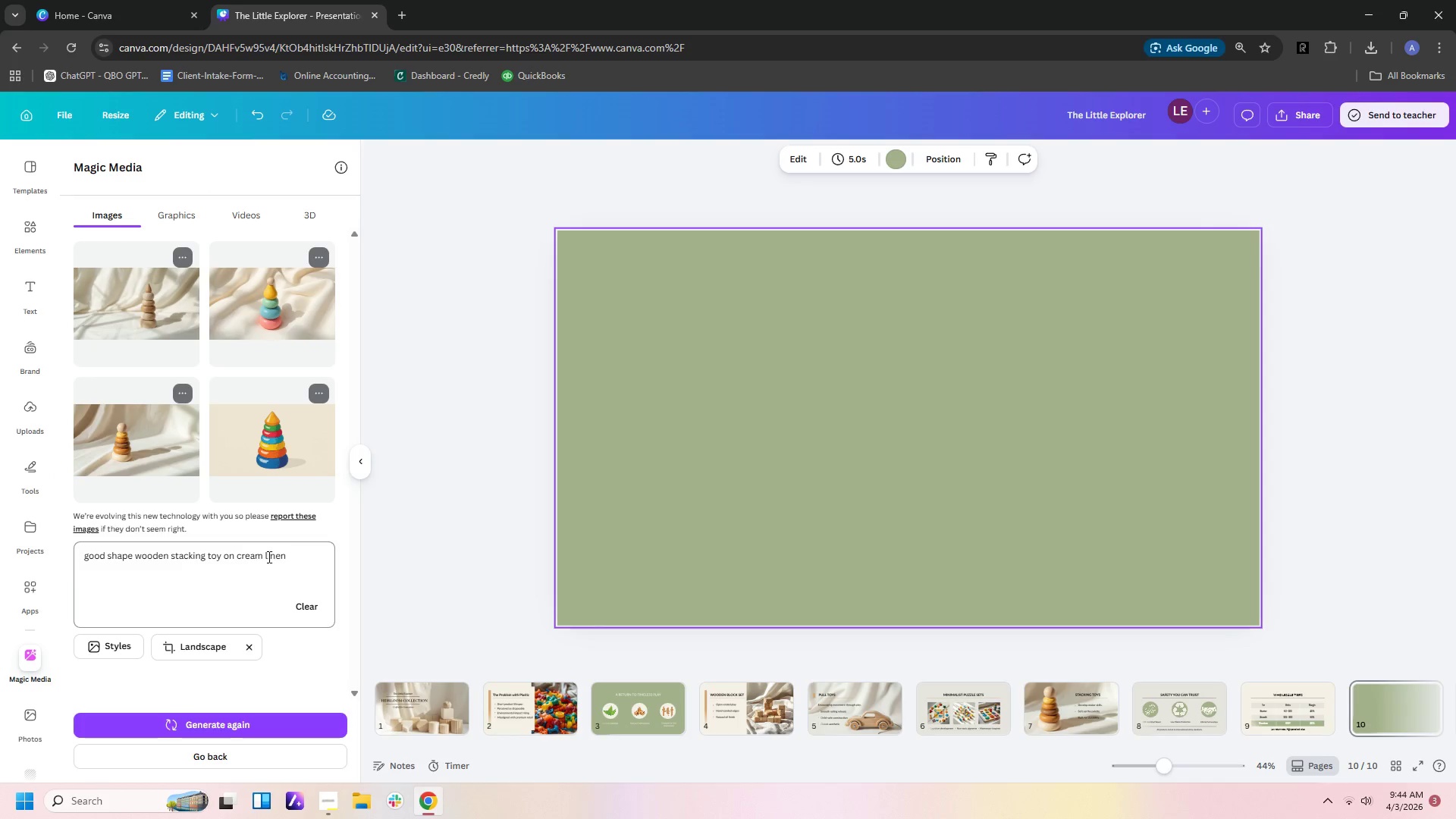 
left_click_drag(start_coordinate=[304, 552], to_coordinate=[30, 561])
 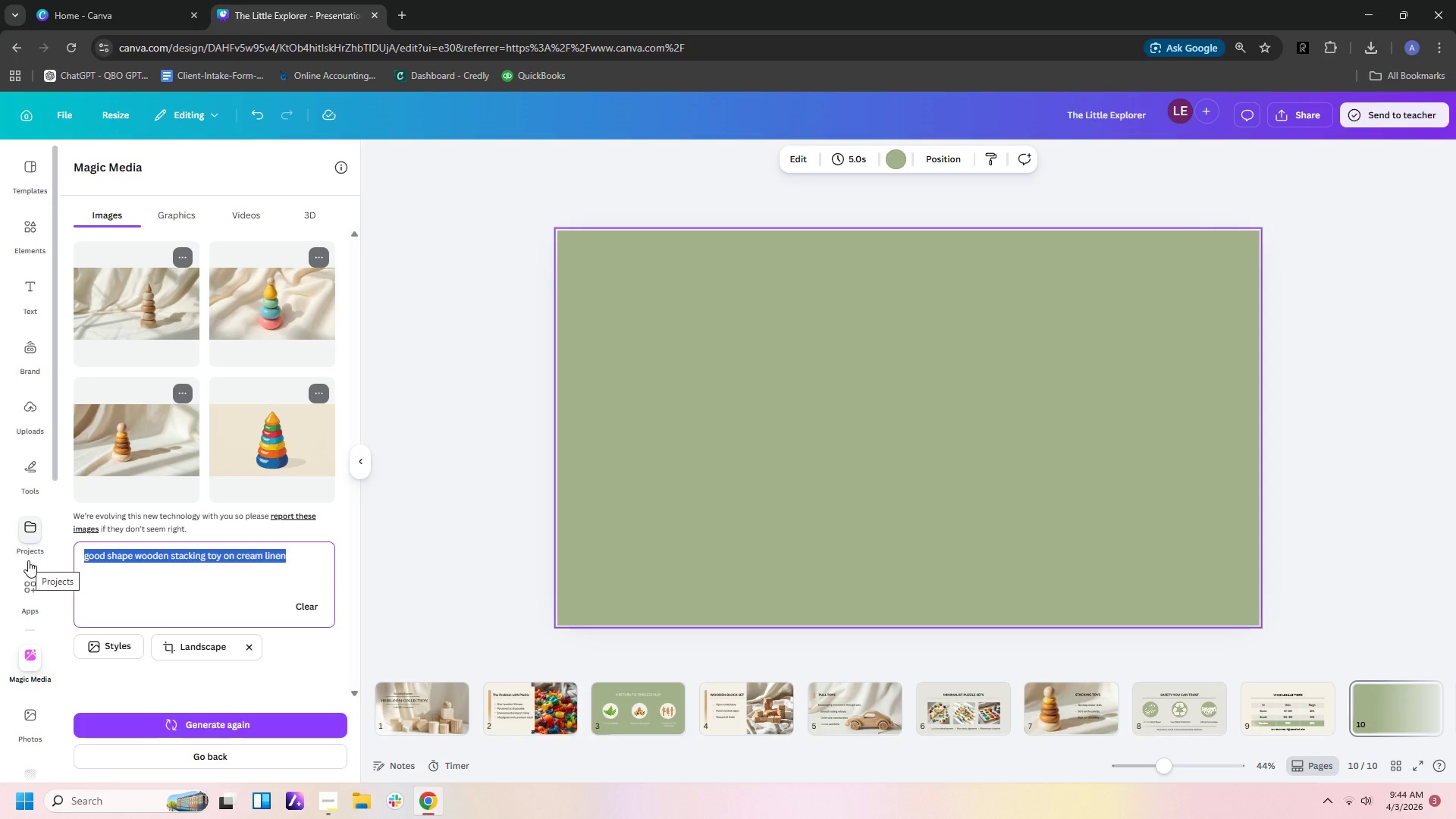 
type(wooden toys shop)
 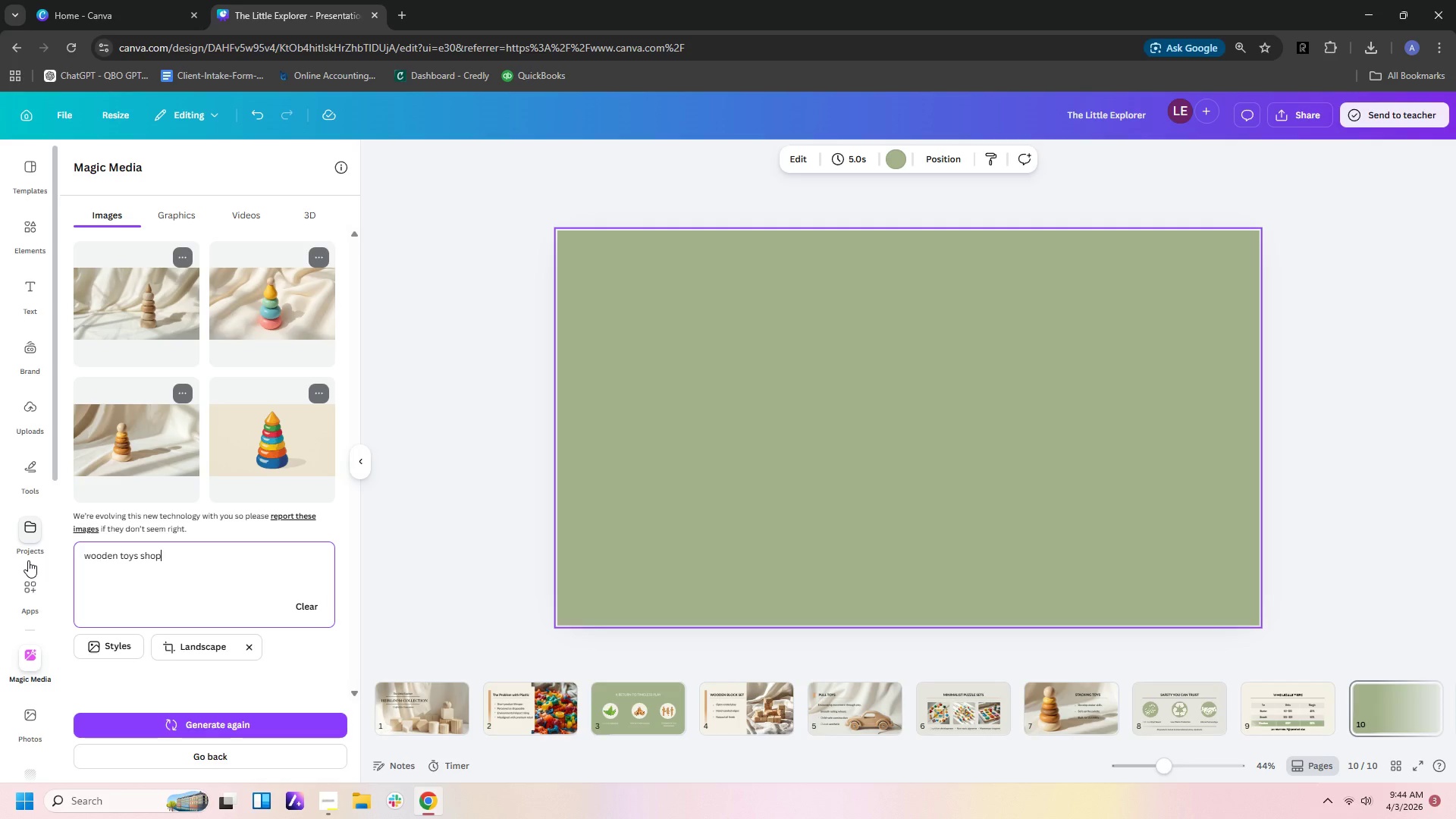 
key(Enter)
 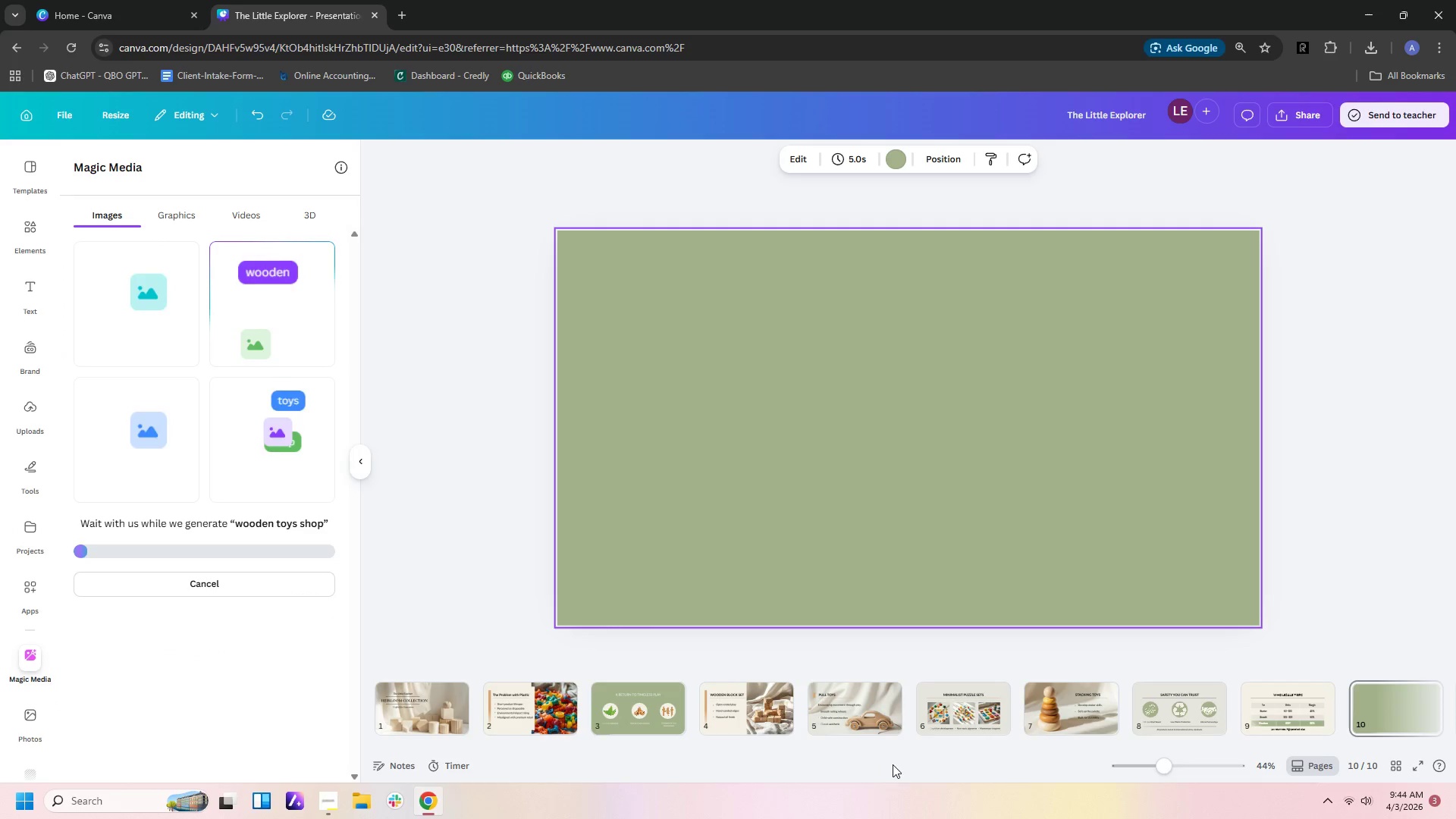 
mouse_move([913, 726])
 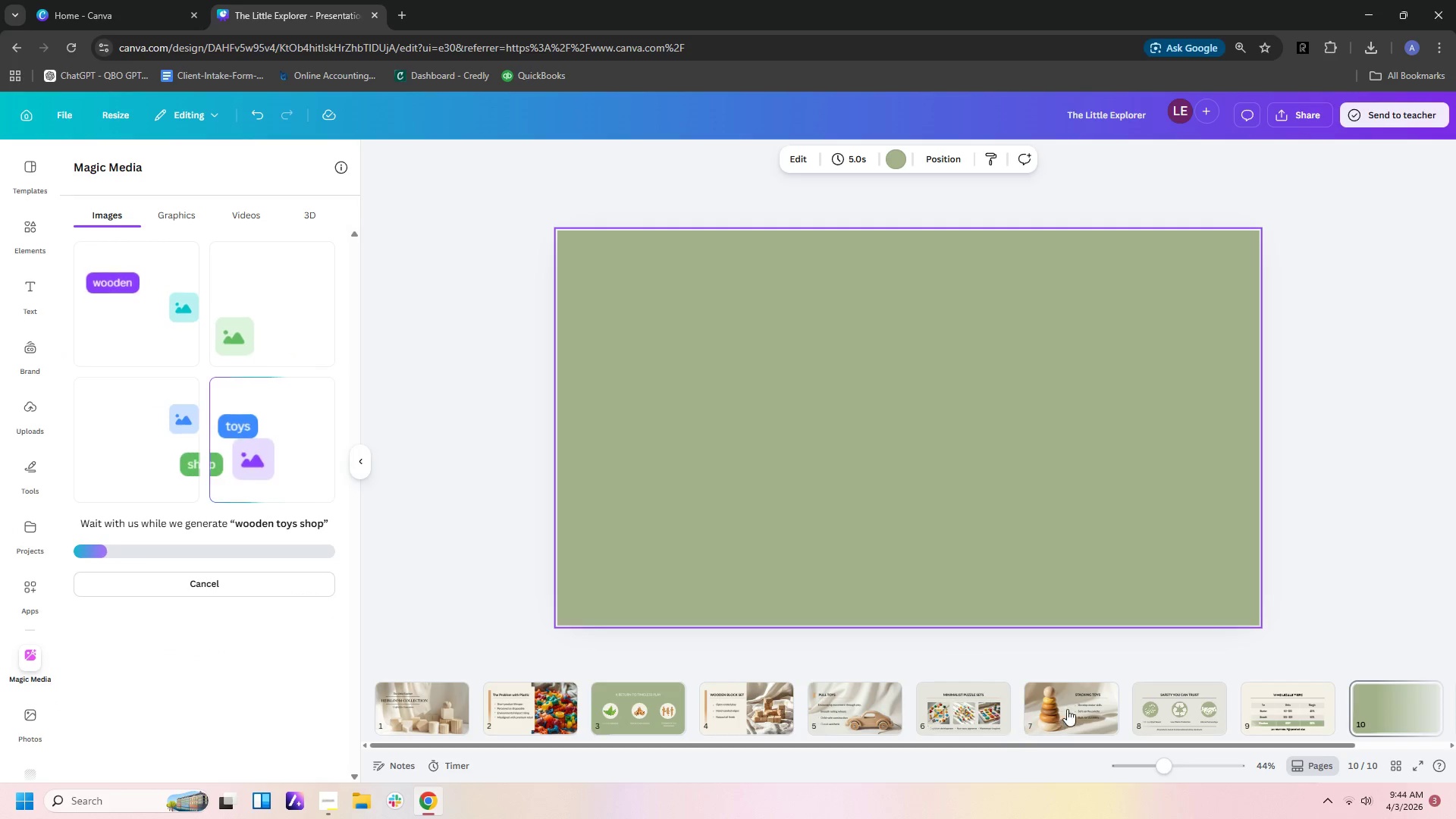 
left_click([1067, 709])
 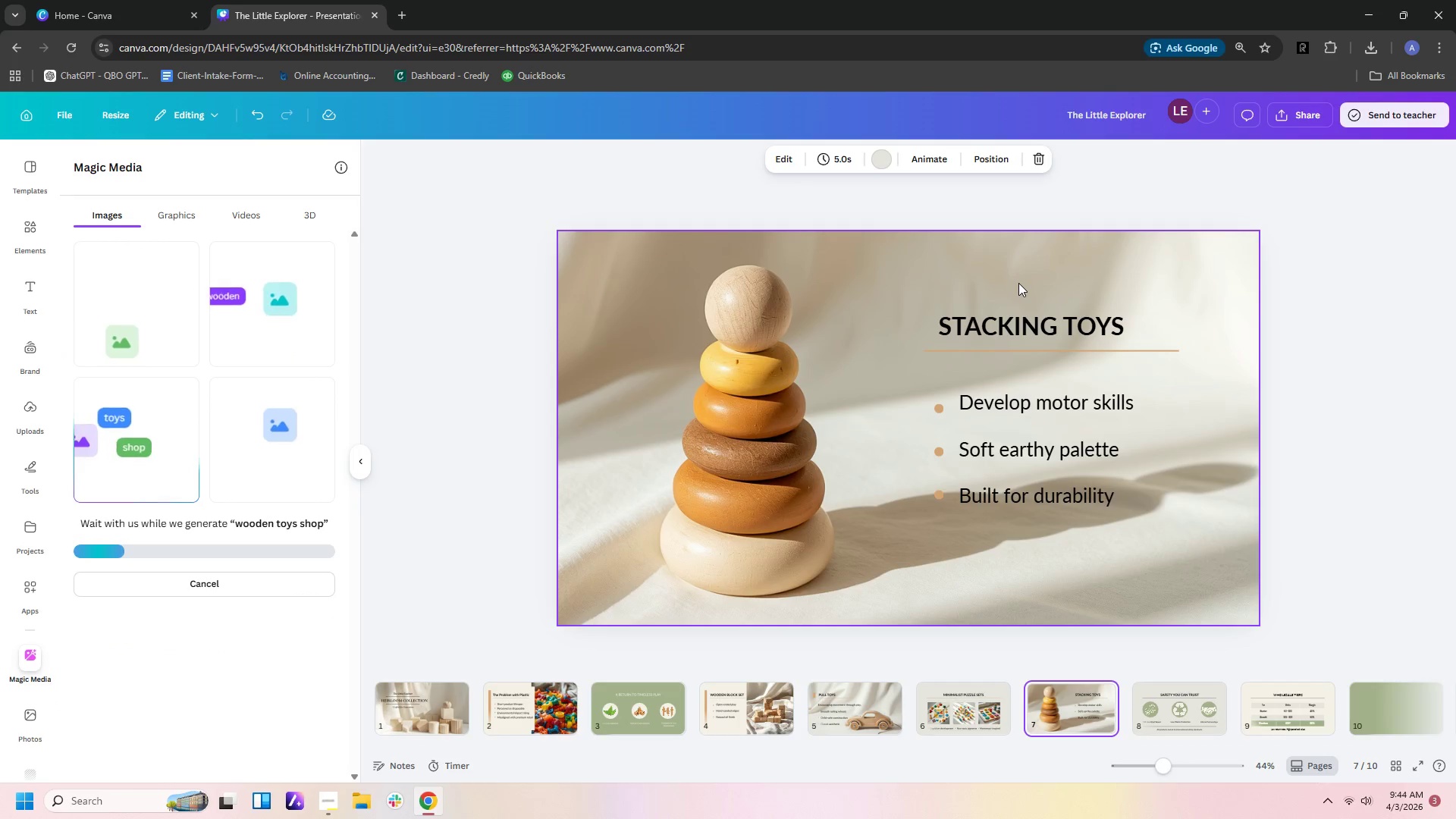 
left_click_drag(start_coordinate=[1018, 283], to_coordinate=[1107, 542])
 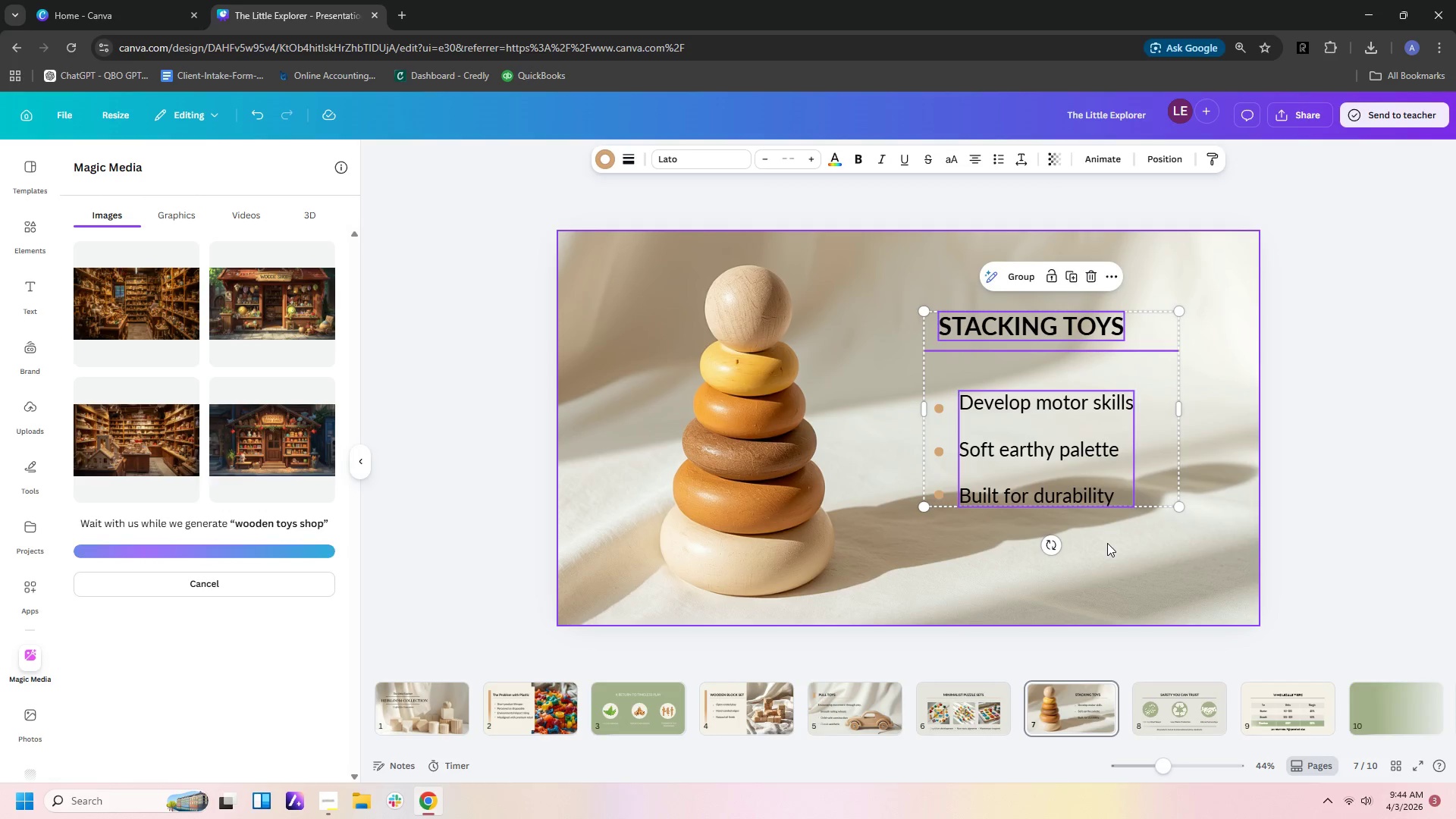 
key(Control+C)
 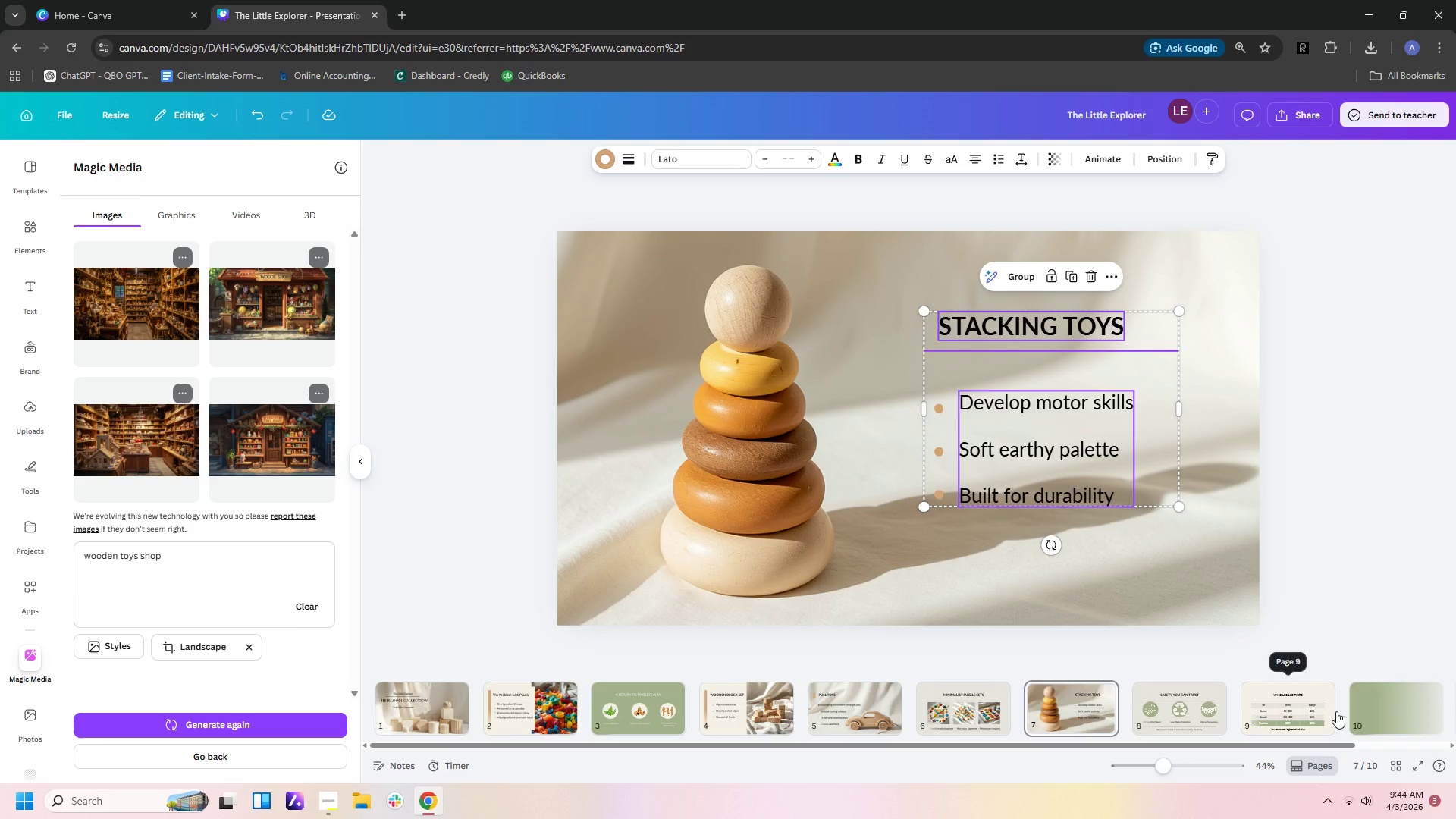 
left_click([1375, 716])
 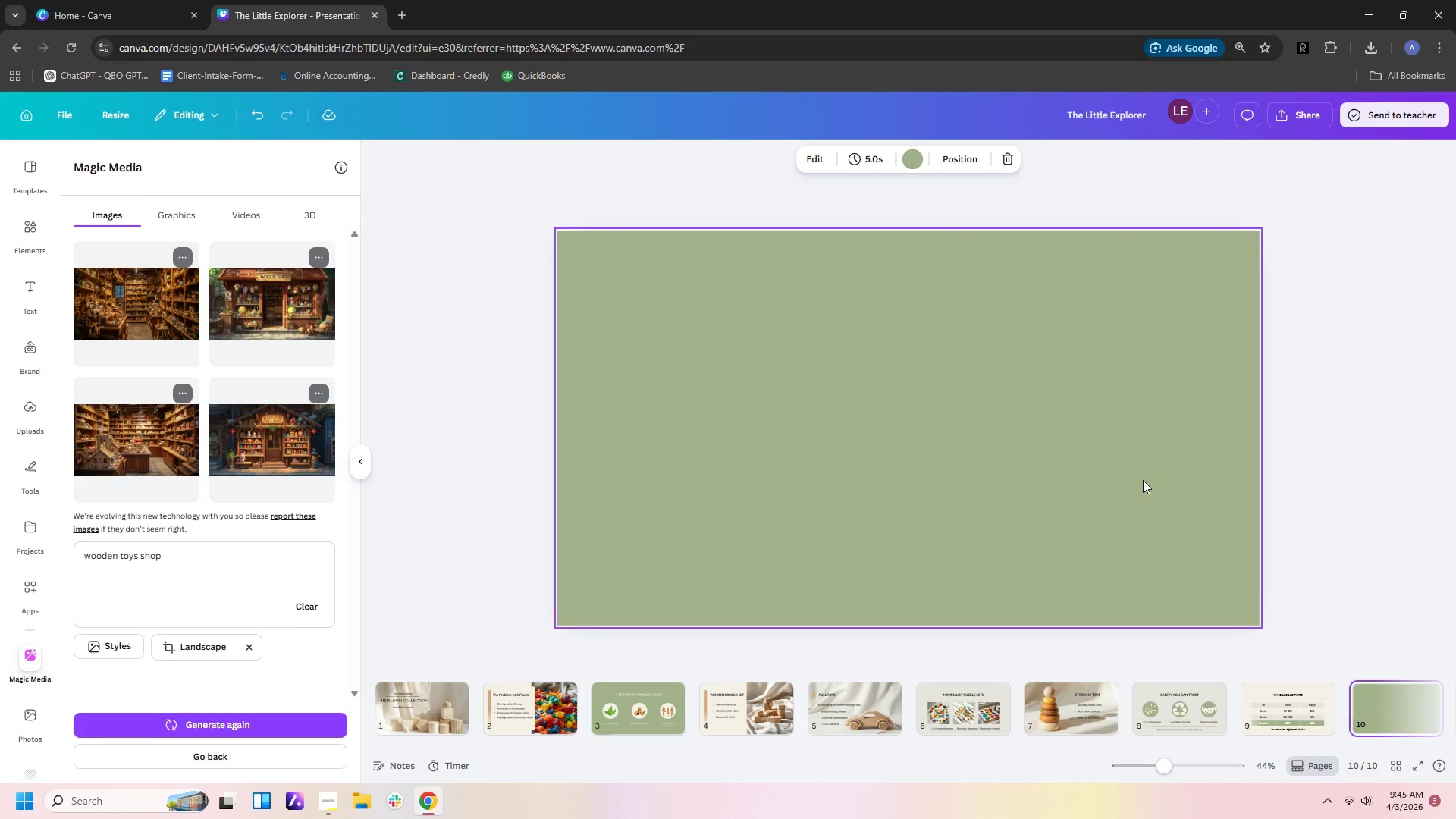 
key(Control+V)
 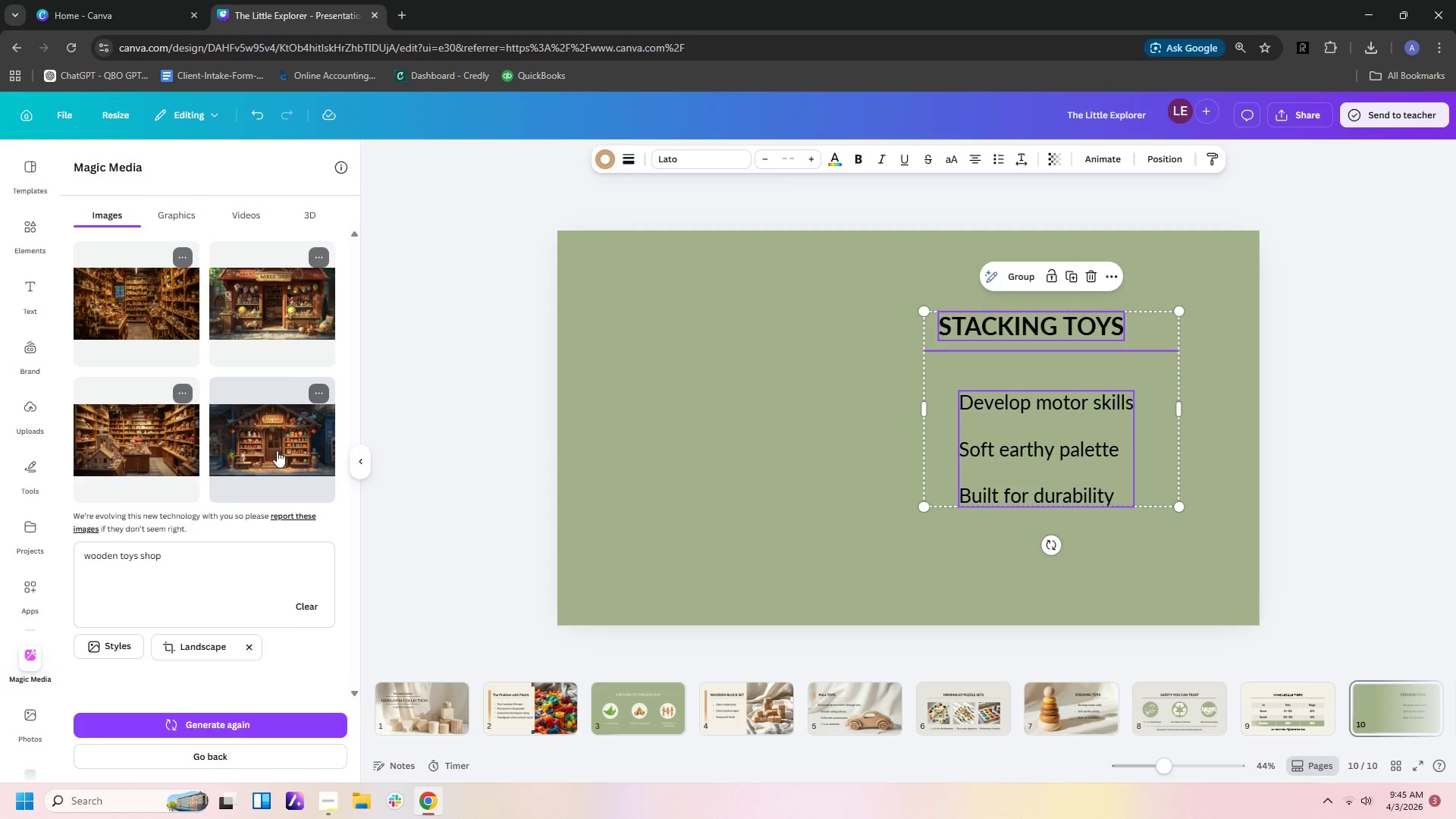 
left_click([207, 651])
 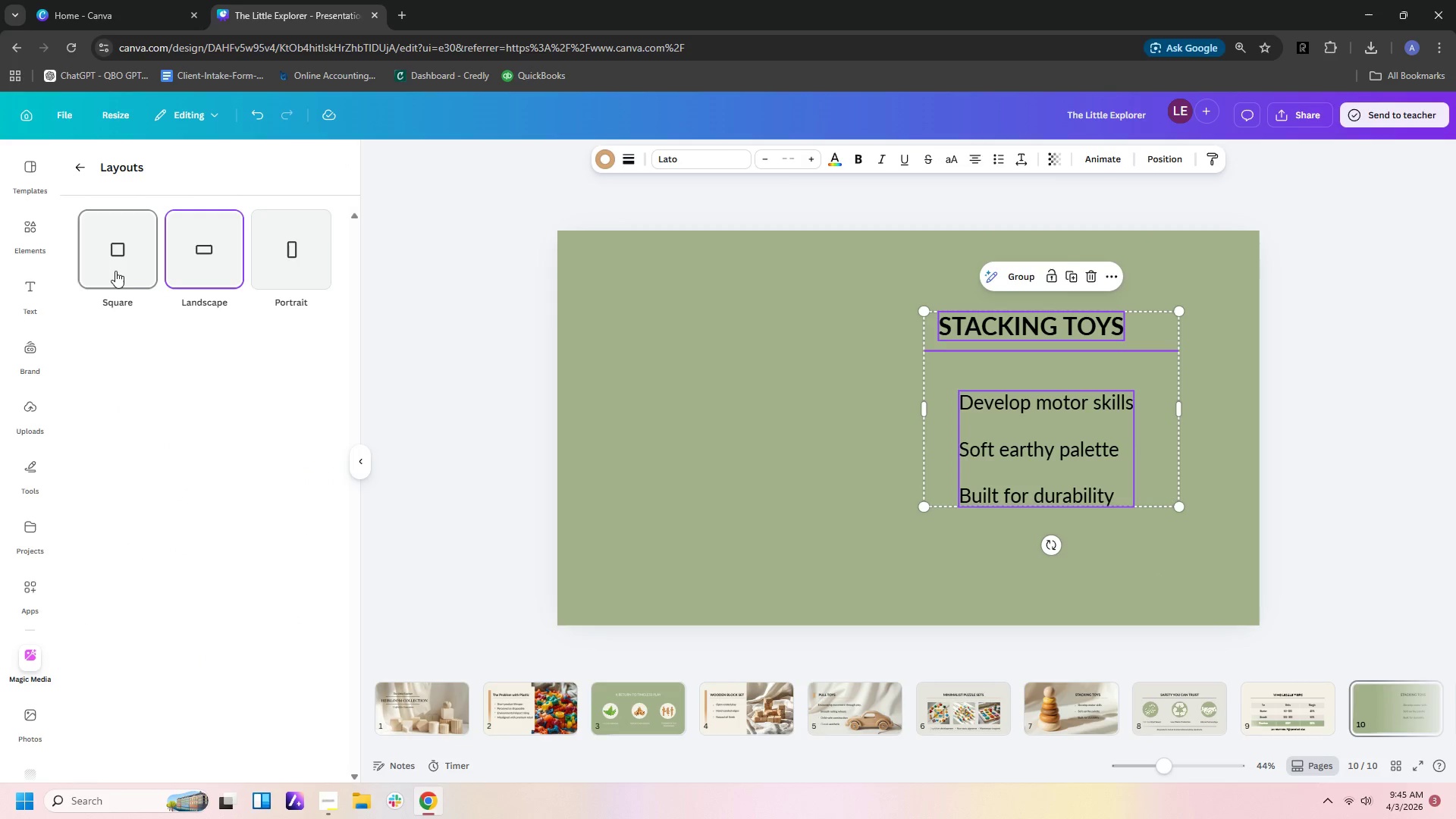 
left_click([115, 271])
 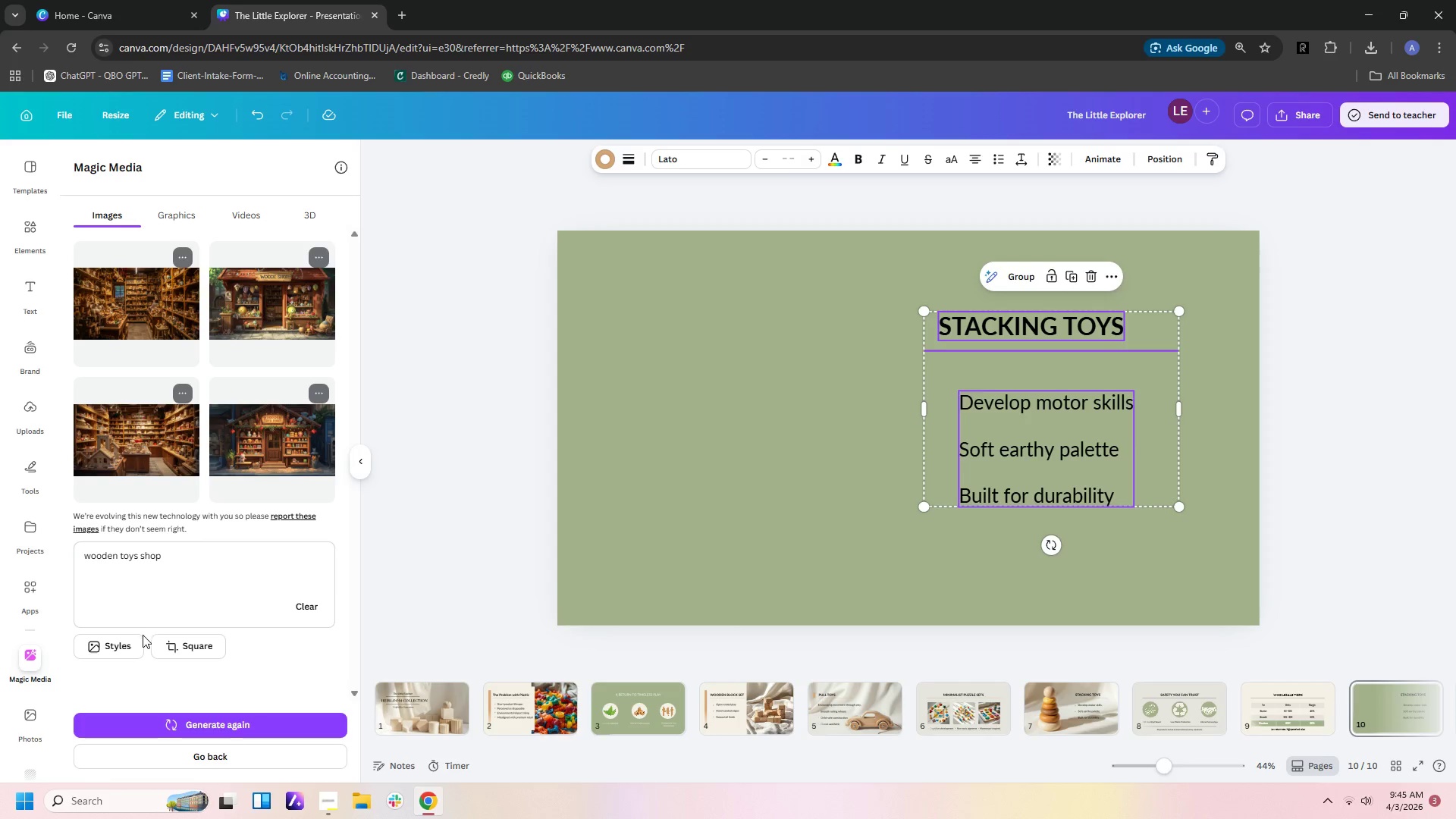 
left_click([221, 719])
 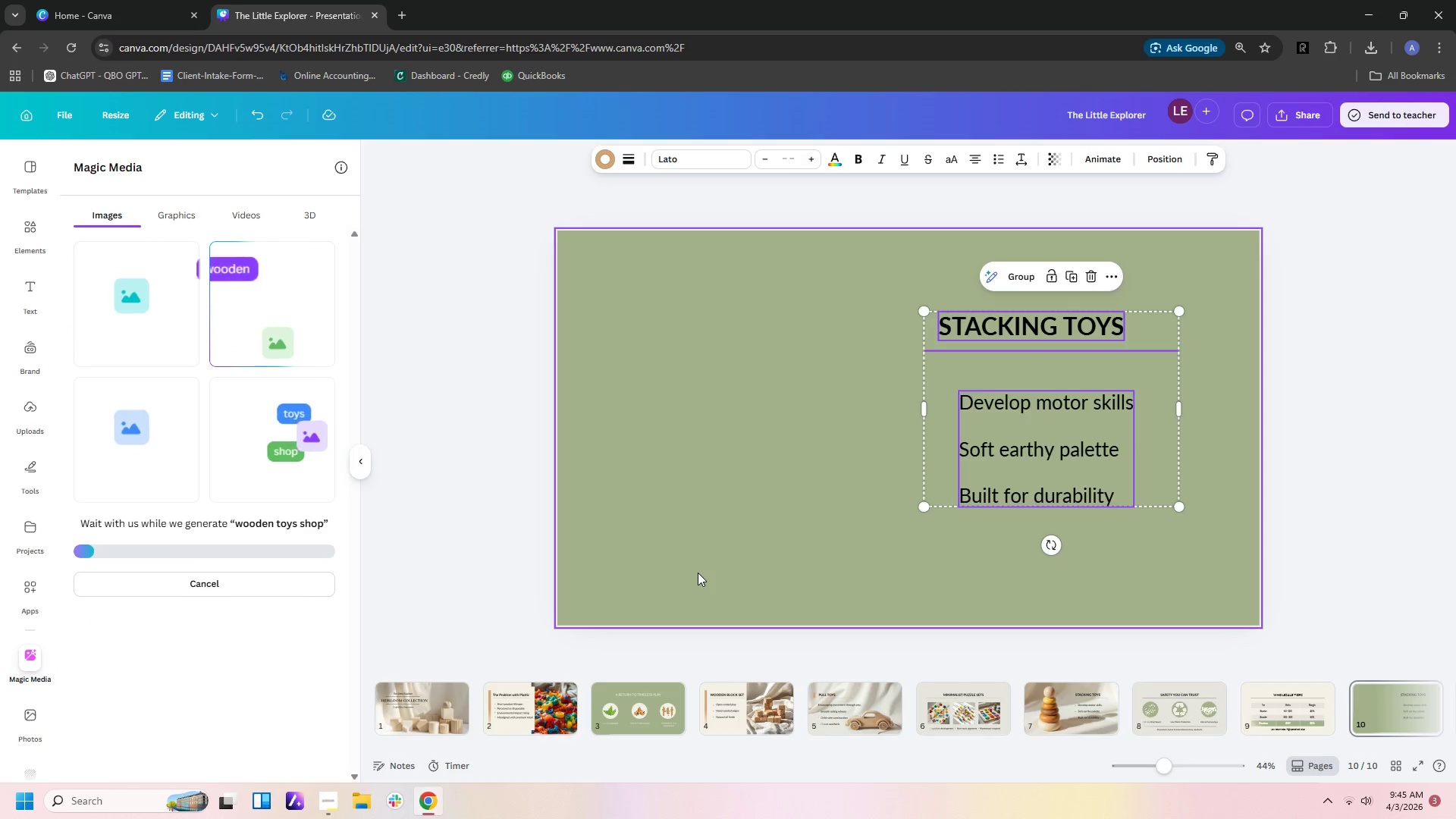 
wait(9.09)
 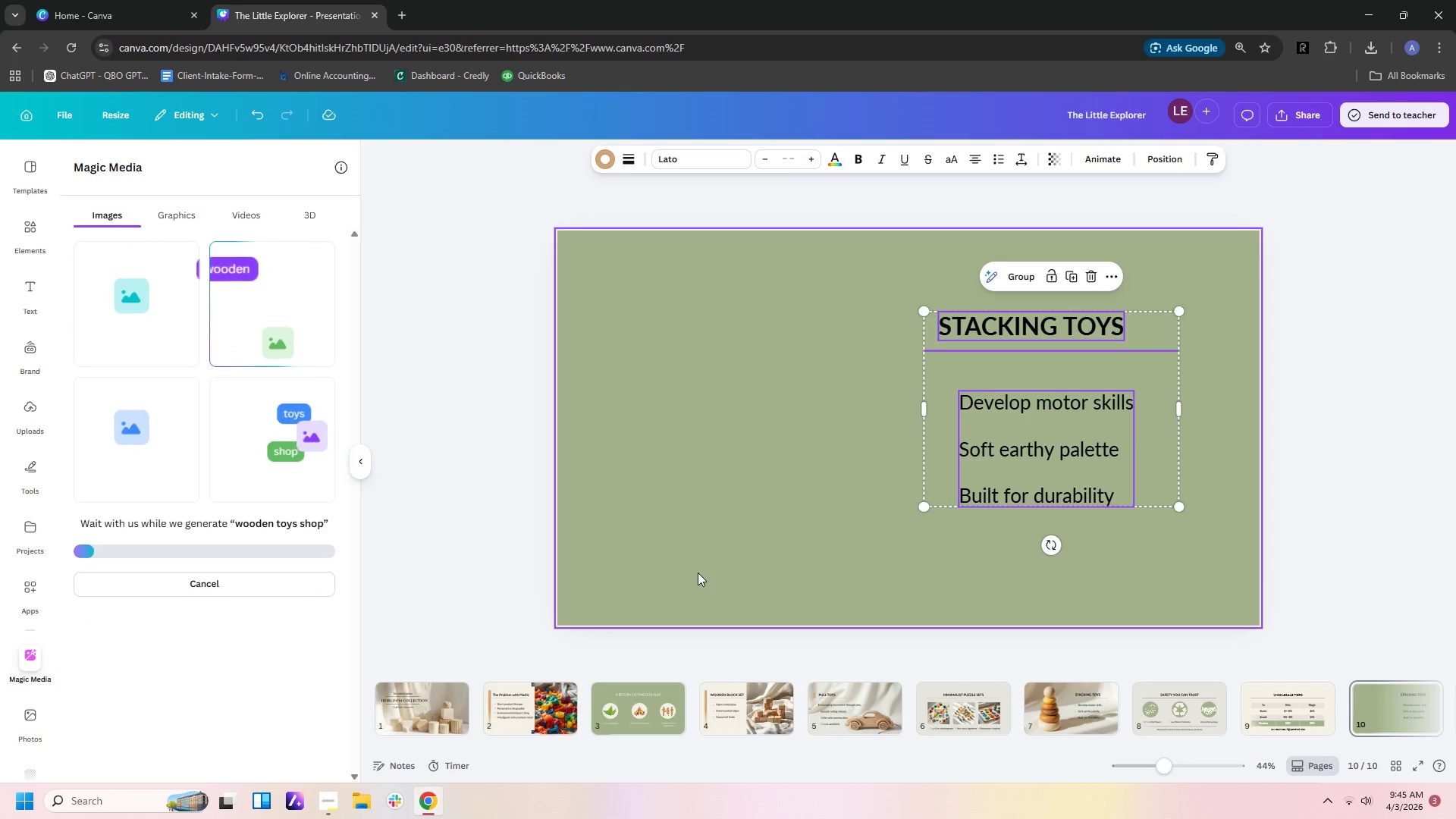 
left_click([1098, 322])
 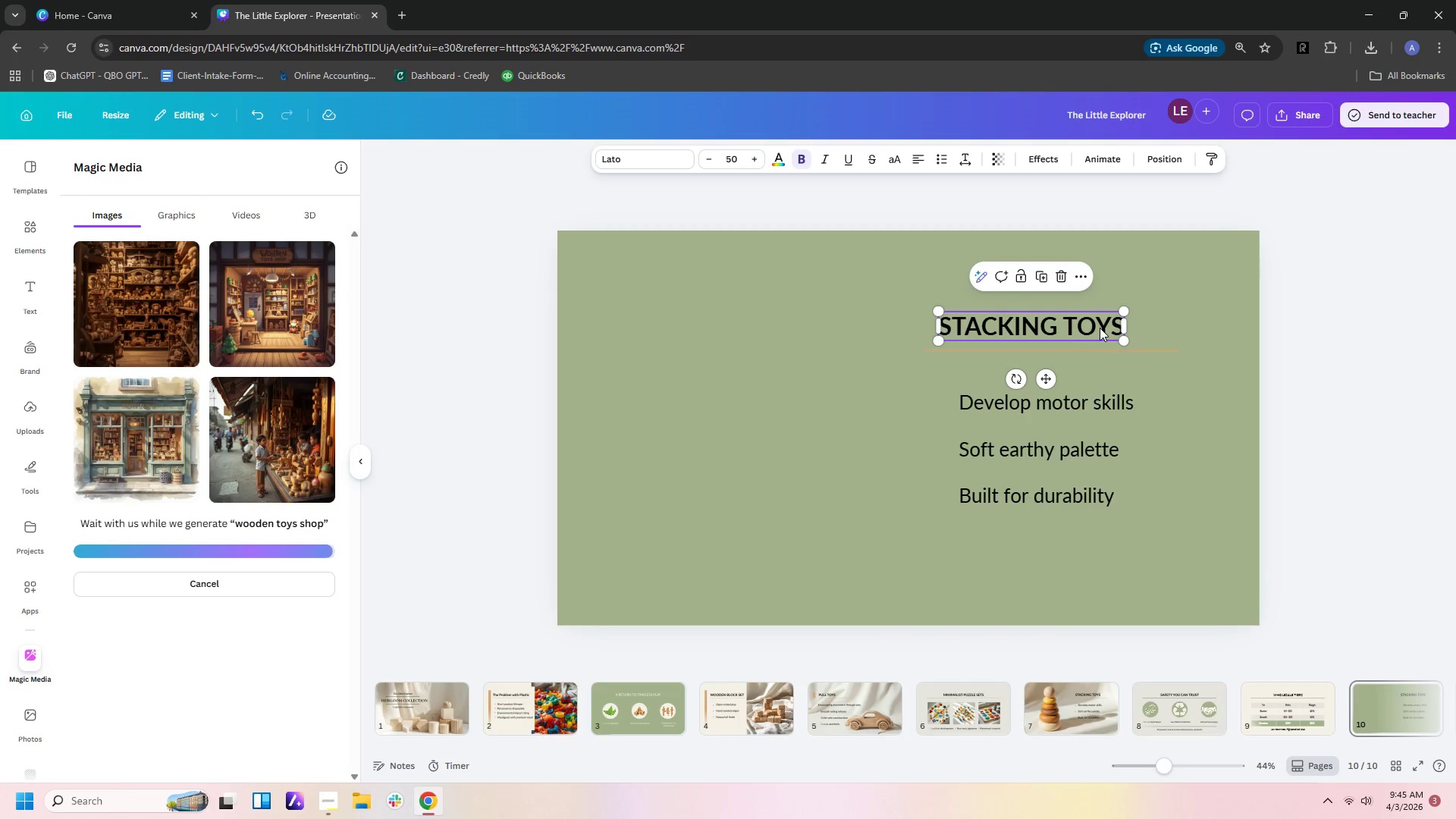 
double_click([1100, 328])
 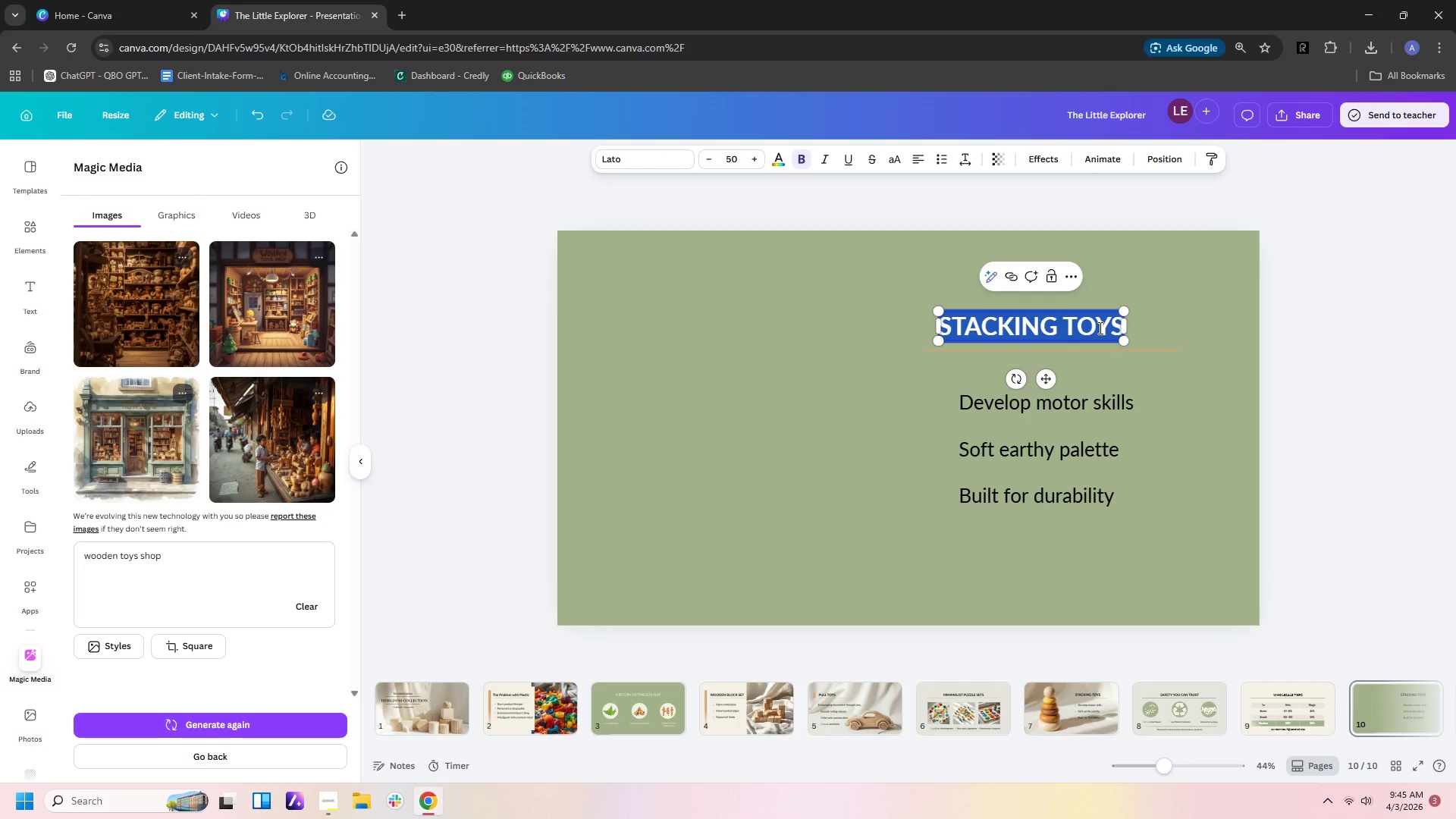 
type(p)
key(Backspace)
type(PERFECT FOR)
 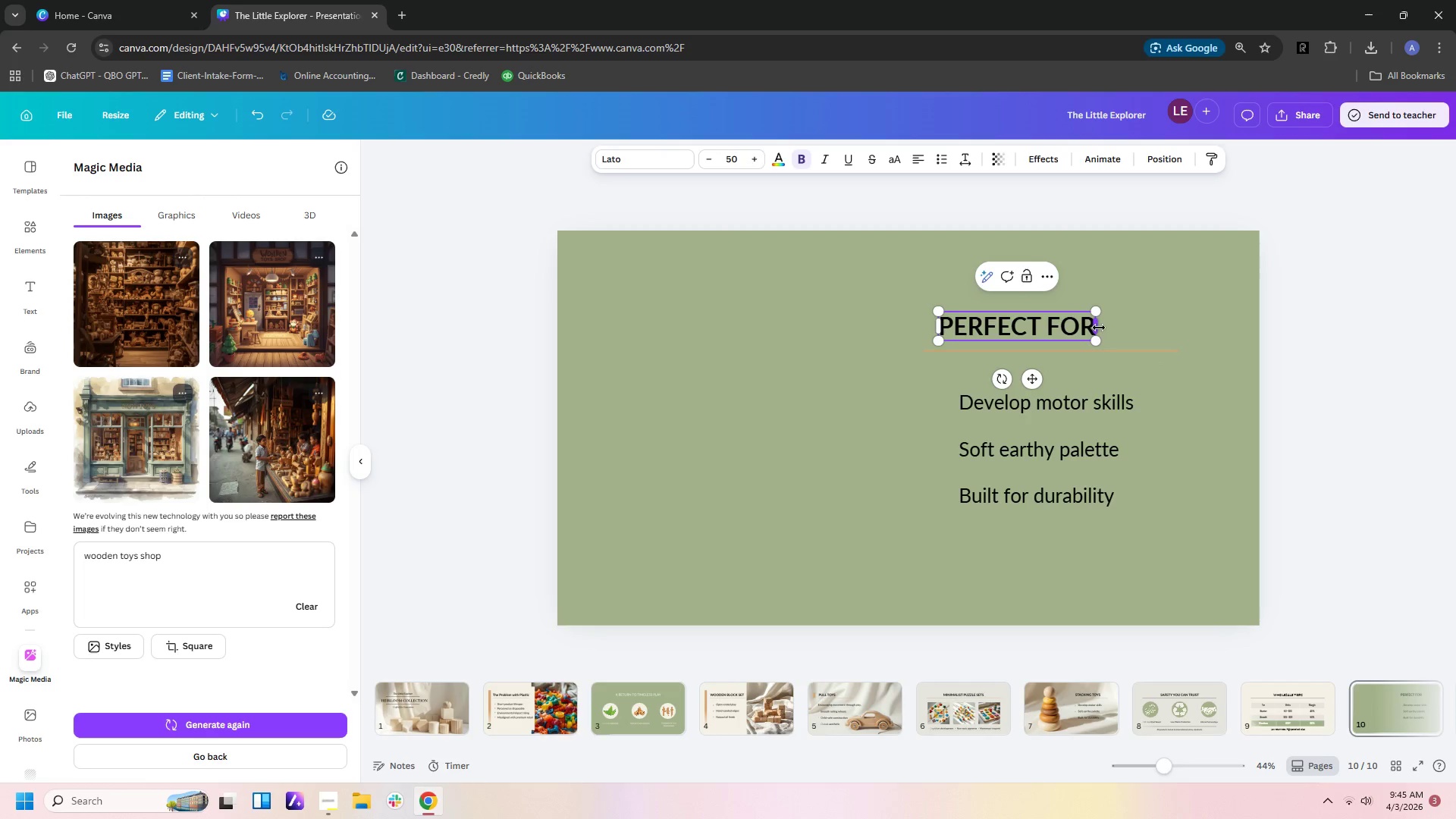 
double_click([1081, 412])
 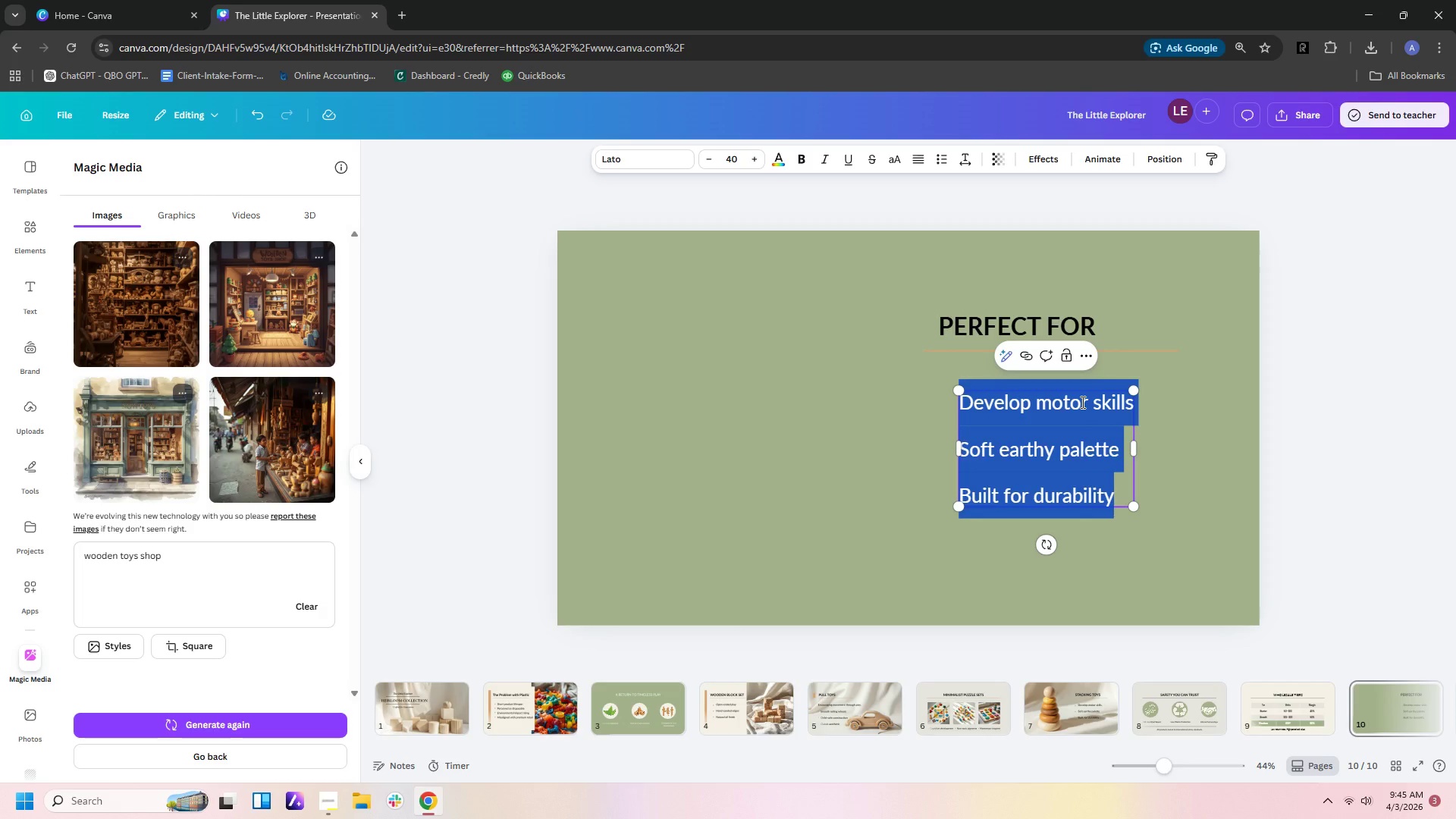 
type(Museum goft )
key(Backspace)
key(Backspace)
key(Backspace)
key(Backspace)
type(ift shops)
 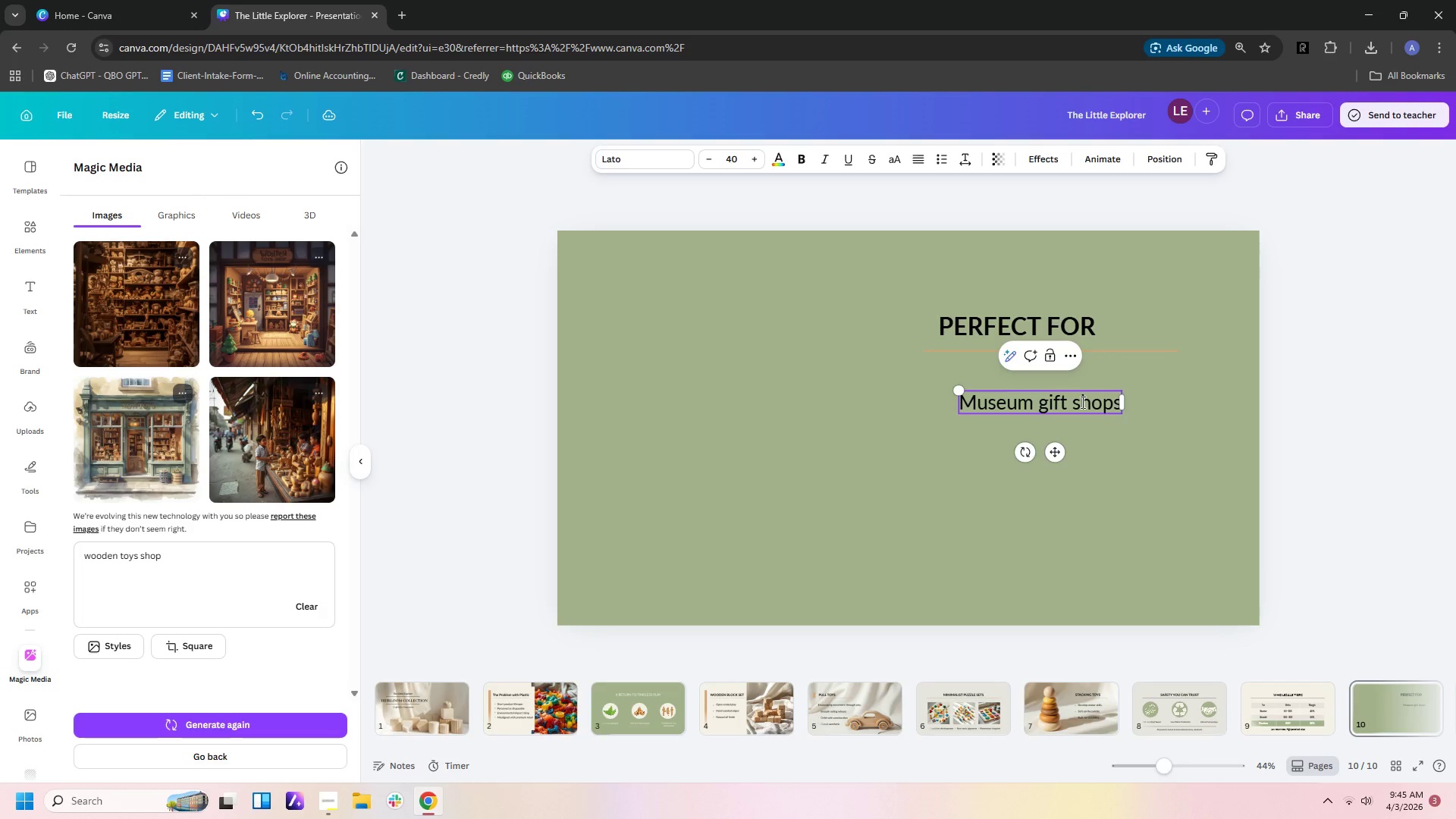 
key(Enter)
 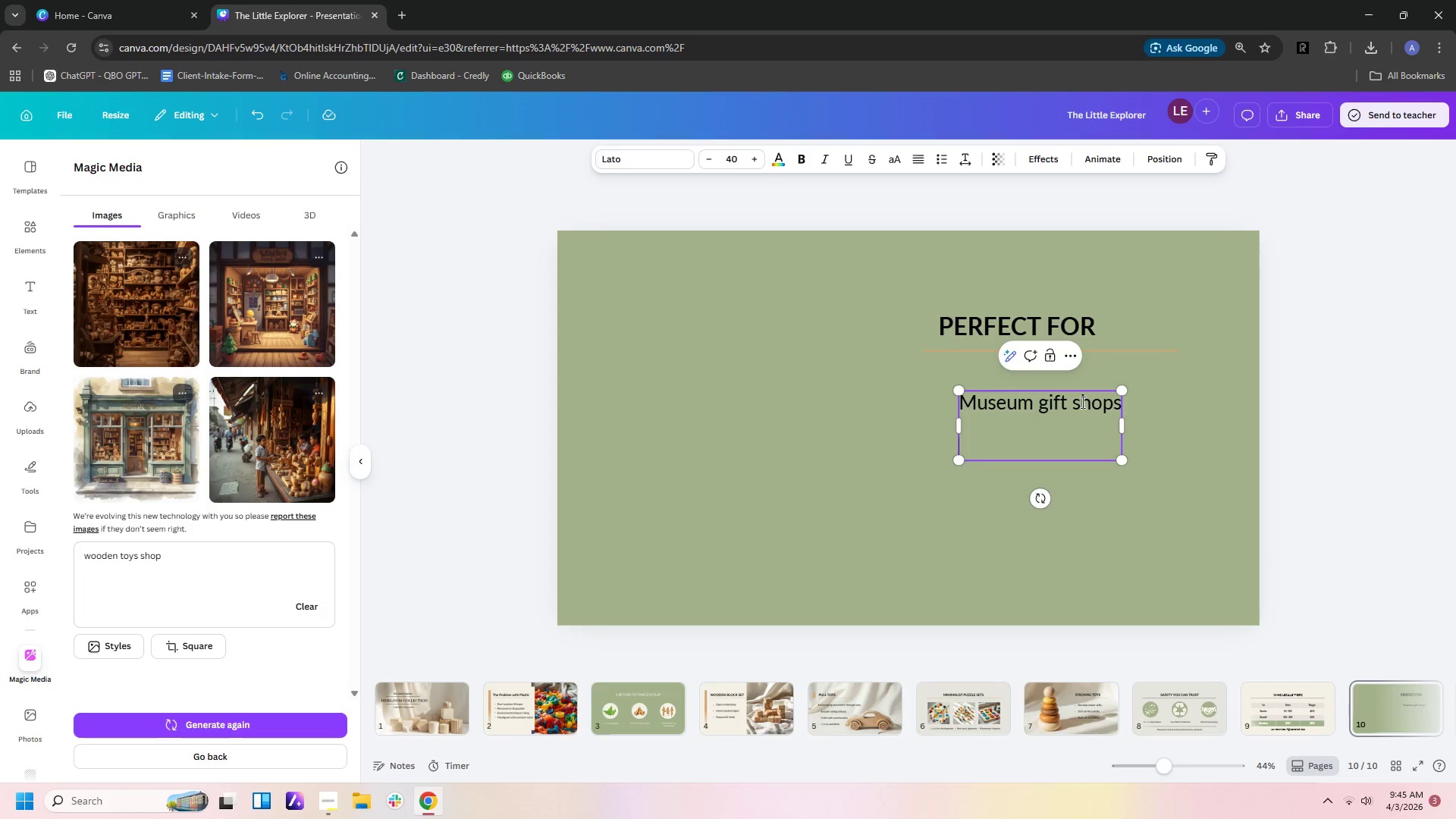 
type(Premium department stoe)
key(Backspace)
type(re)
 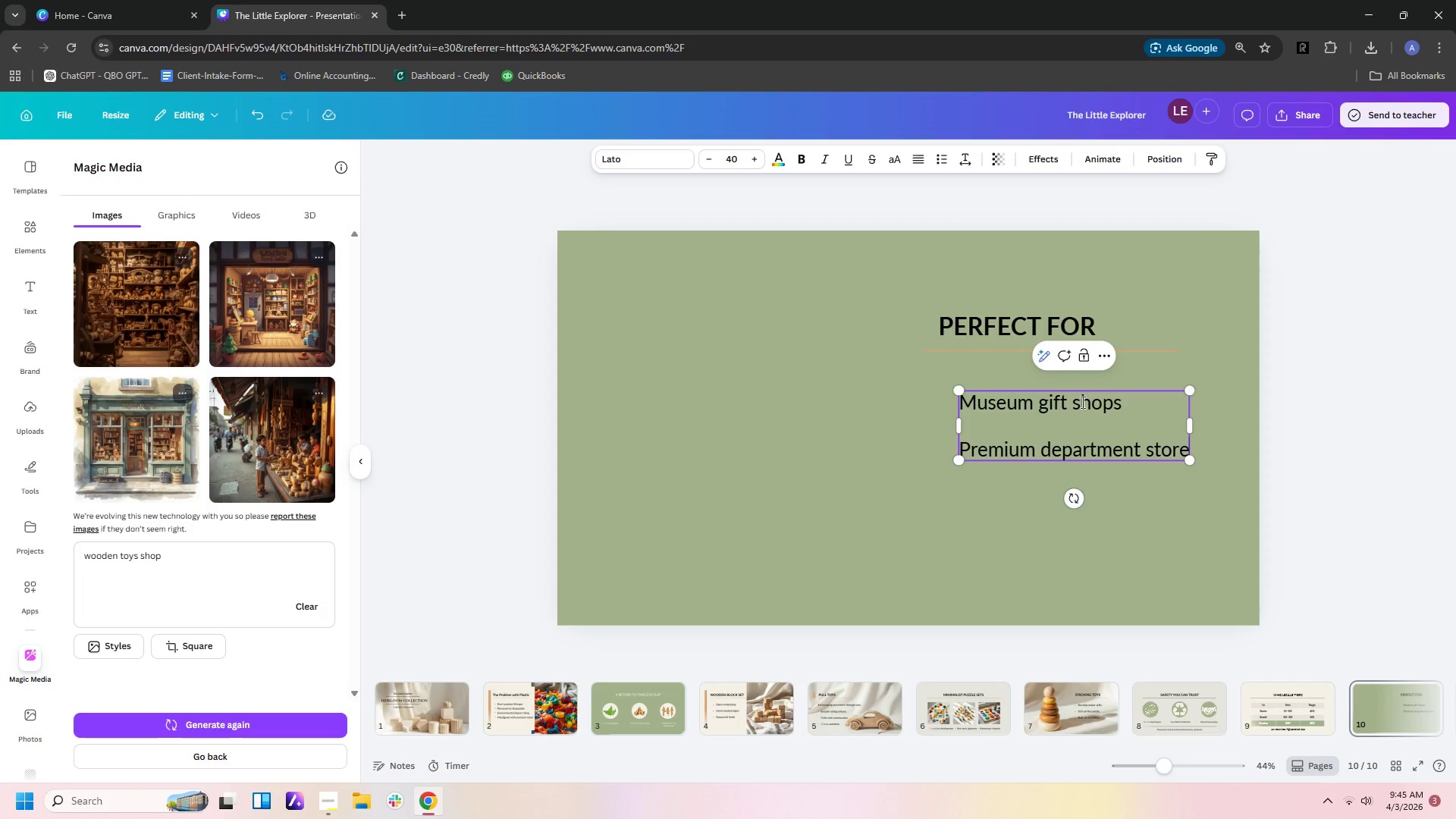 
key(Enter)
 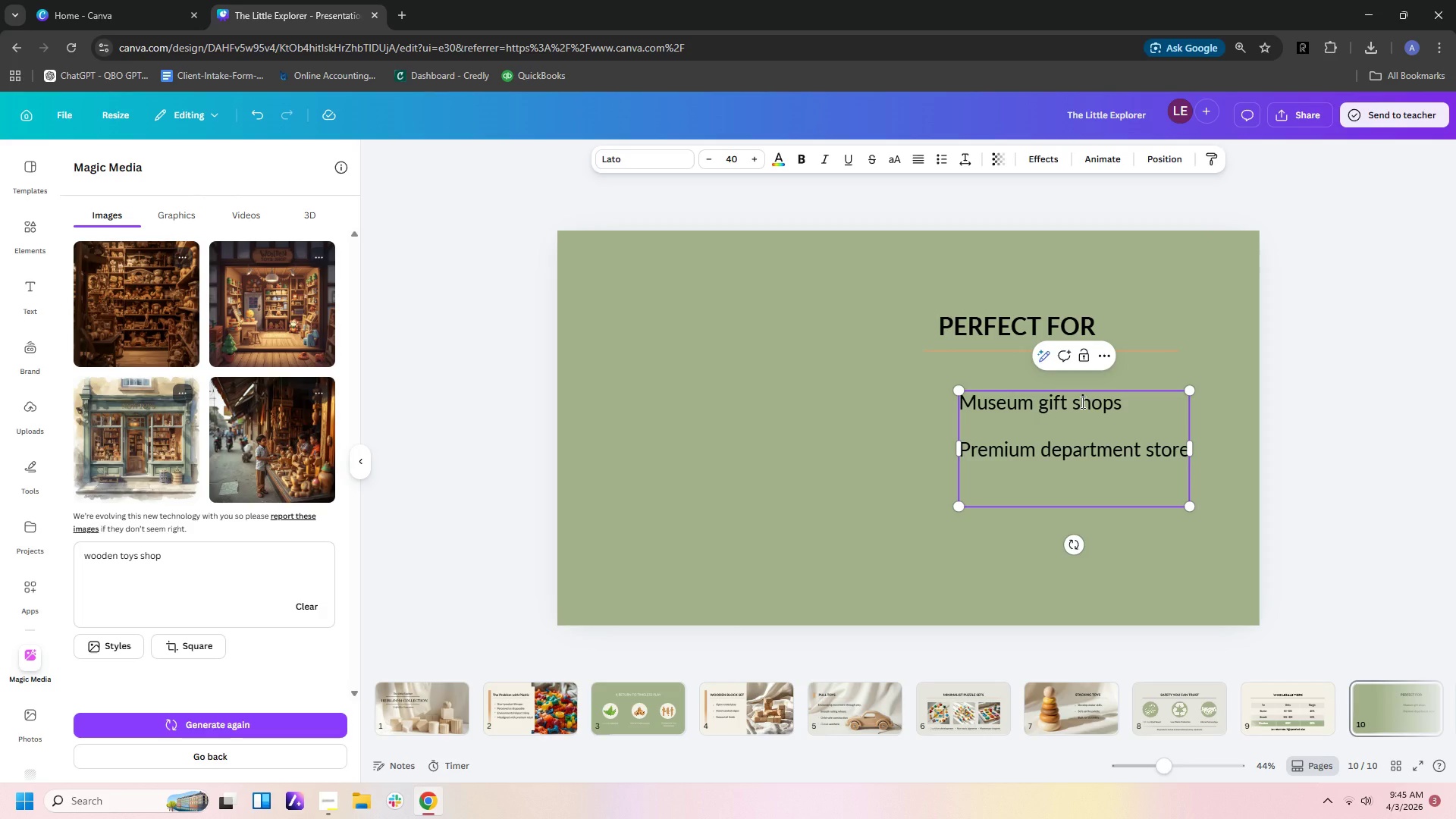 
type(Bputiq)
key(Backspace)
key(Backspace)
key(Backspace)
key(Backspace)
key(Backspace)
type(outique retailers)
 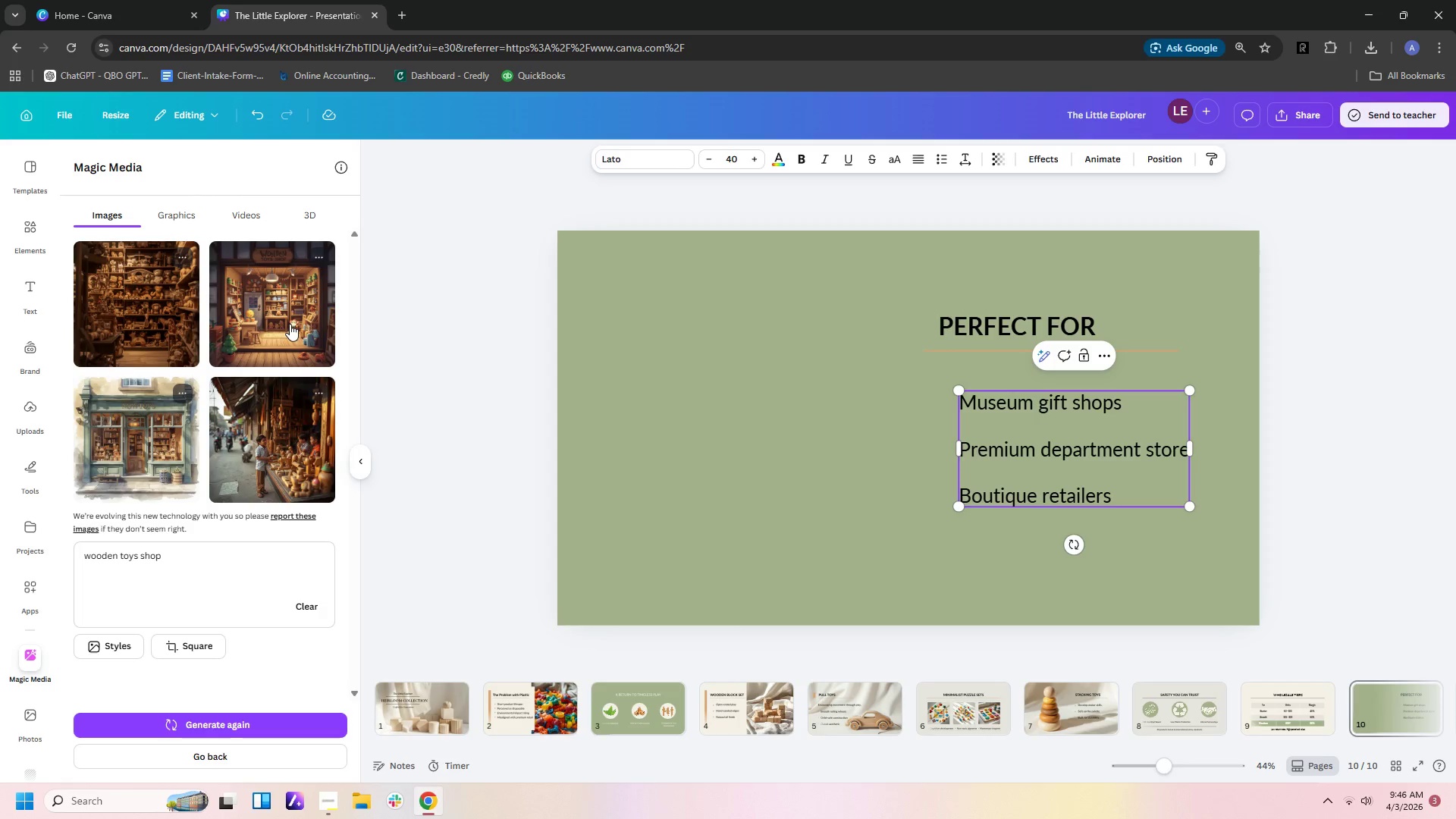 
wait(6.67)
 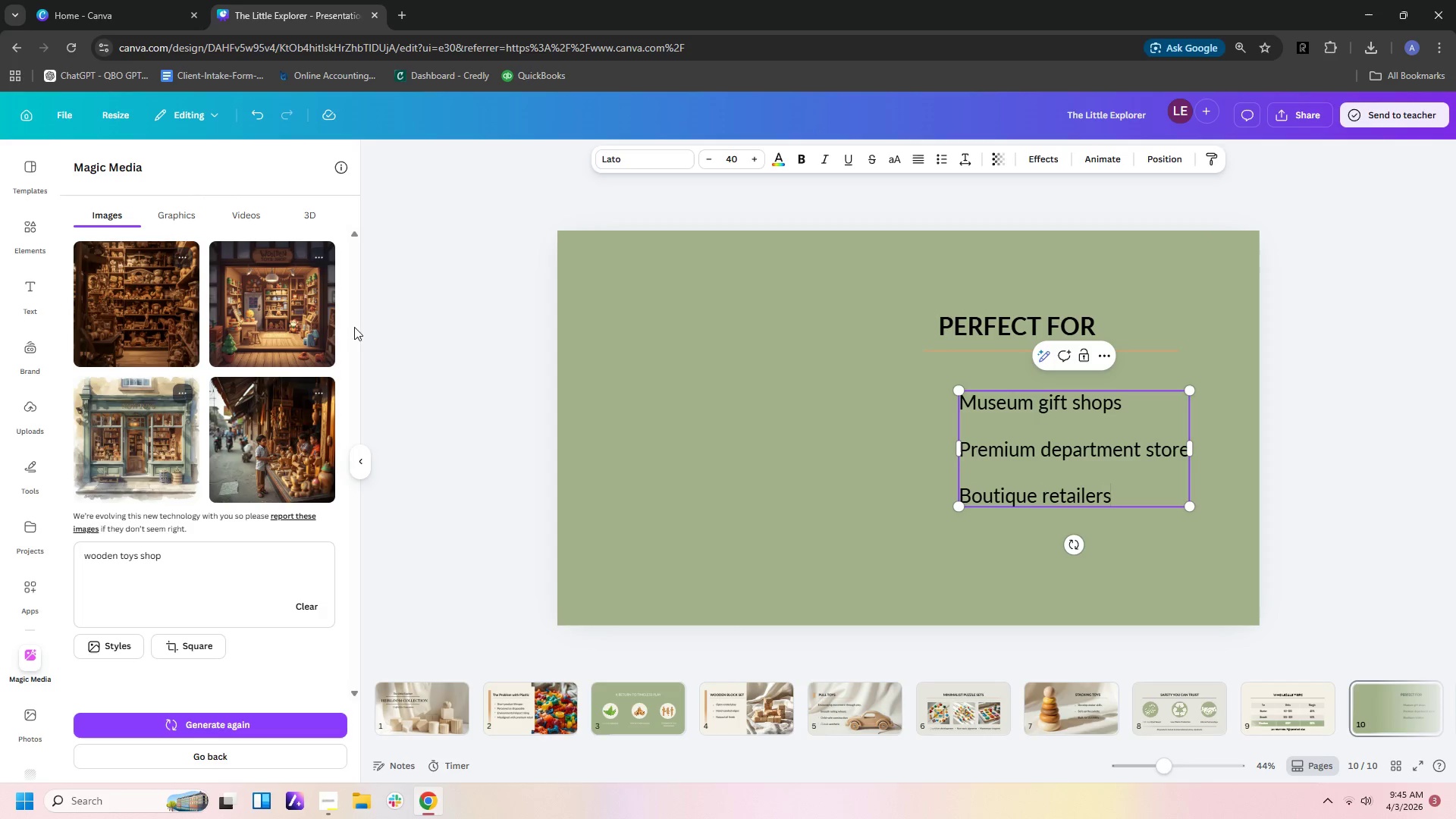 
left_click([290, 324])
 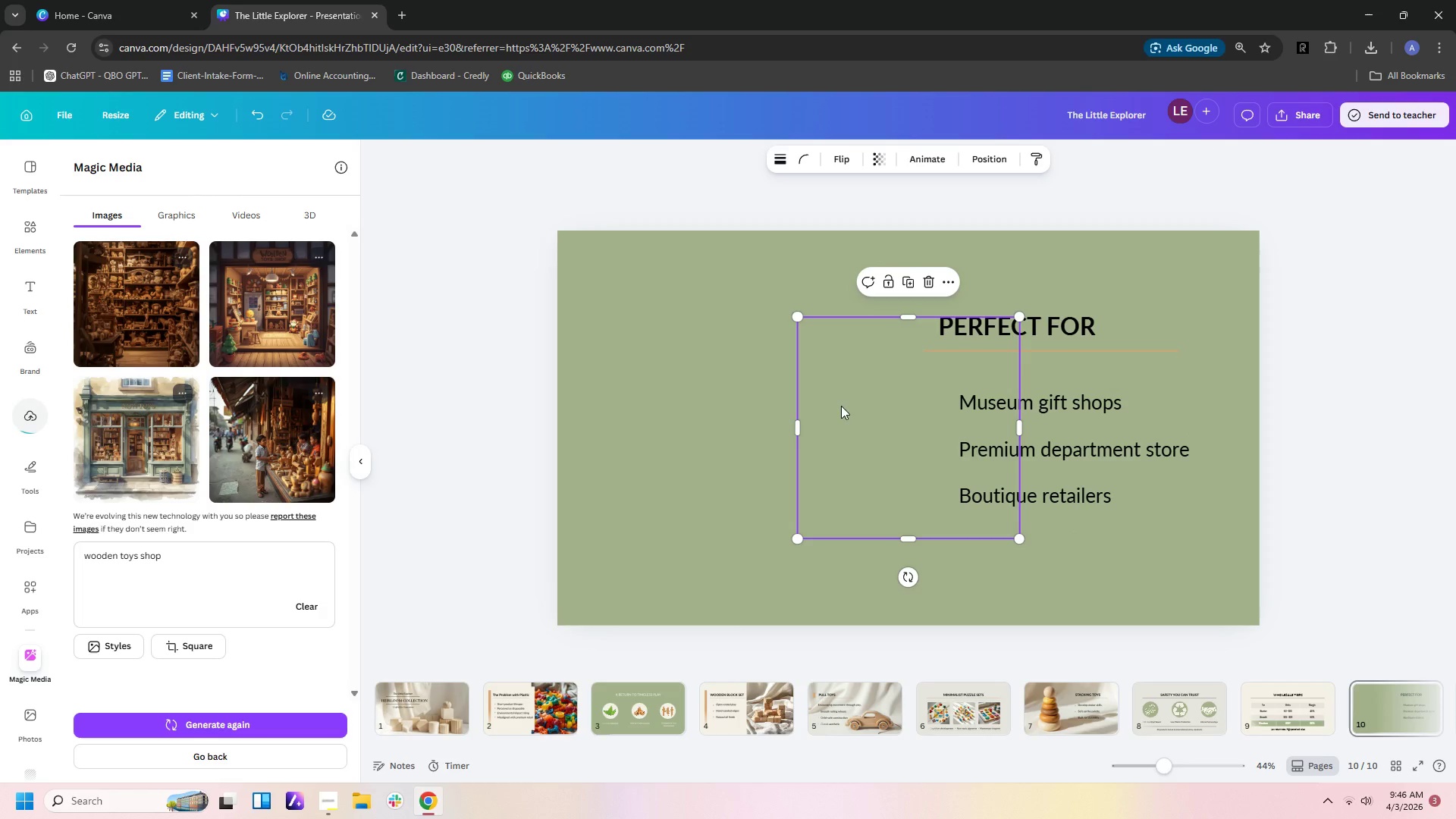 
left_click_drag(start_coordinate=[854, 416], to_coordinate=[610, 294])
 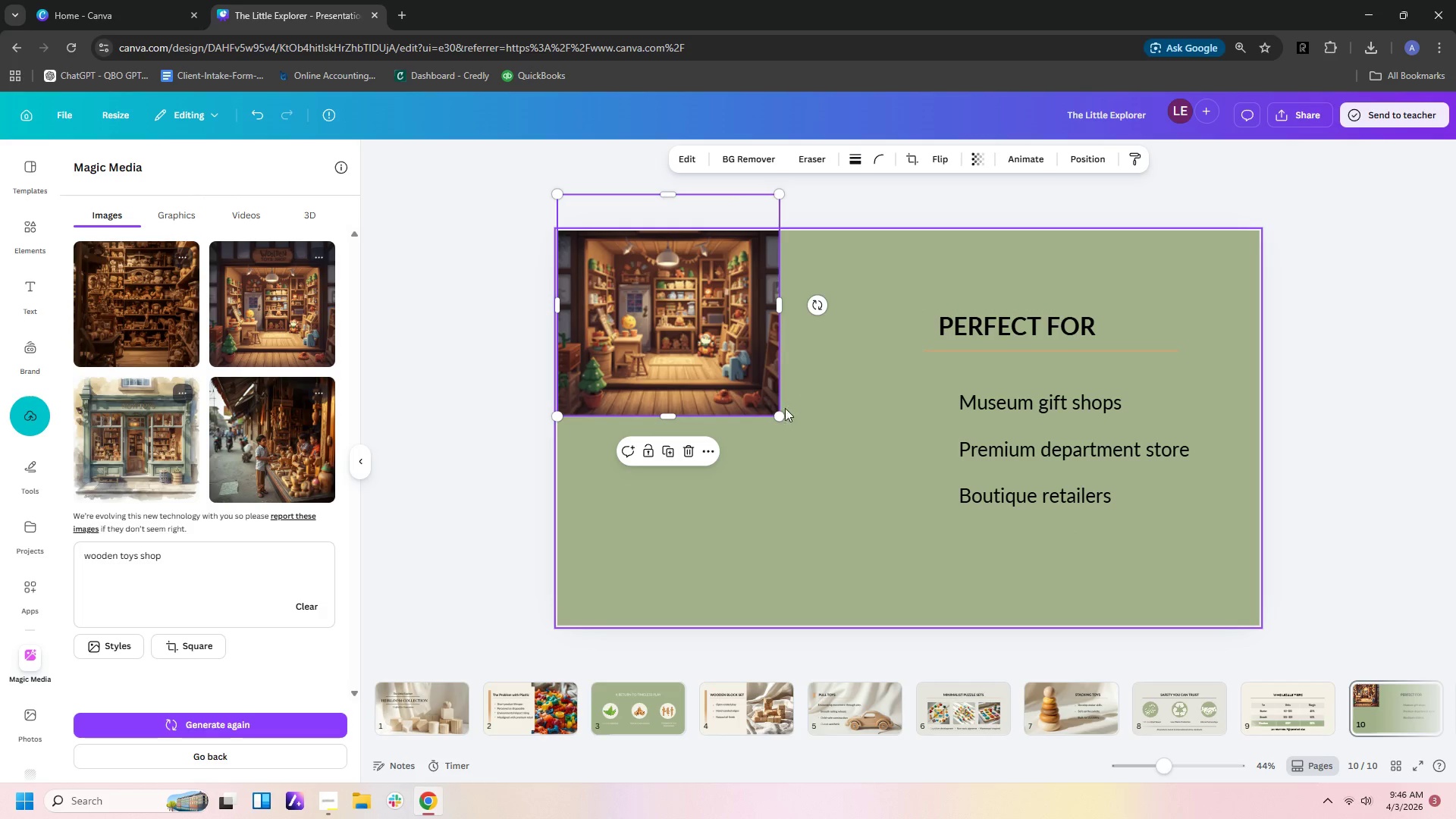 
left_click_drag(start_coordinate=[778, 413], to_coordinate=[939, 685])
 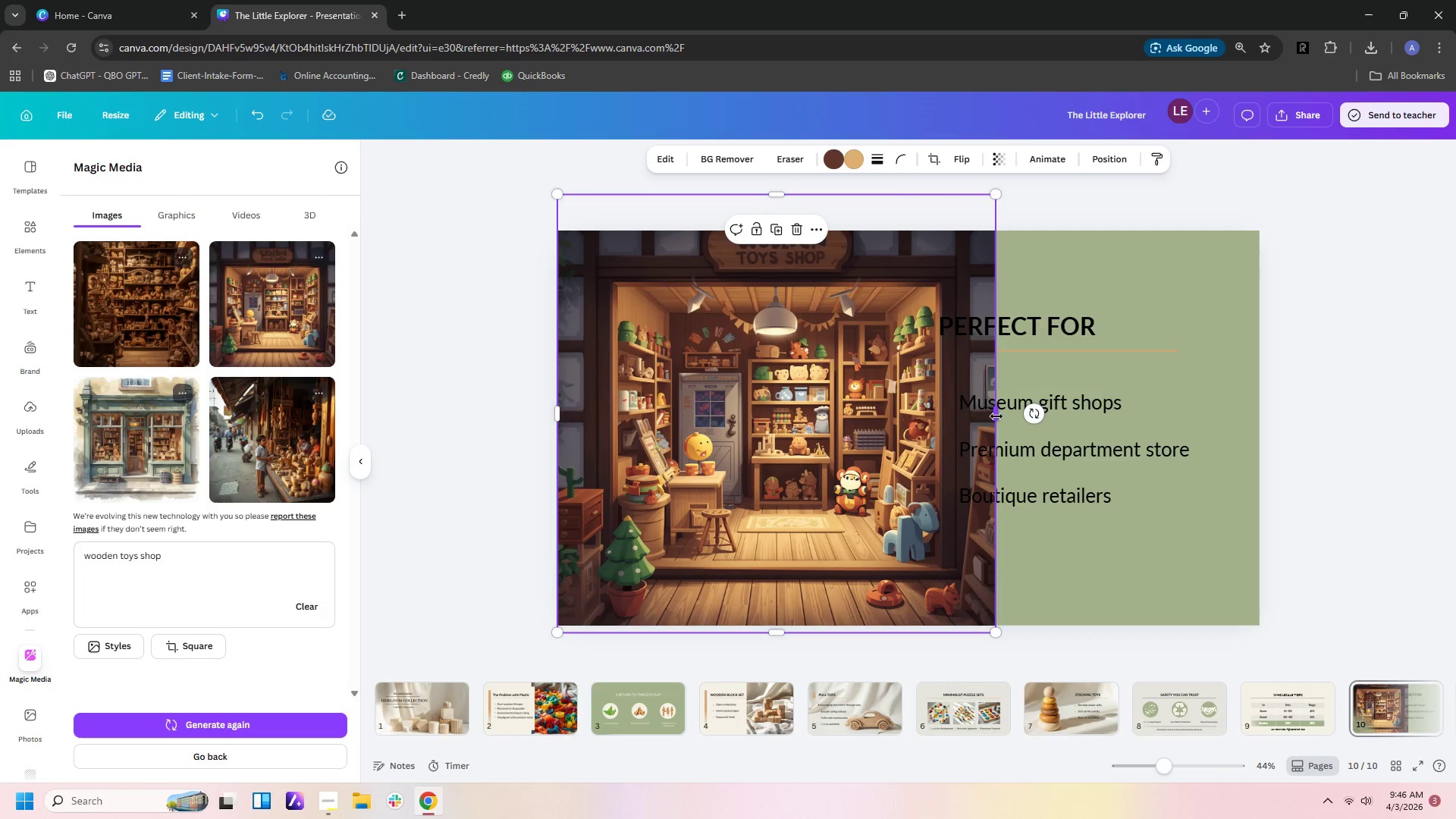 
left_click_drag(start_coordinate=[994, 413], to_coordinate=[963, 416])
 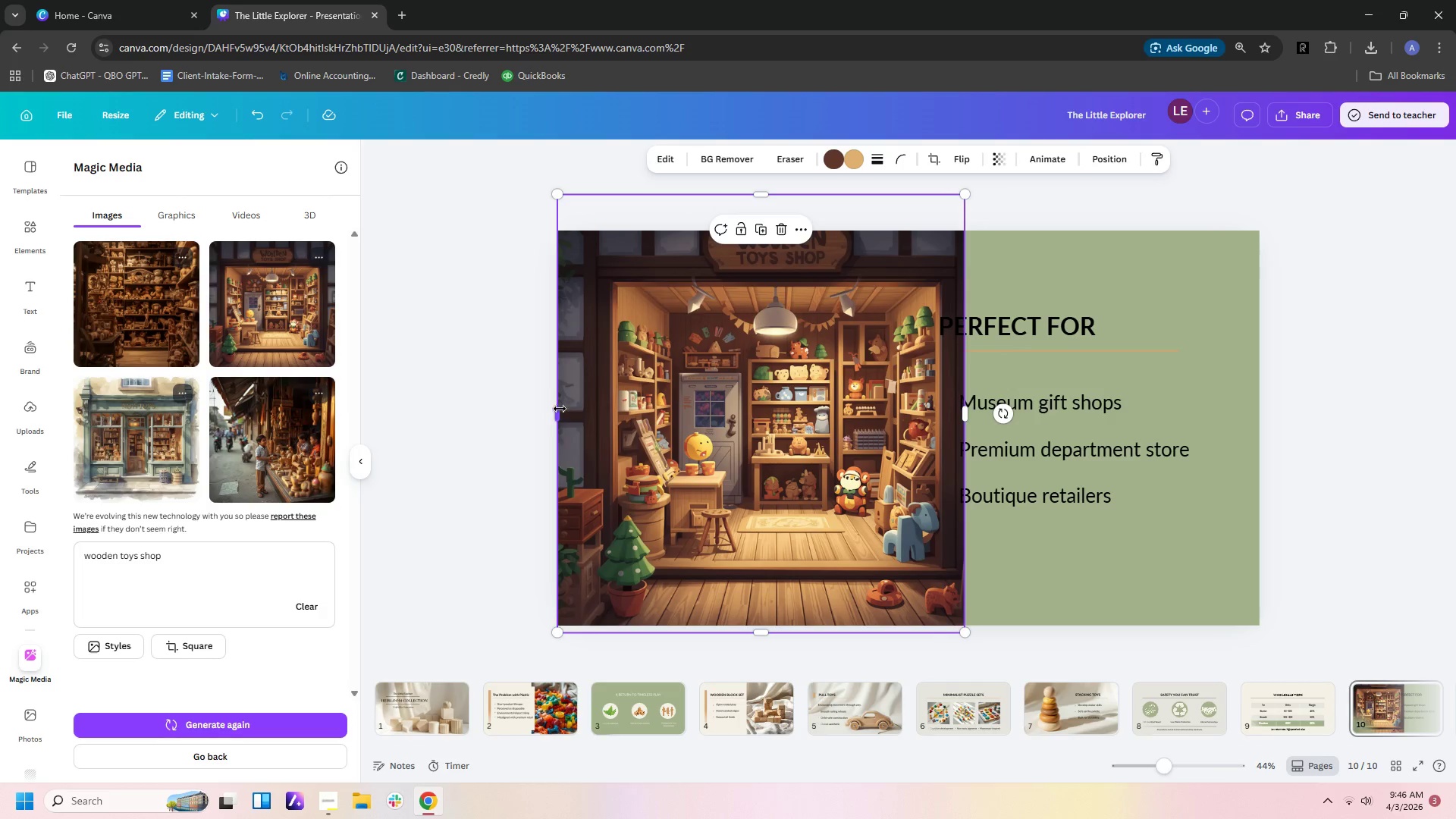 
left_click_drag(start_coordinate=[557, 412], to_coordinate=[605, 422])
 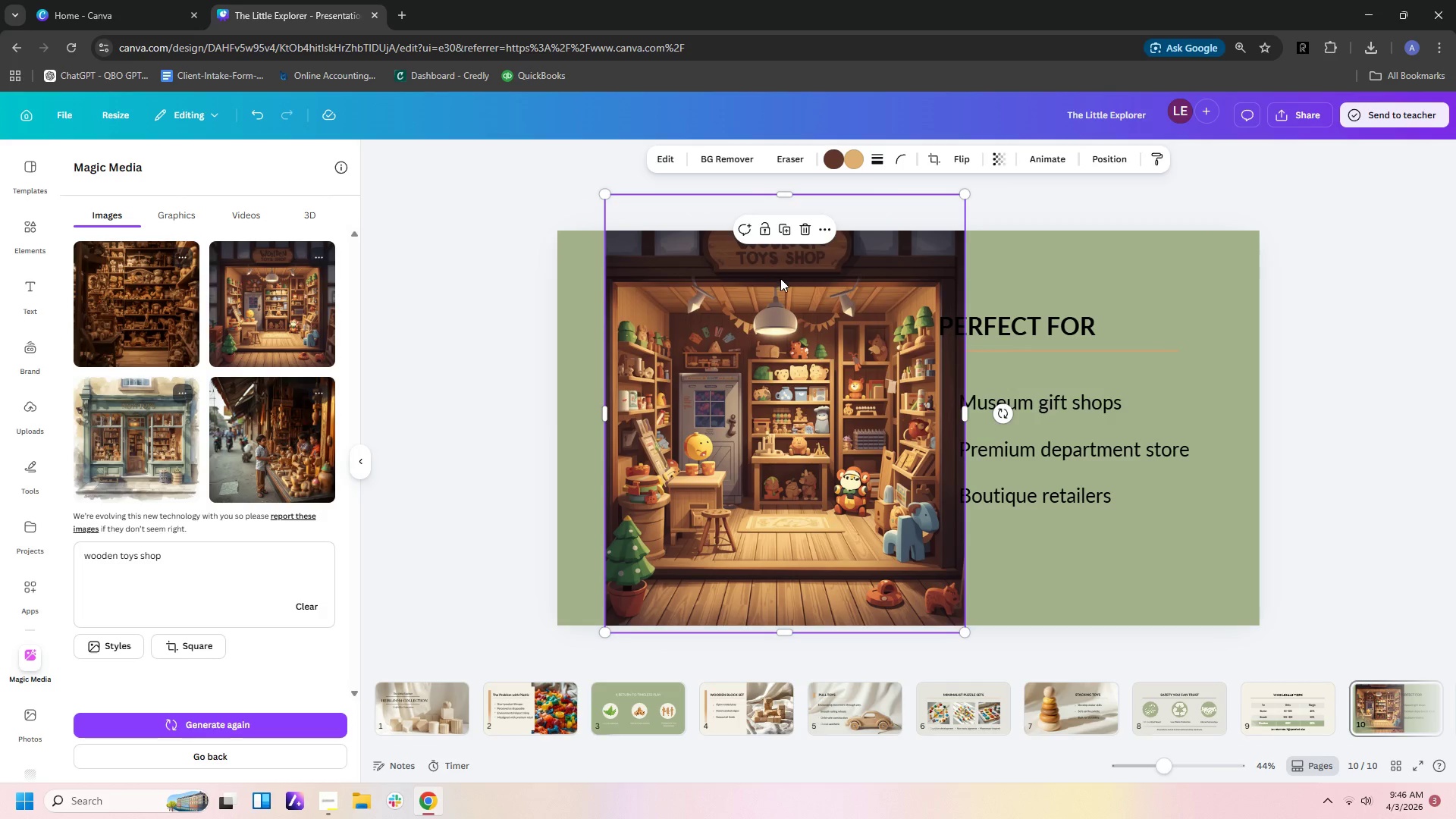 
left_click_drag(start_coordinate=[780, 278], to_coordinate=[742, 240])
 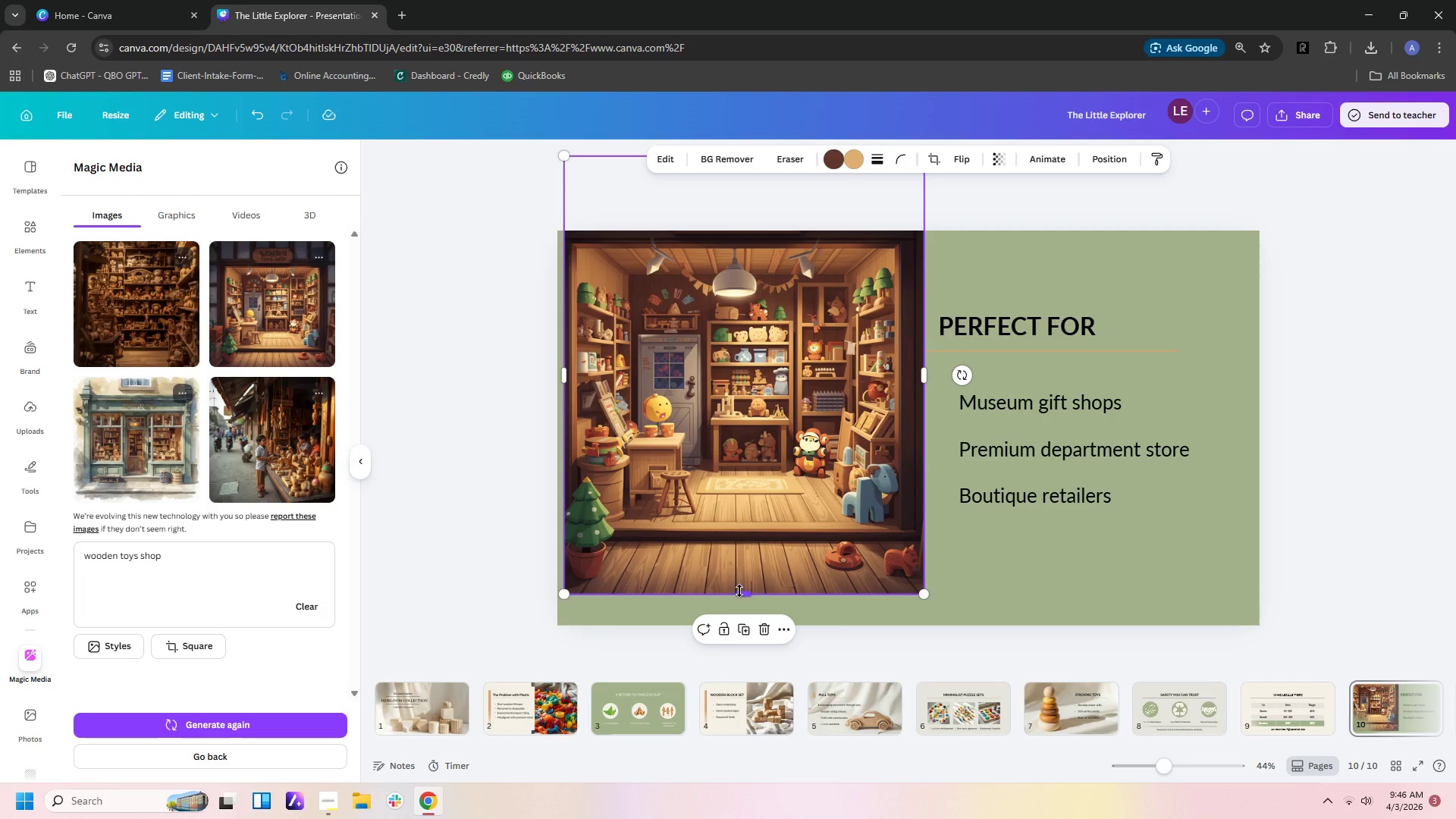 
left_click_drag(start_coordinate=[739, 589], to_coordinate=[735, 627])
 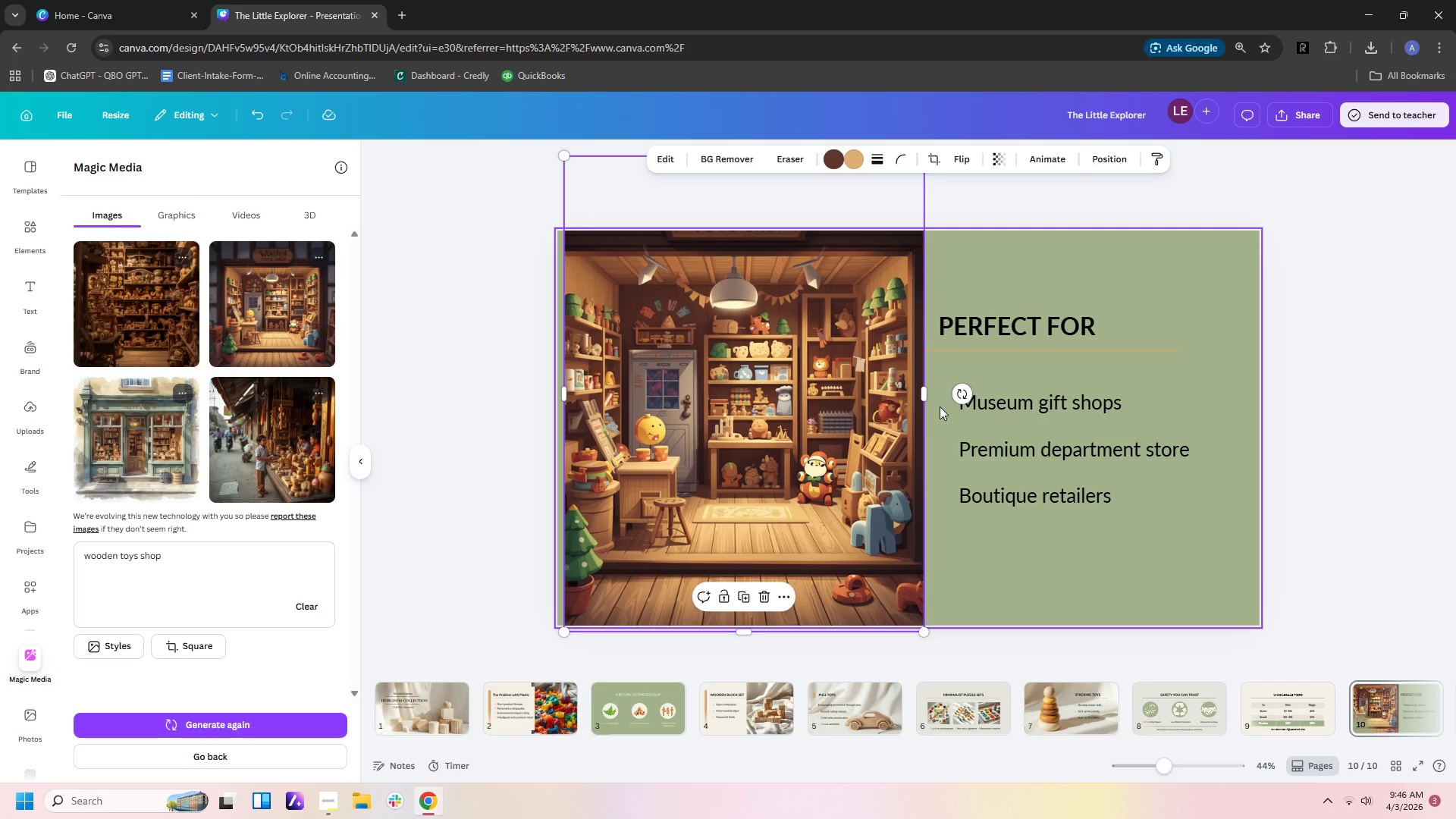 
left_click([1020, 579])
 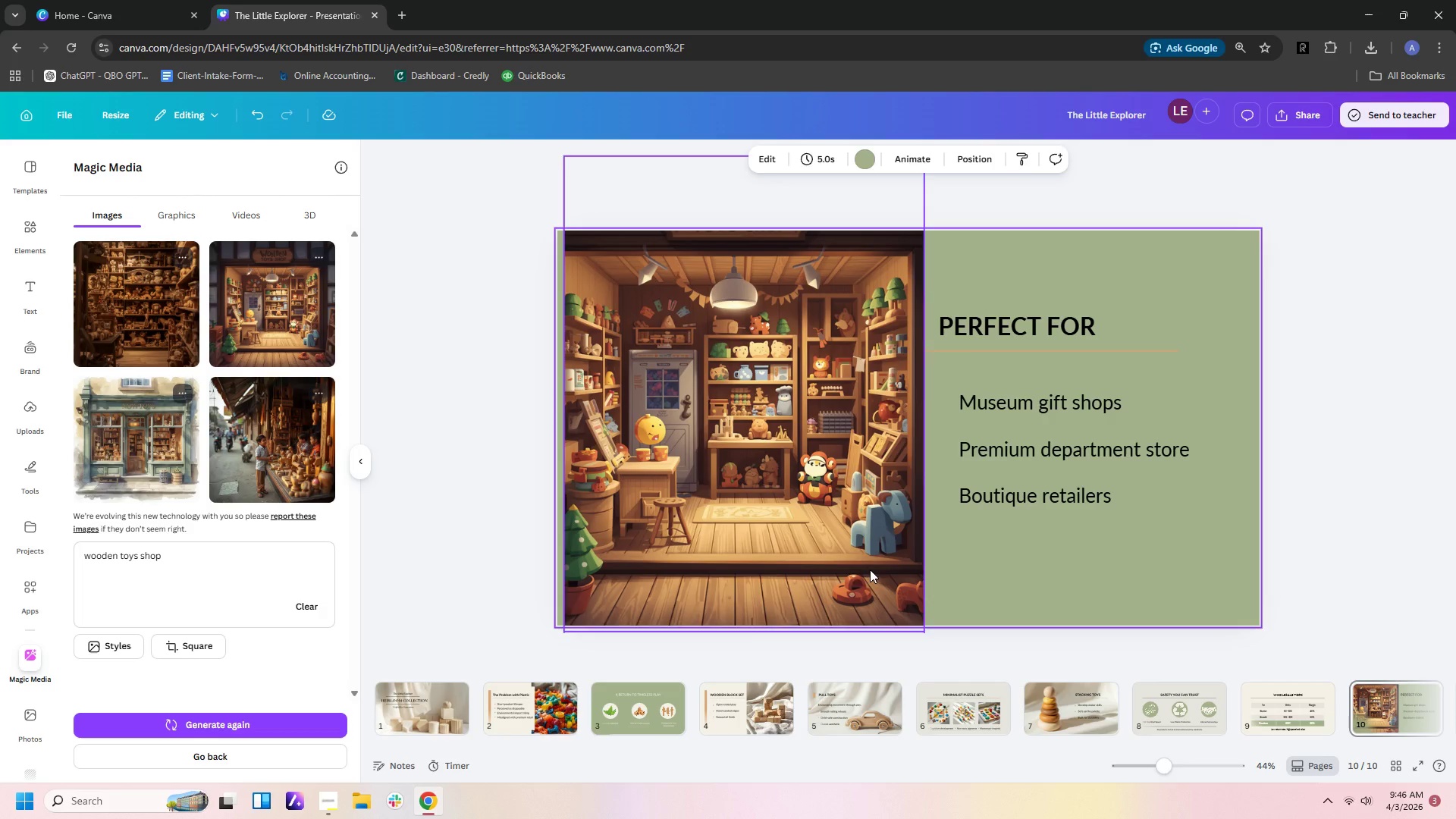 
left_click_drag(start_coordinate=[870, 570], to_coordinate=[866, 568])
 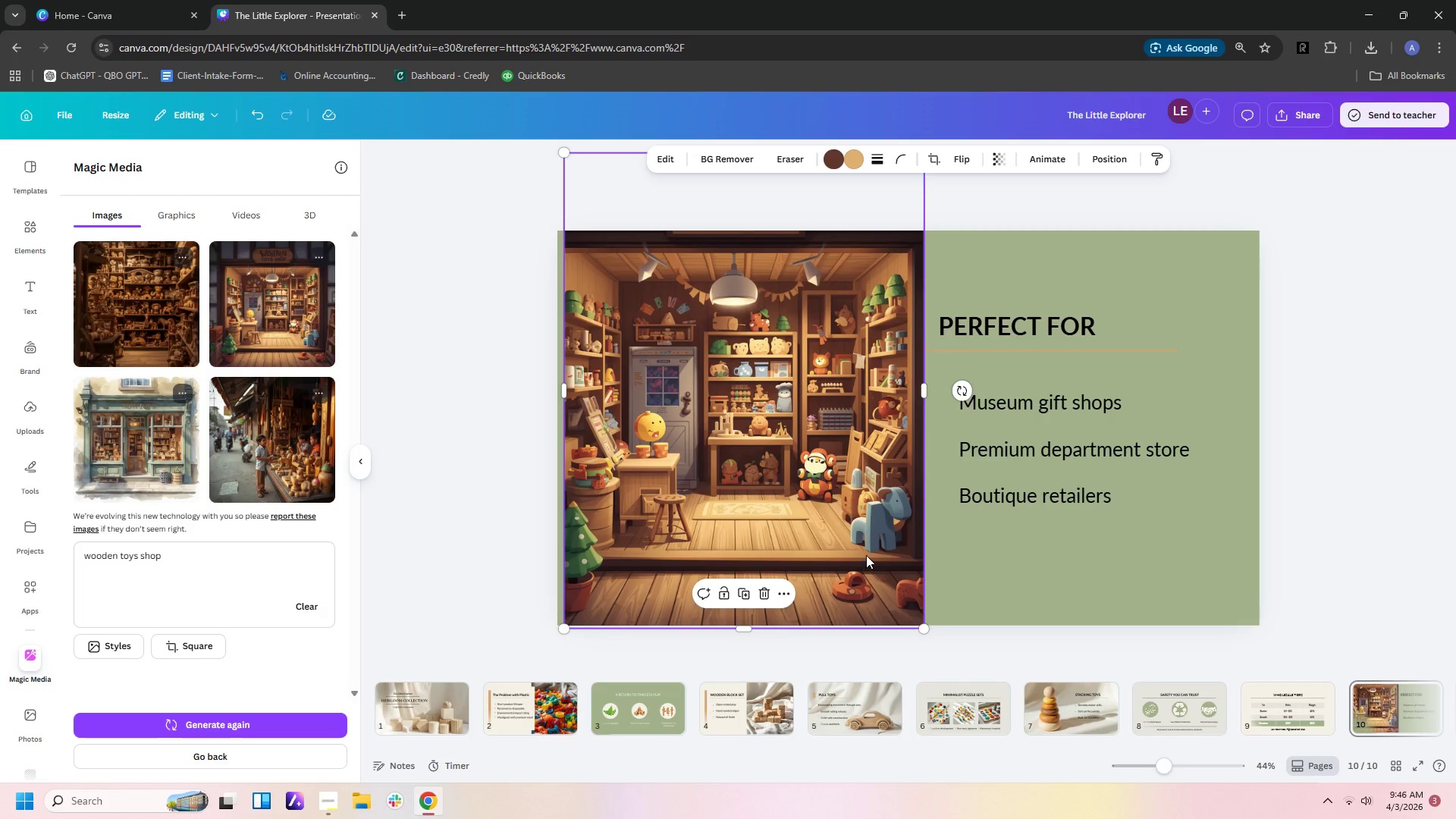 
left_click_drag(start_coordinate=[866, 555], to_coordinate=[860, 560])
 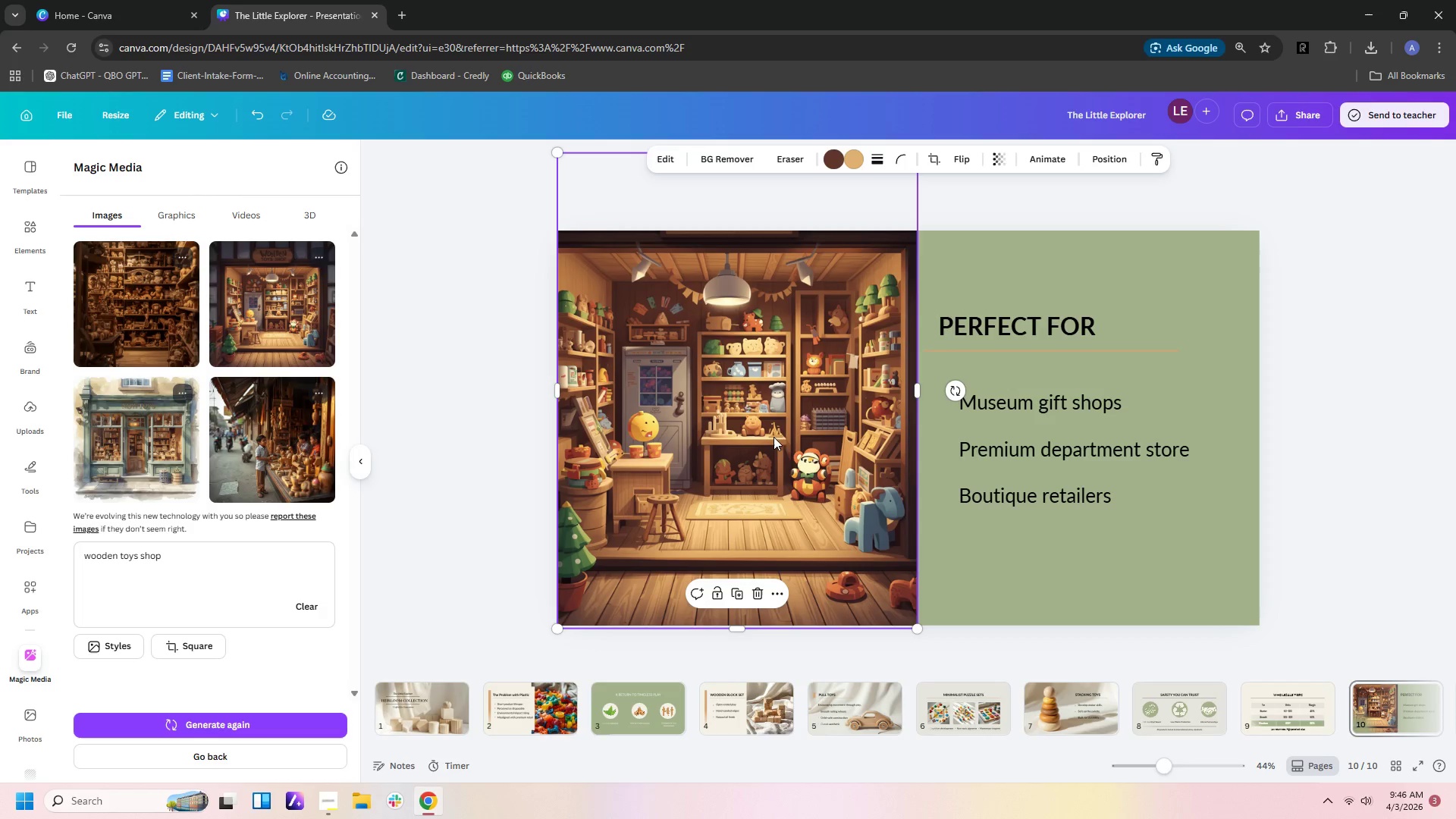 
wait(9.02)
 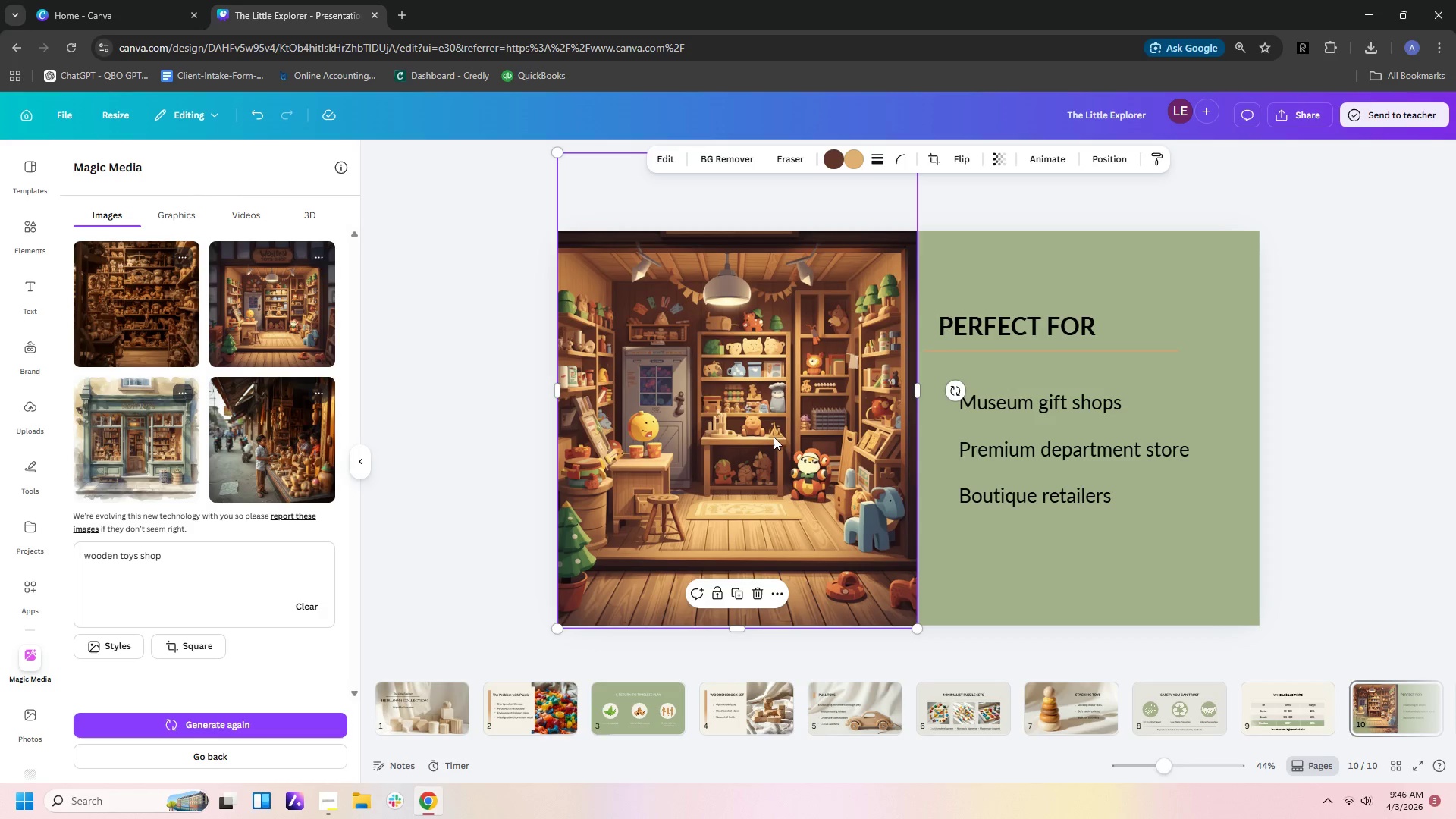 
left_click_drag(start_coordinate=[992, 158], to_coordinate=[992, 143])
 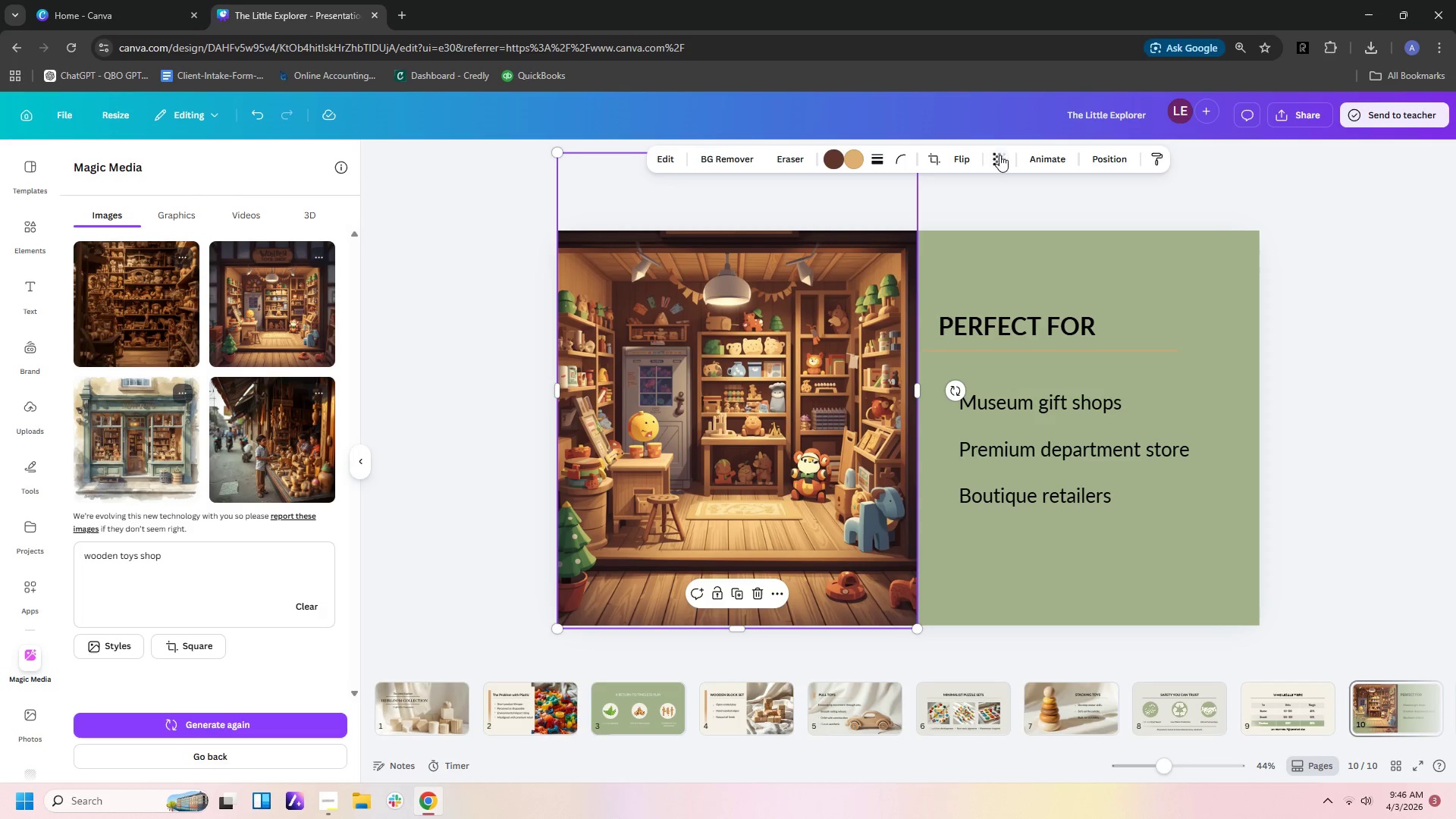 
left_click([997, 151])
 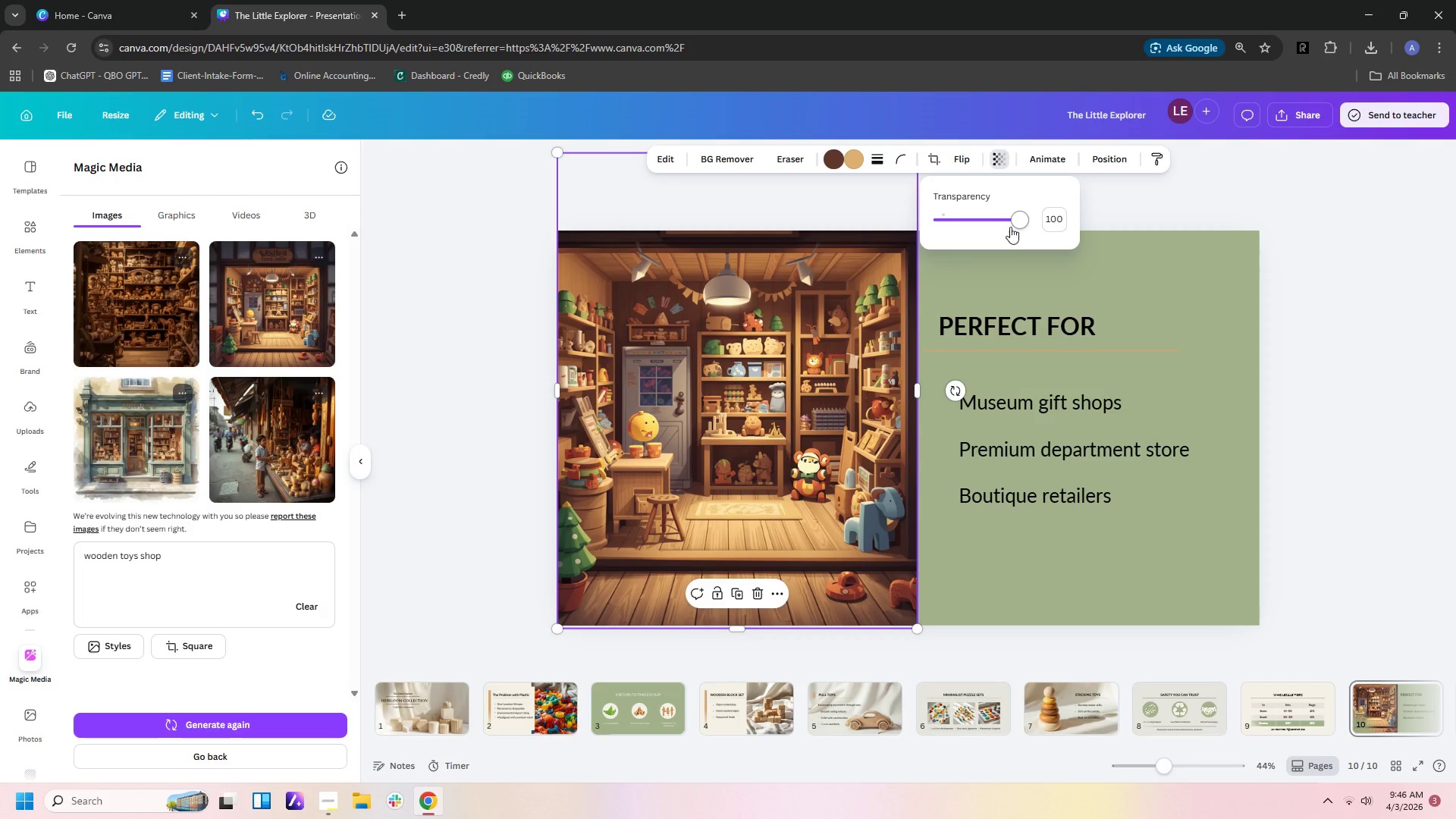 
left_click_drag(start_coordinate=[1019, 220], to_coordinate=[997, 224])
 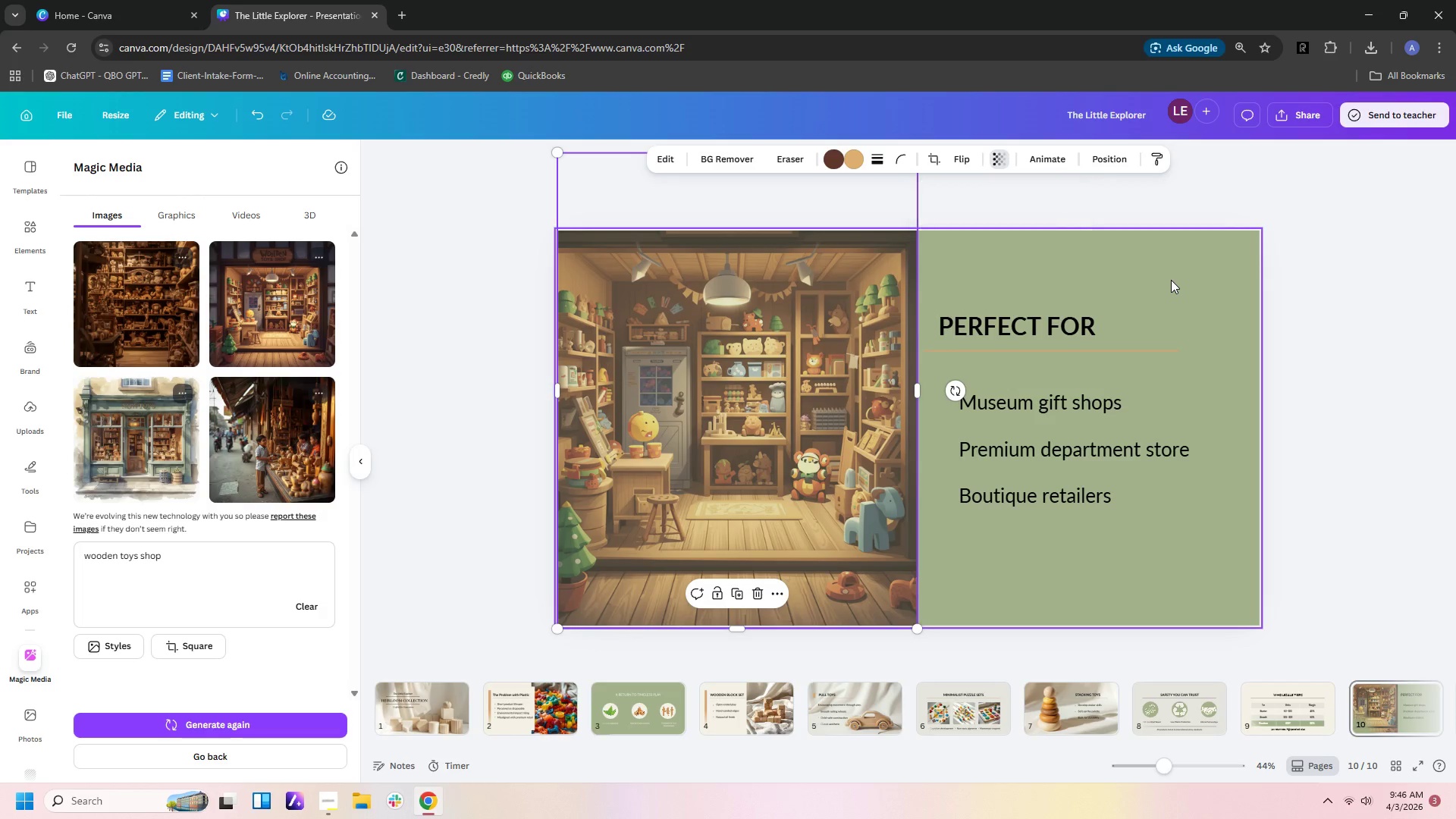 
left_click([1171, 280])
 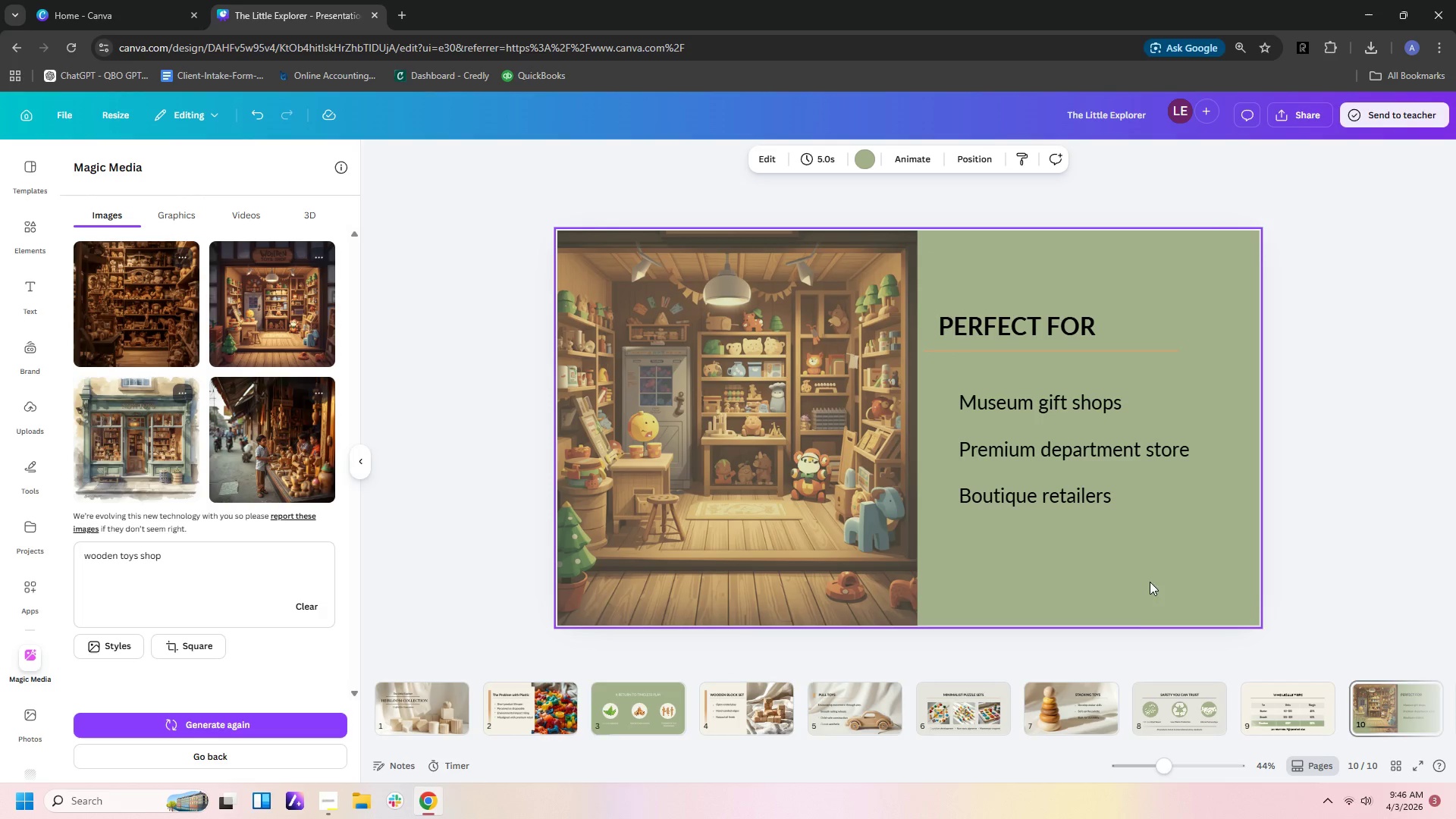 
left_click_drag(start_coordinate=[1135, 613], to_coordinate=[1016, 279])
 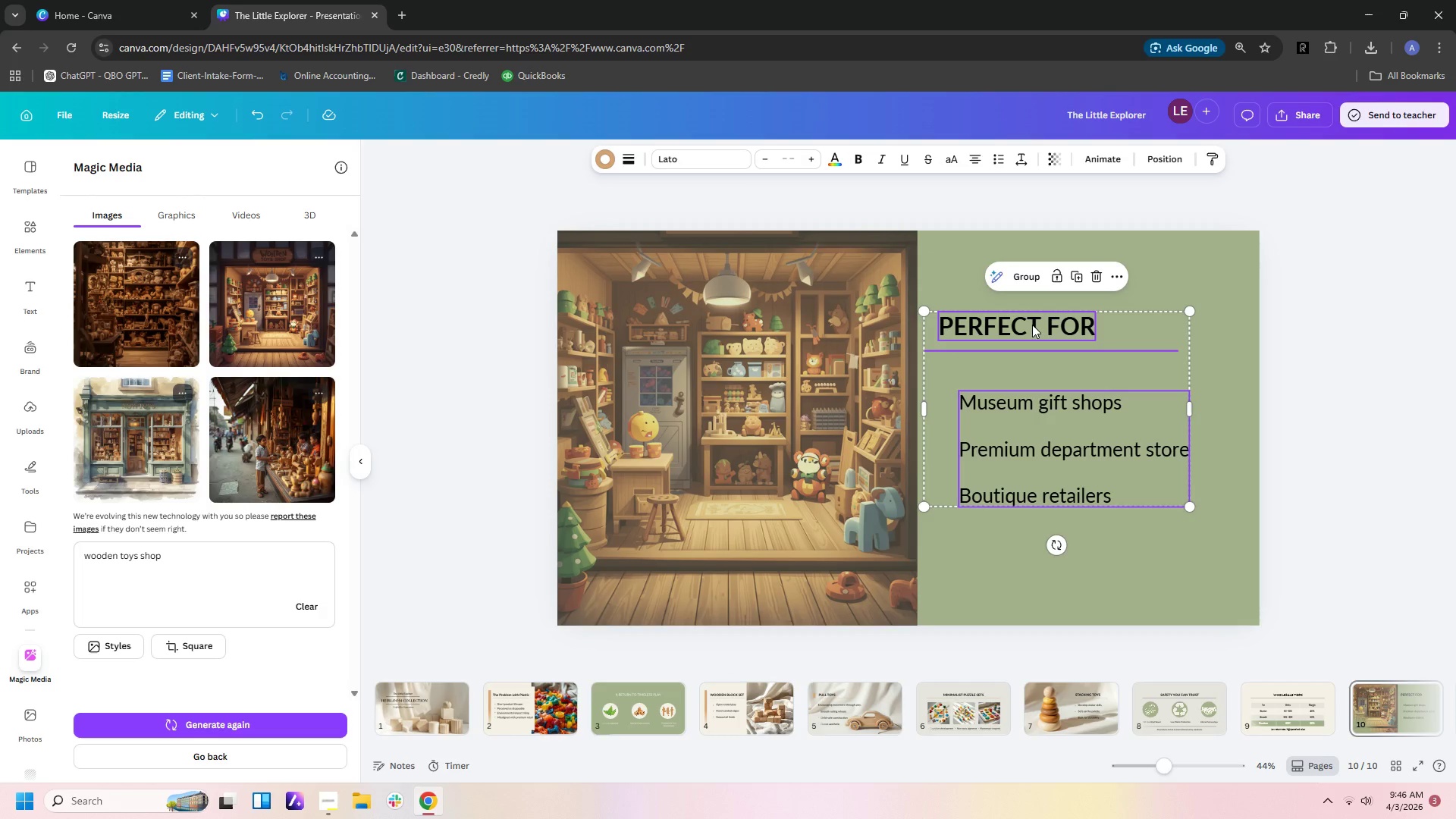 
left_click_drag(start_coordinate=[1032, 325], to_coordinate=[1043, 327])
 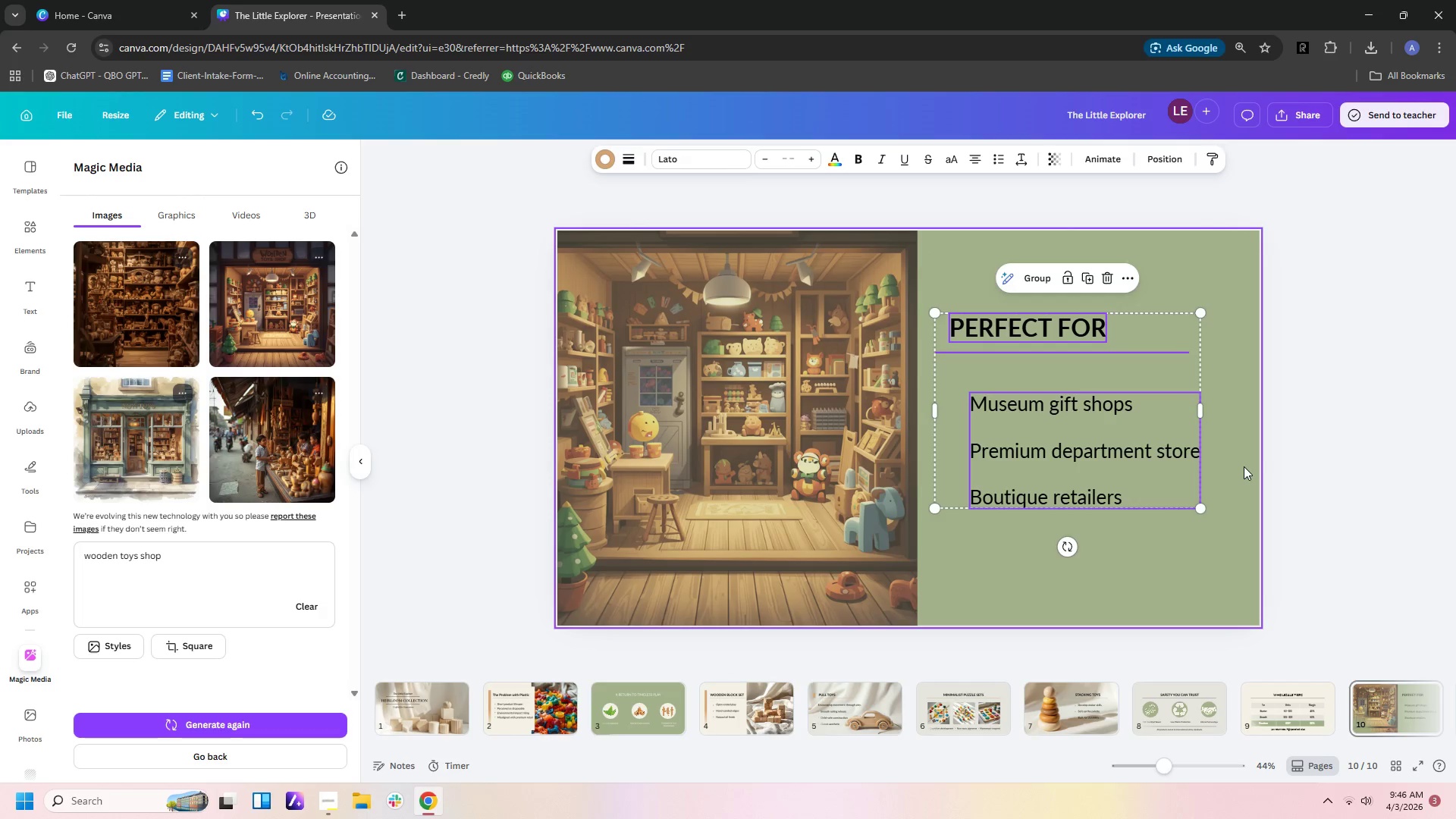 
left_click([1244, 466])
 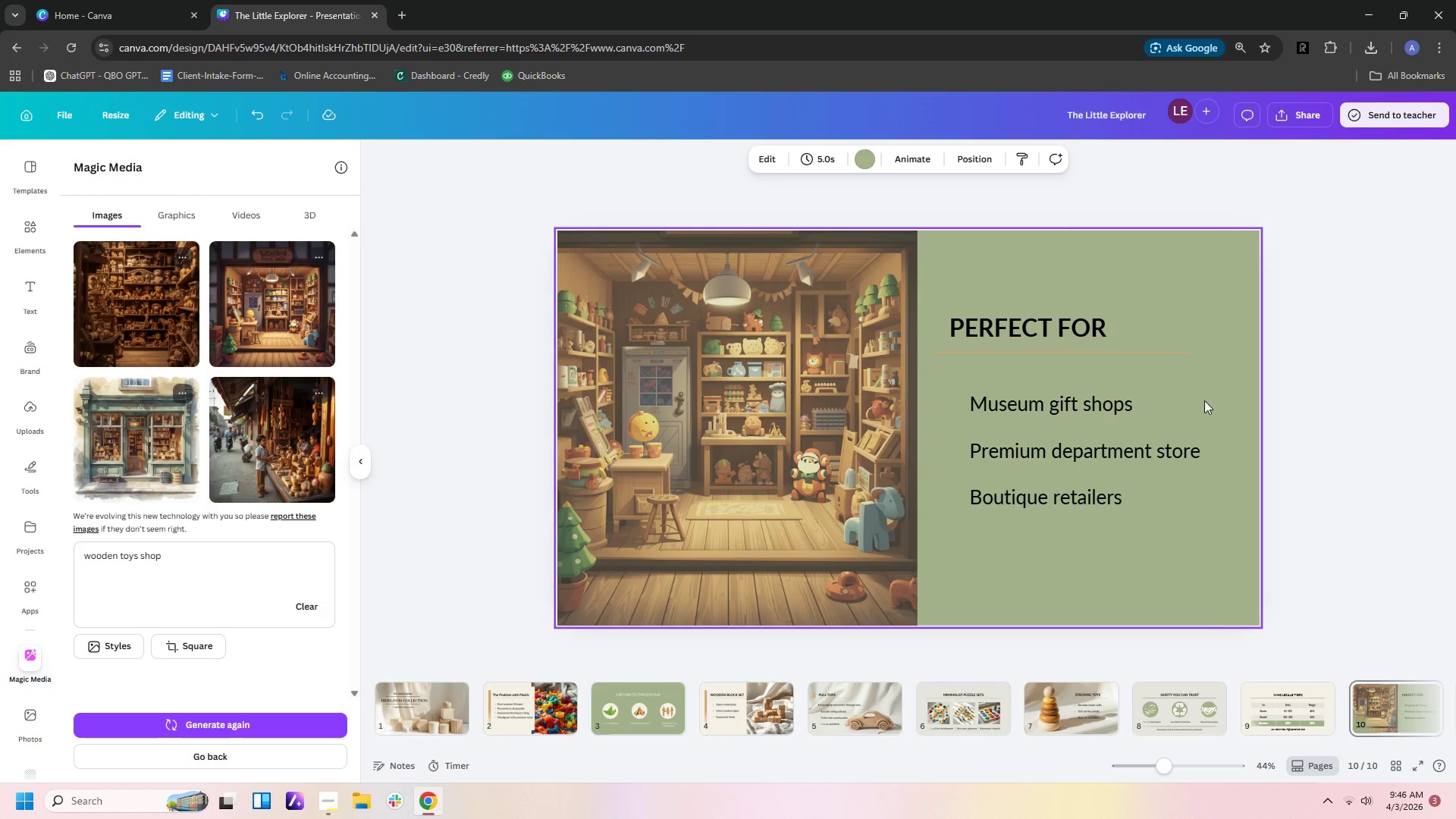 
left_click([1180, 354])
 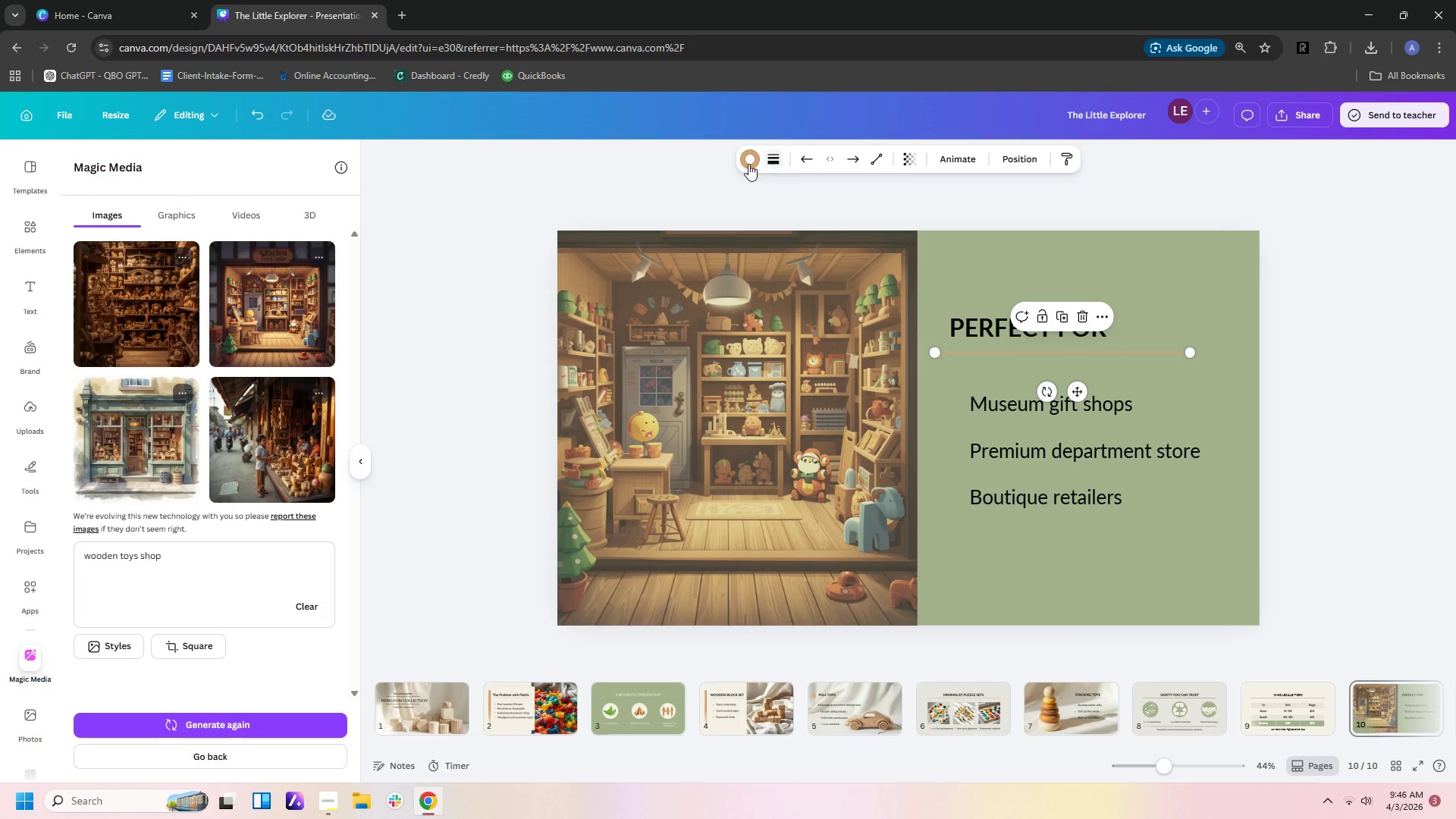 
left_click([745, 164])
 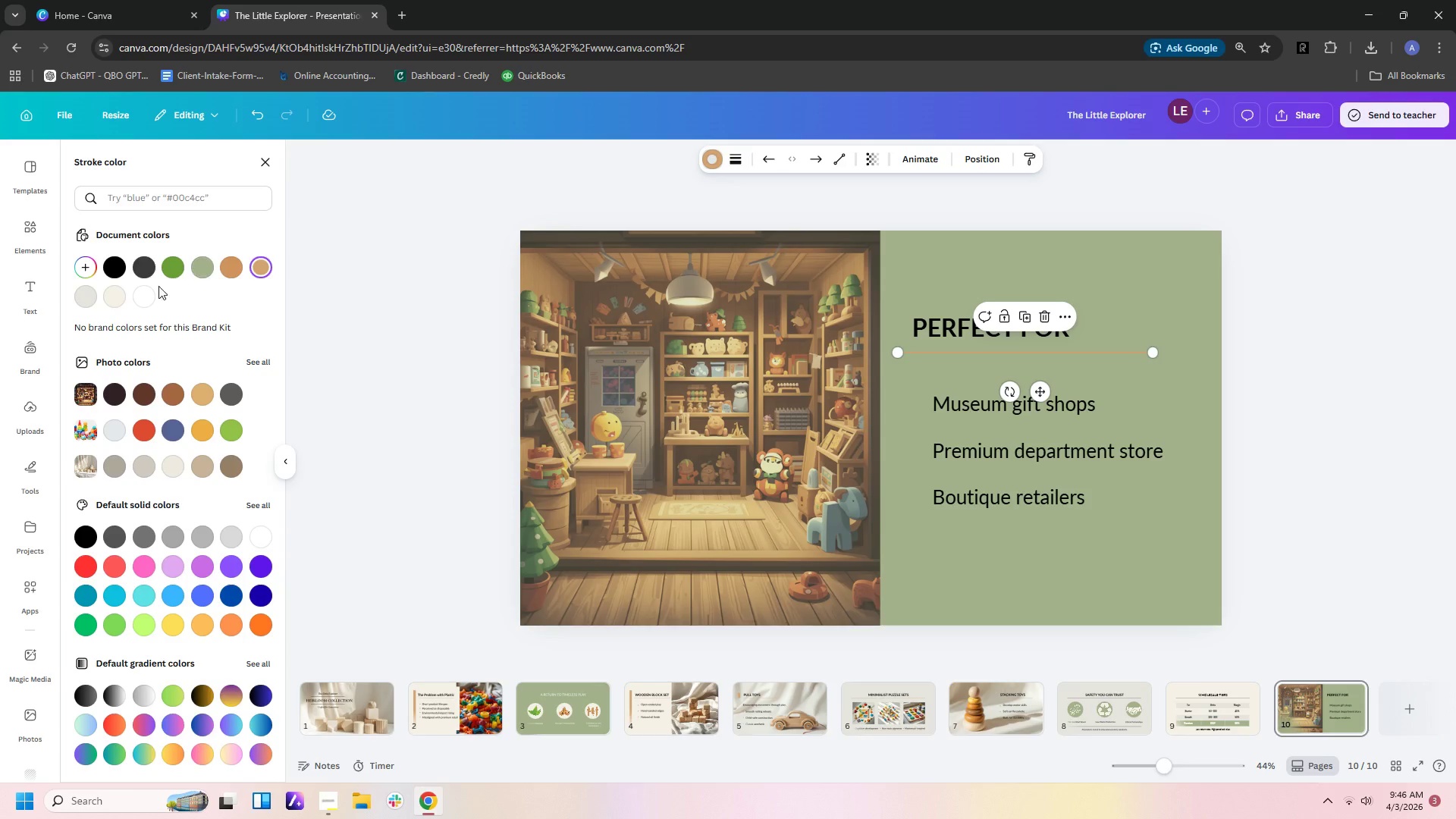 
left_click([115, 299])
 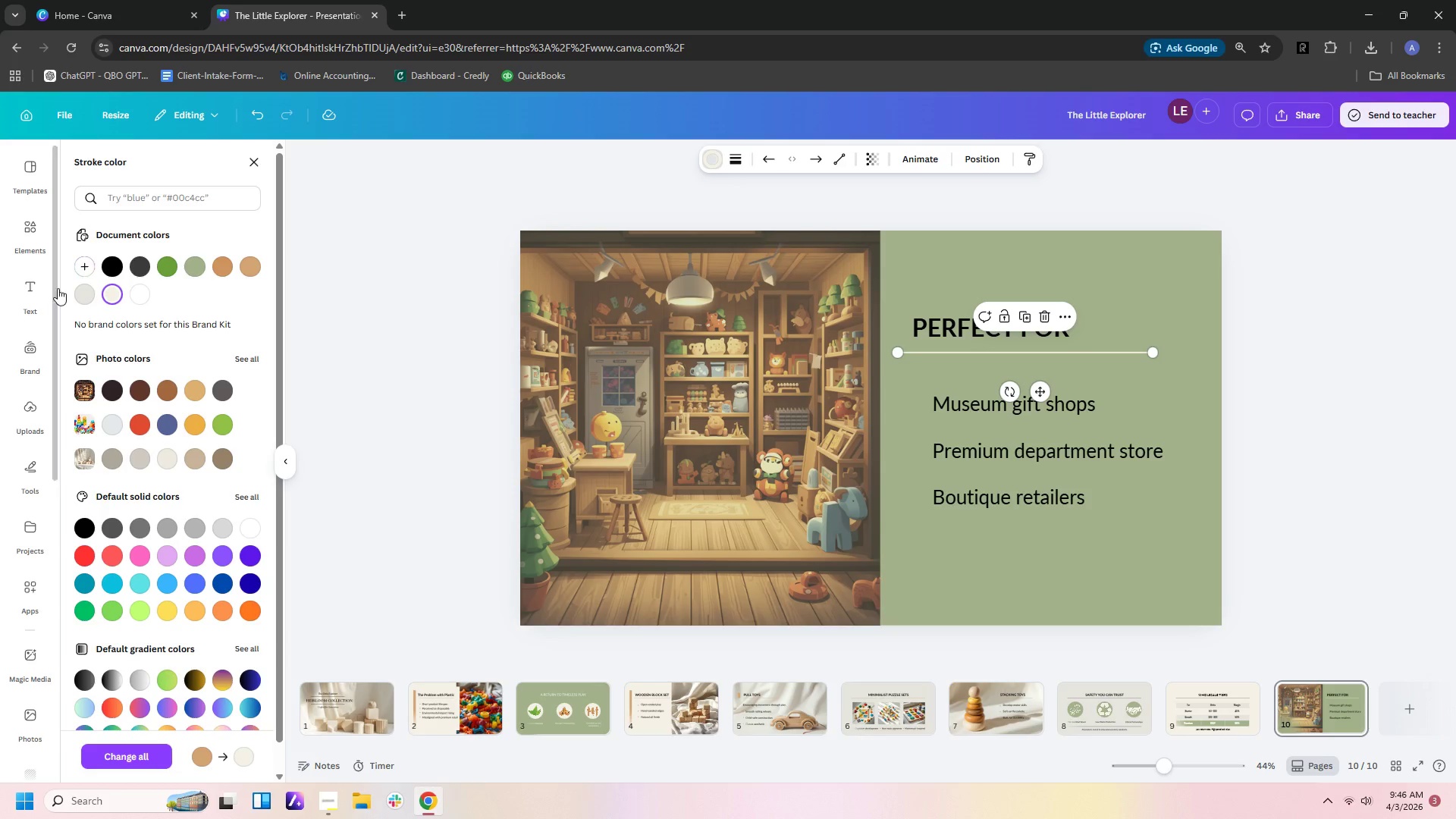 
left_click([87, 296])
 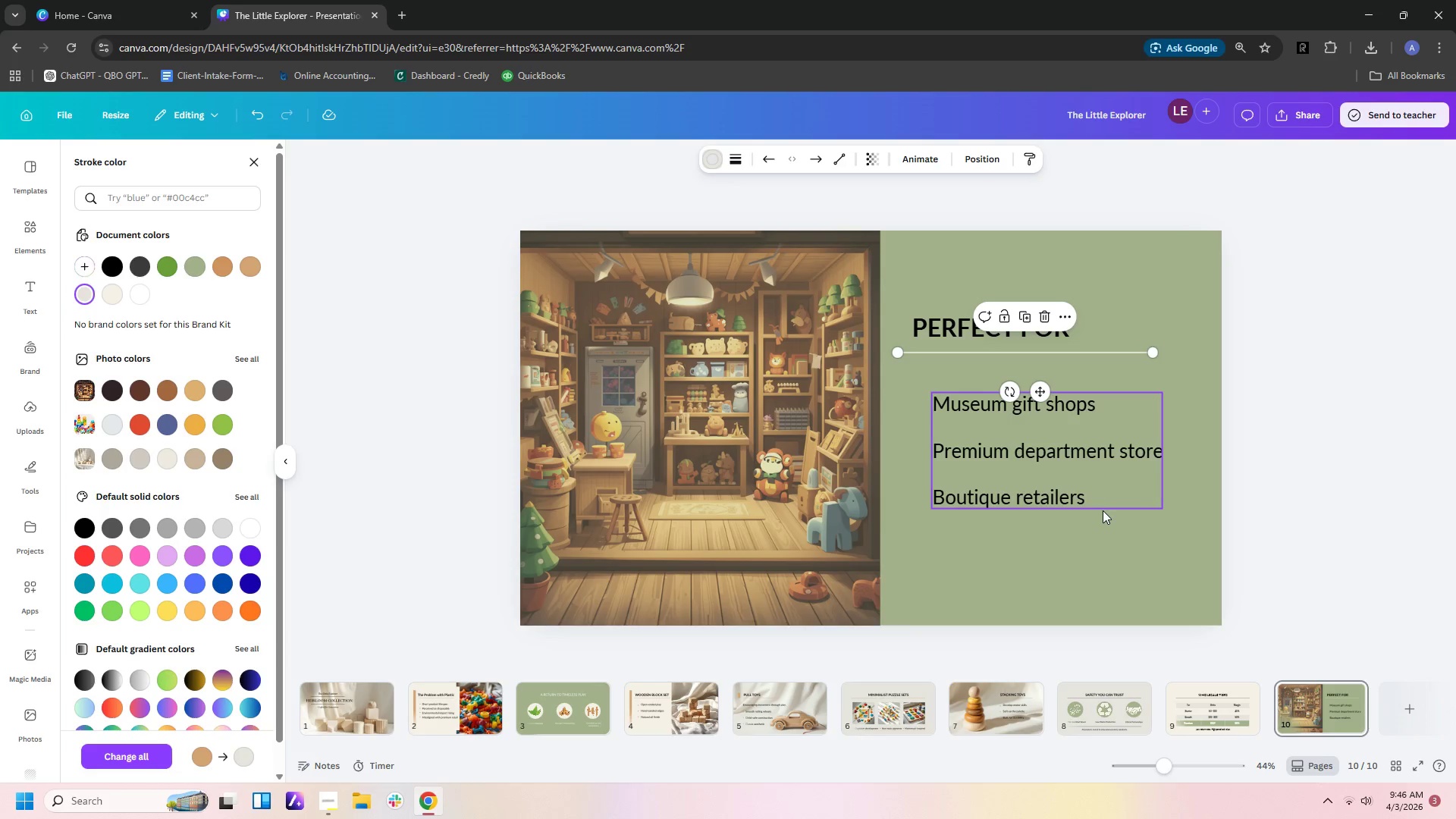 
left_click([1130, 575])
 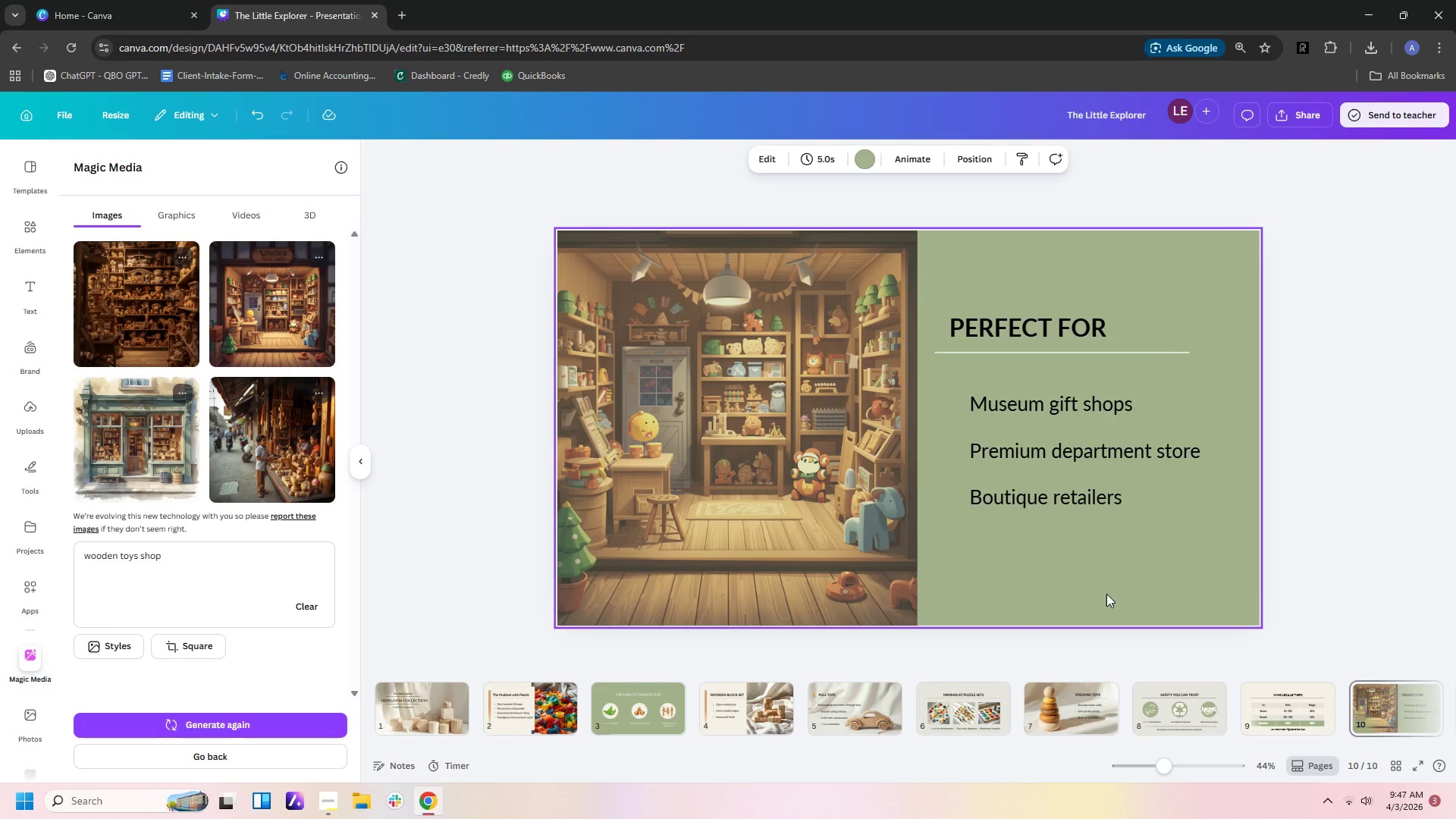 
wait(5.73)
 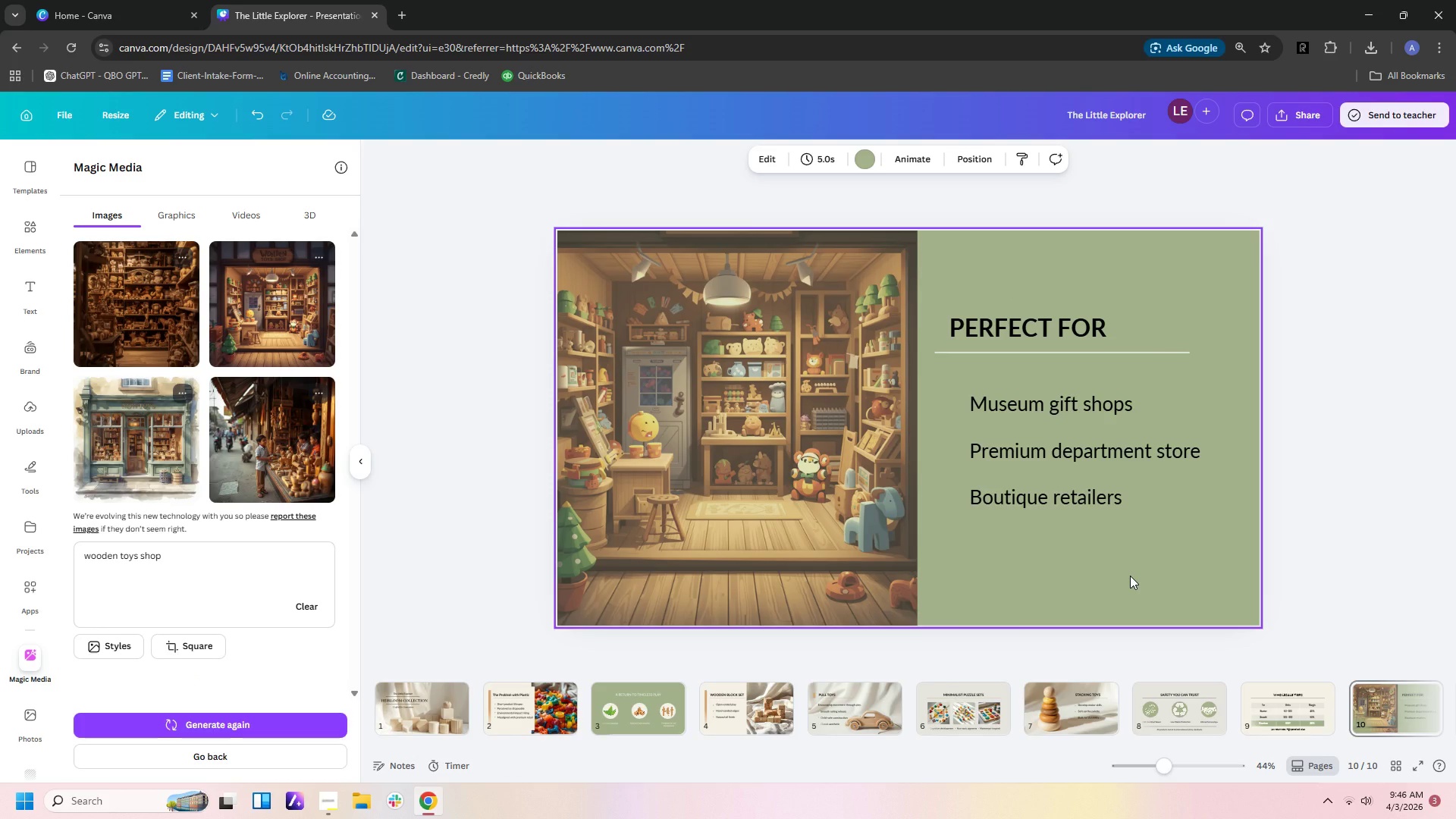 
left_click([1056, 718])
 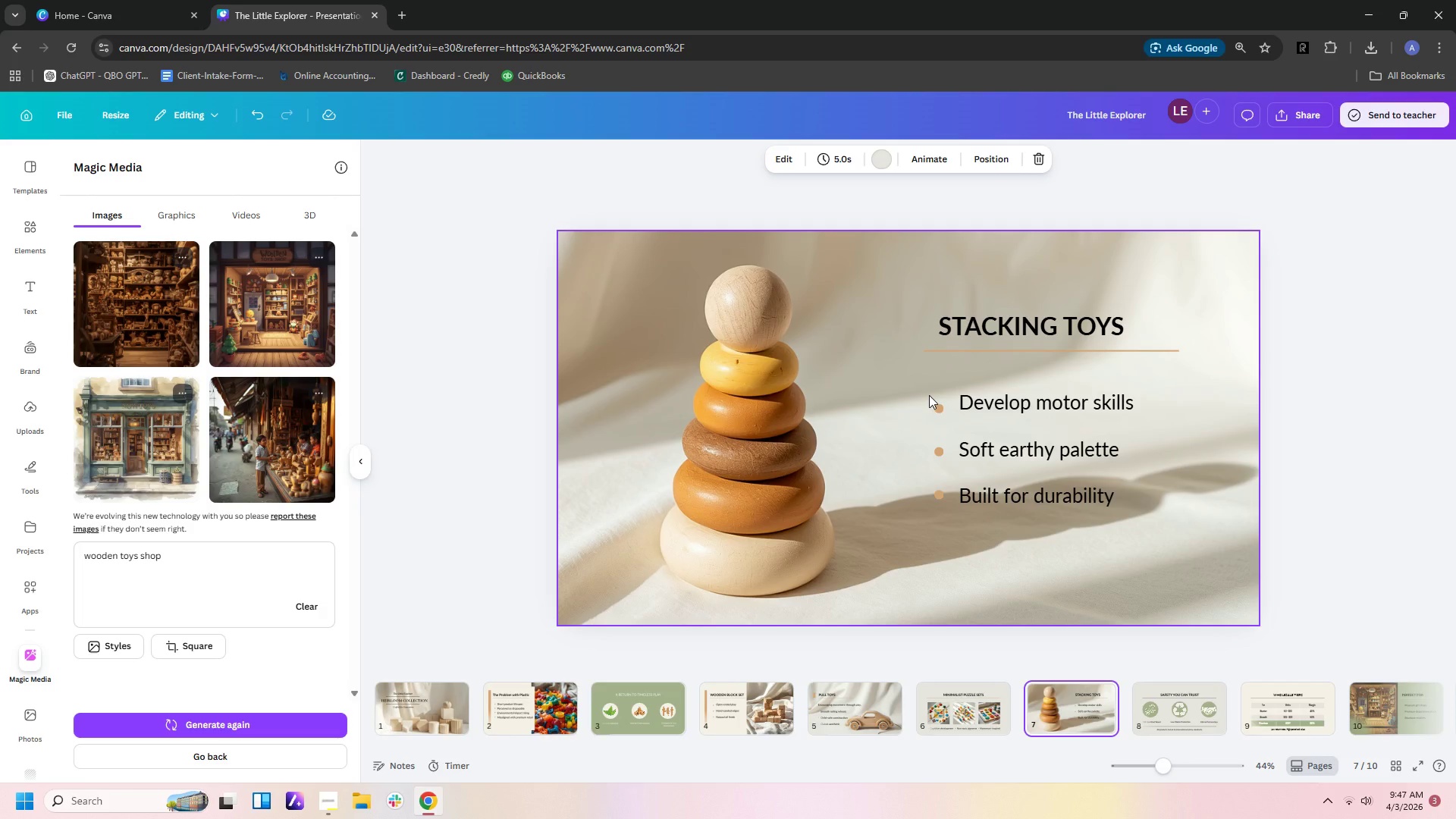 
left_click_drag(start_coordinate=[929, 395], to_coordinate=[952, 510])
 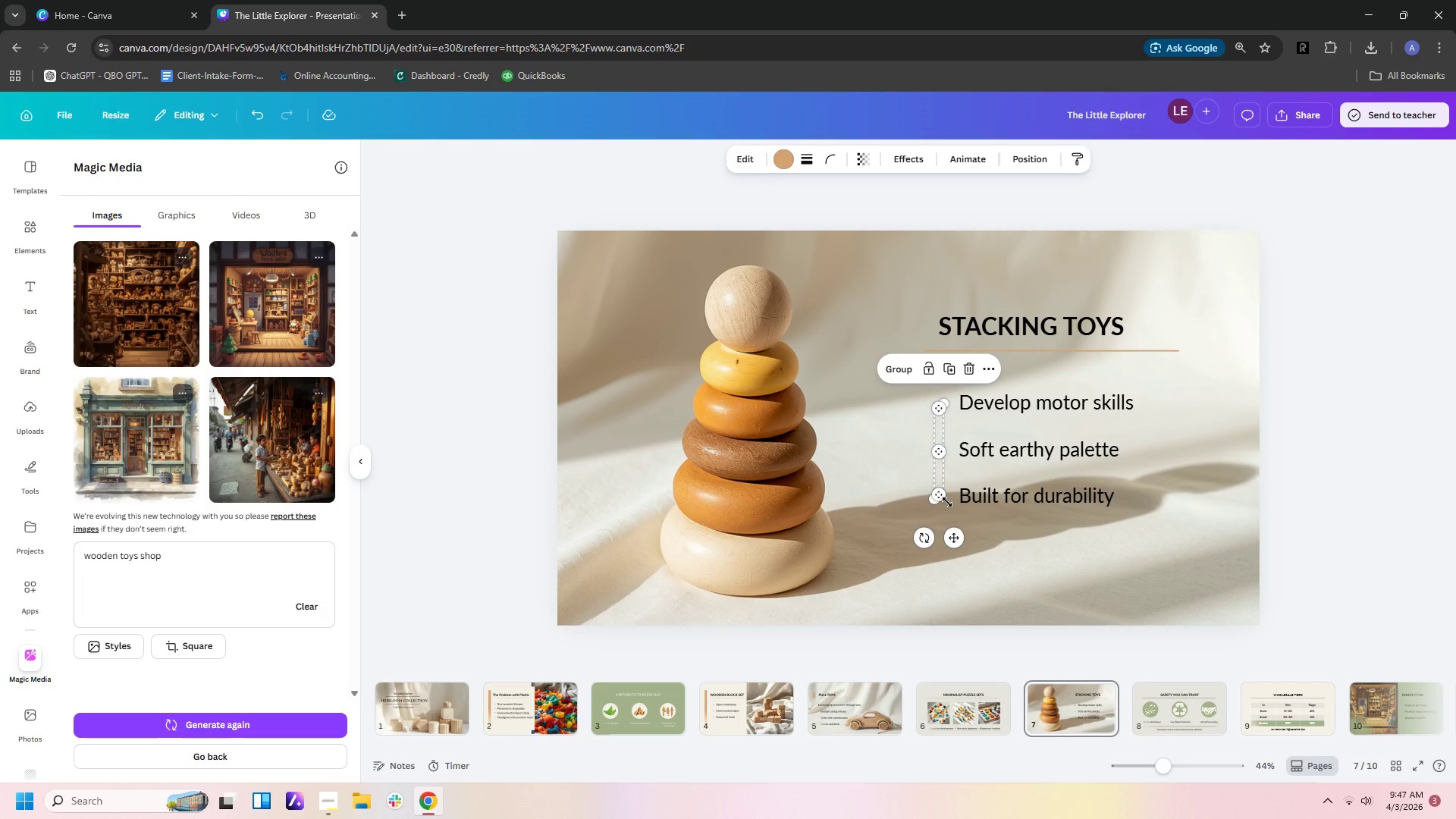 
key(Control+C)
 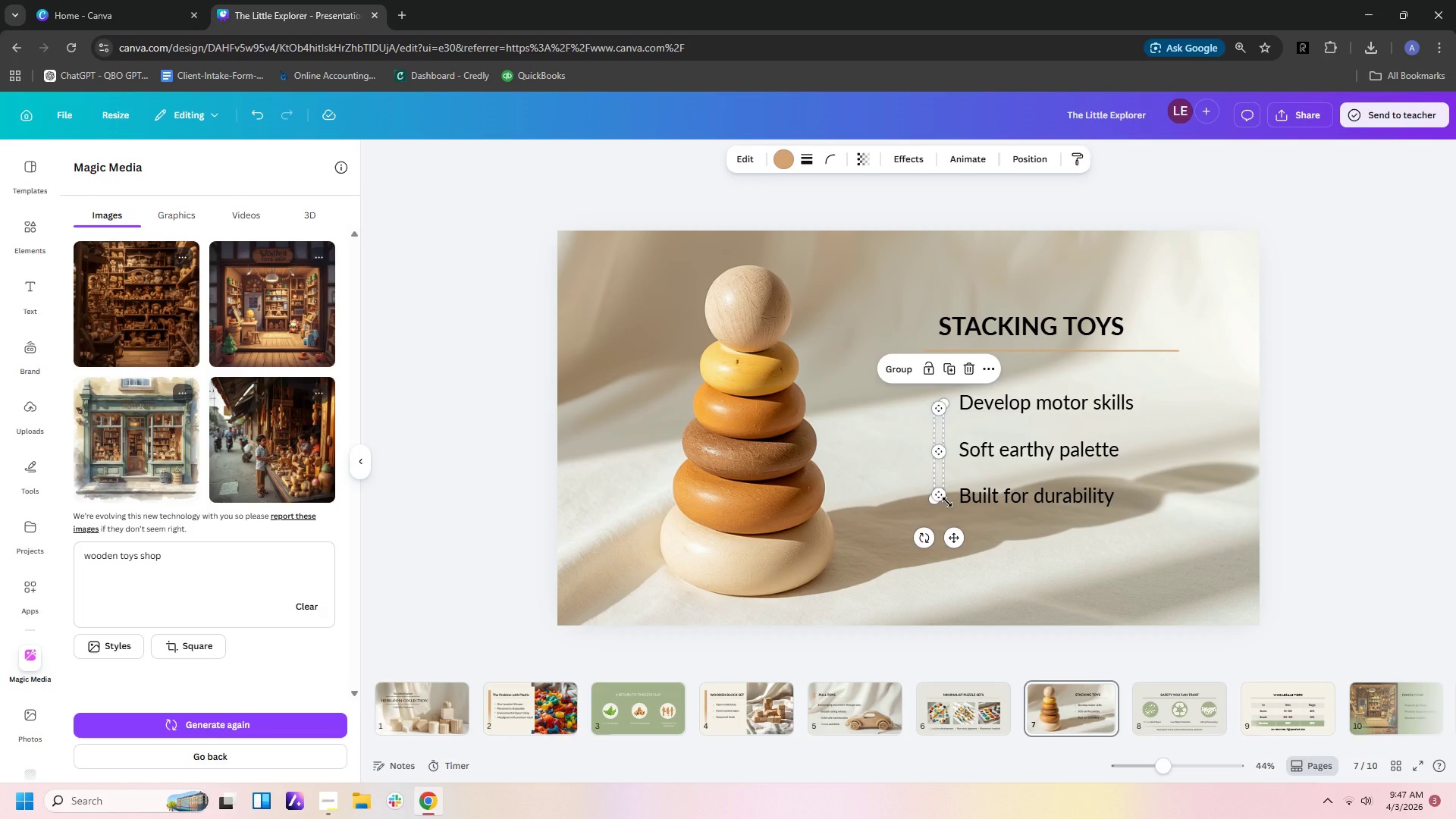 
key(Control+C)
 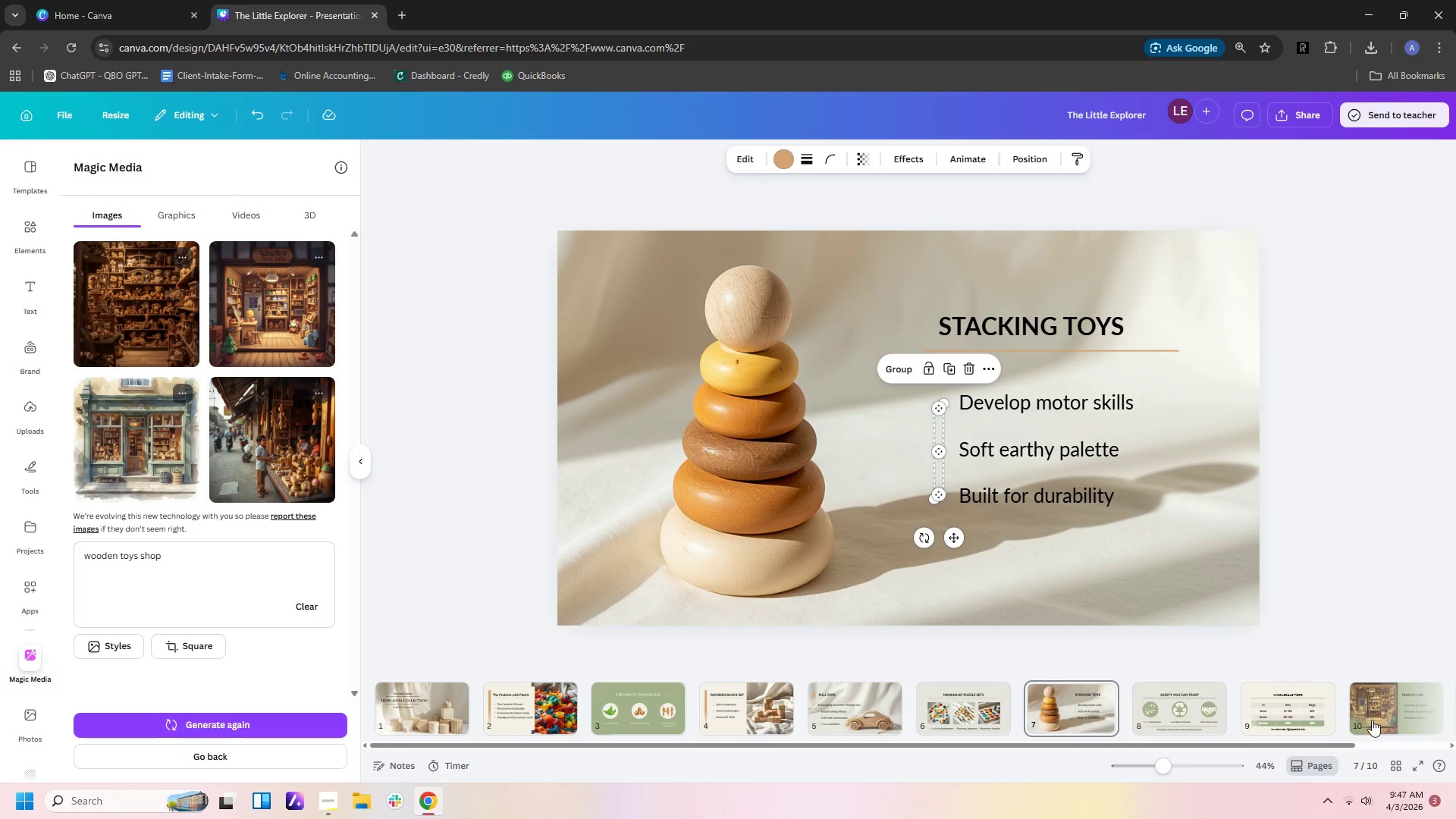 
left_click([1377, 719])
 